 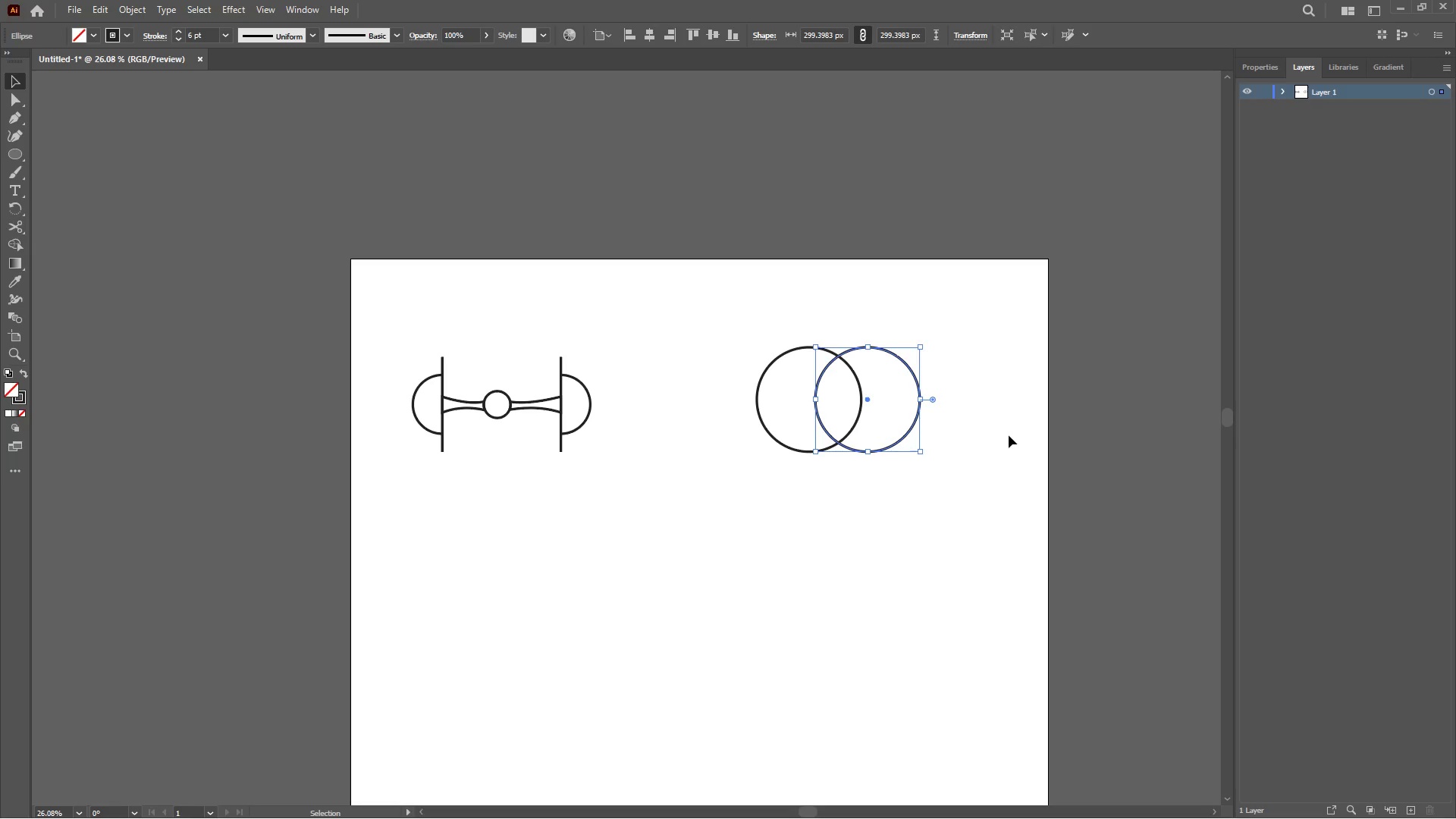 
key(ArrowLeft)
 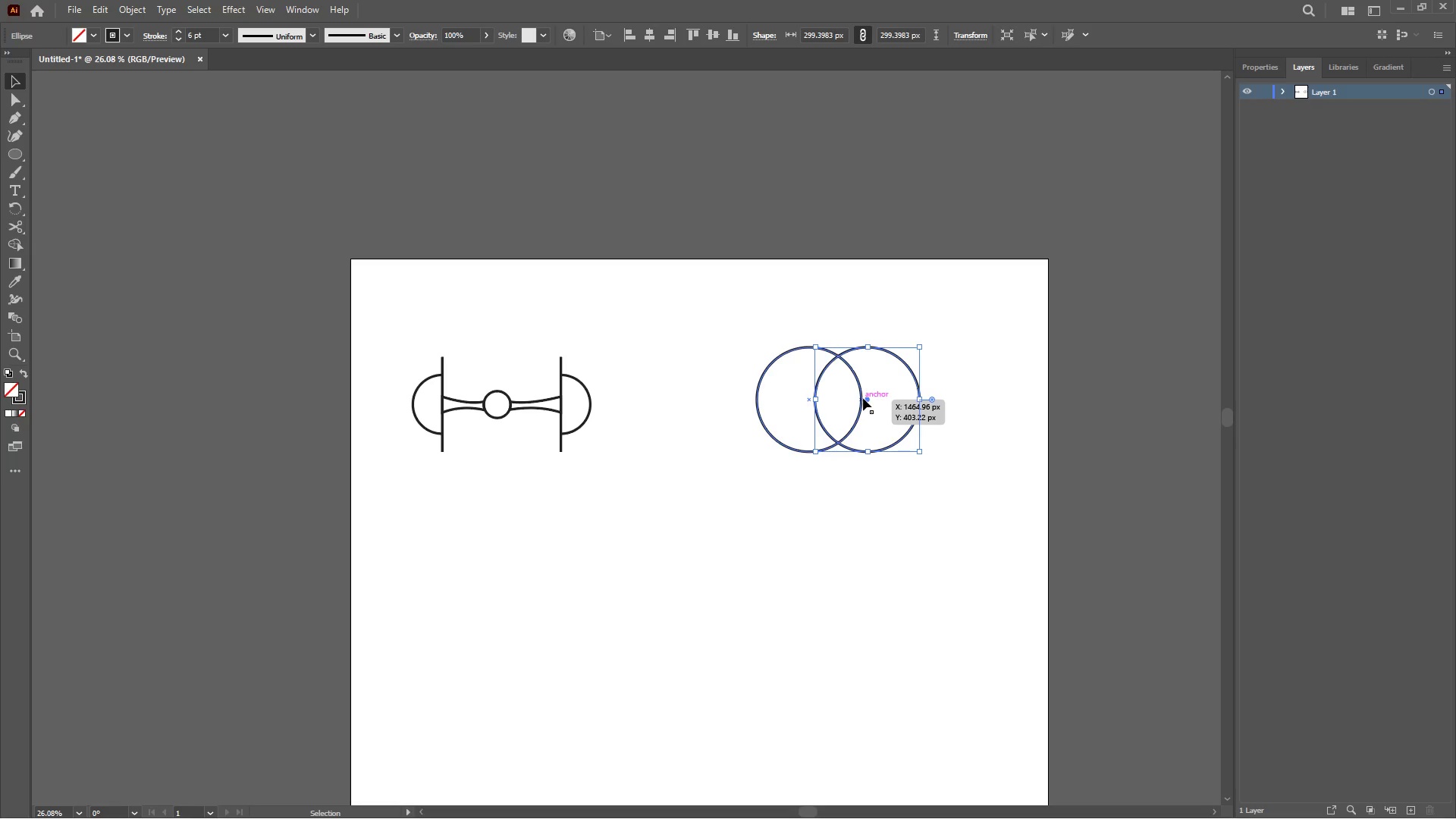 
key(ArrowLeft)
 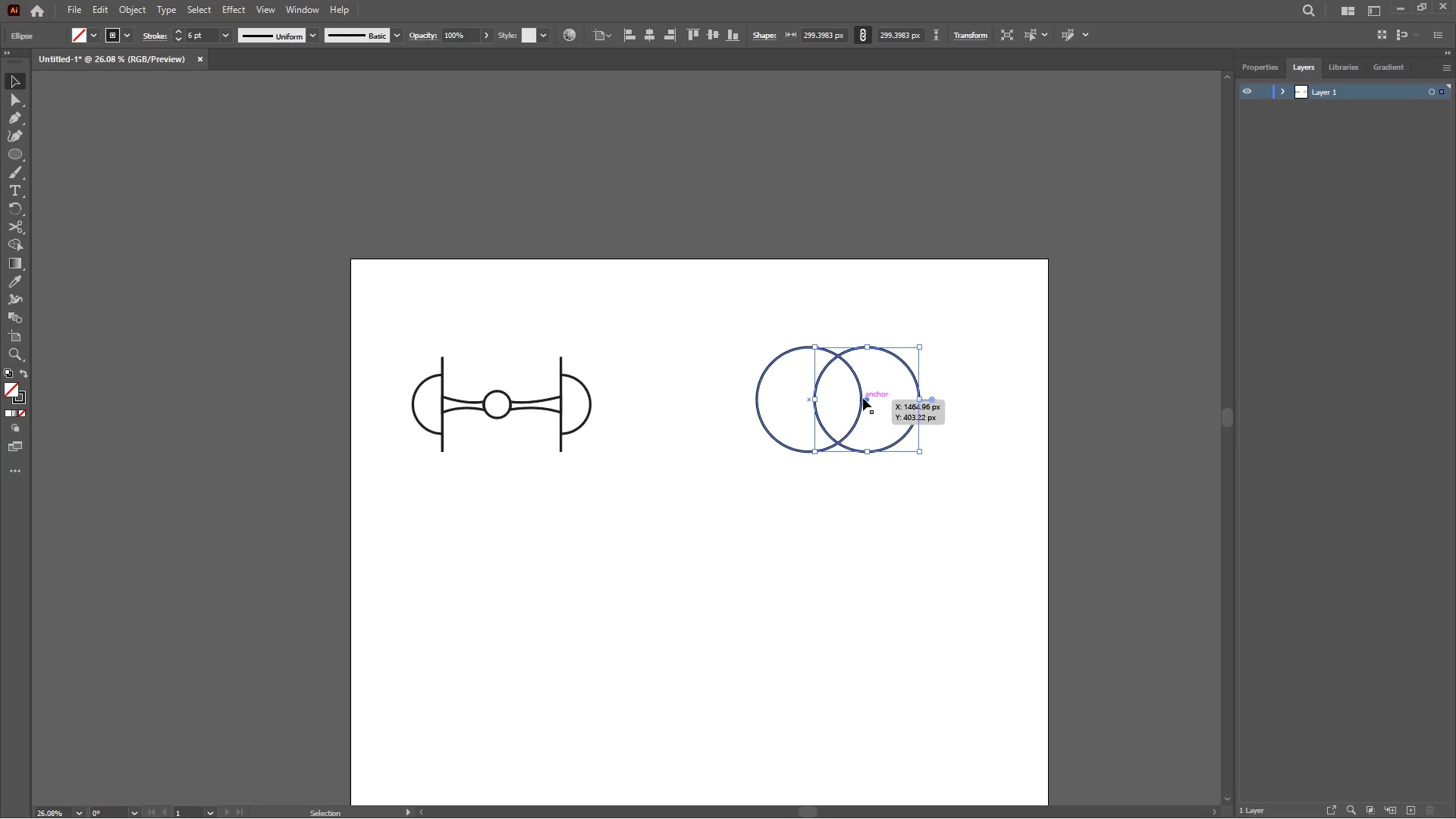 
key(ArrowLeft)
 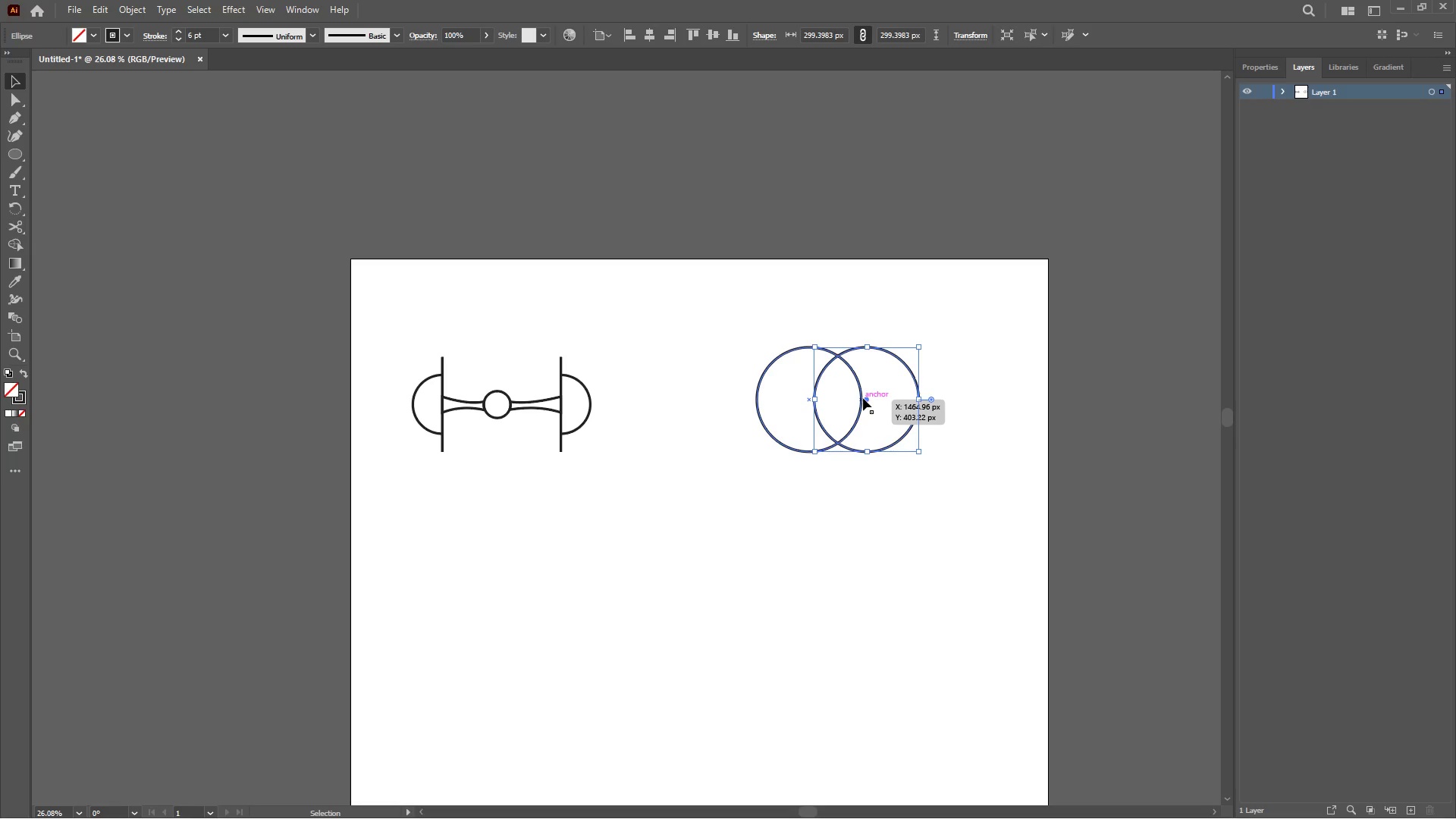 
hold_key(key=ArrowLeft, duration=1.05)
 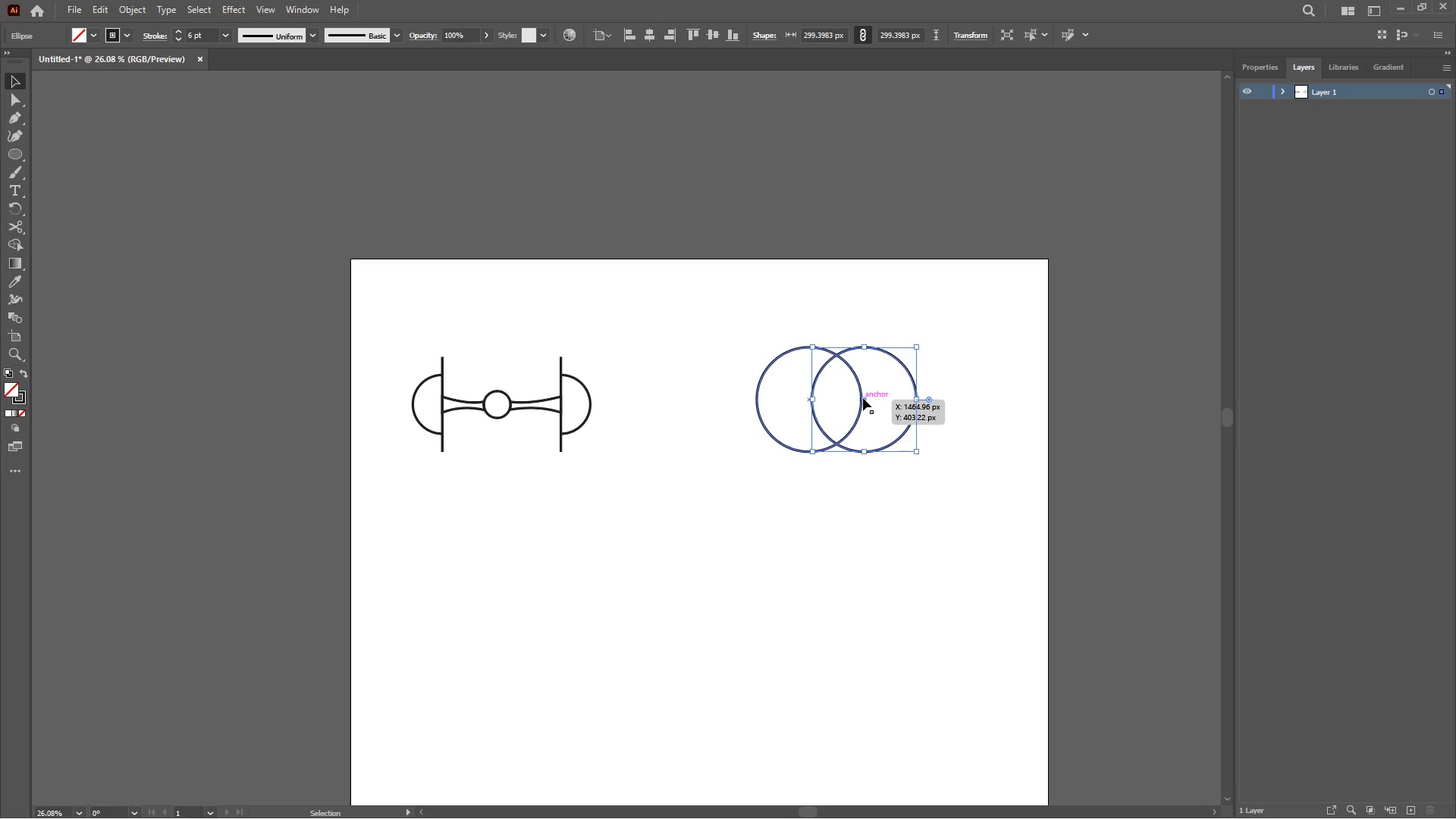 
hold_key(key=ArrowLeft, duration=0.69)
 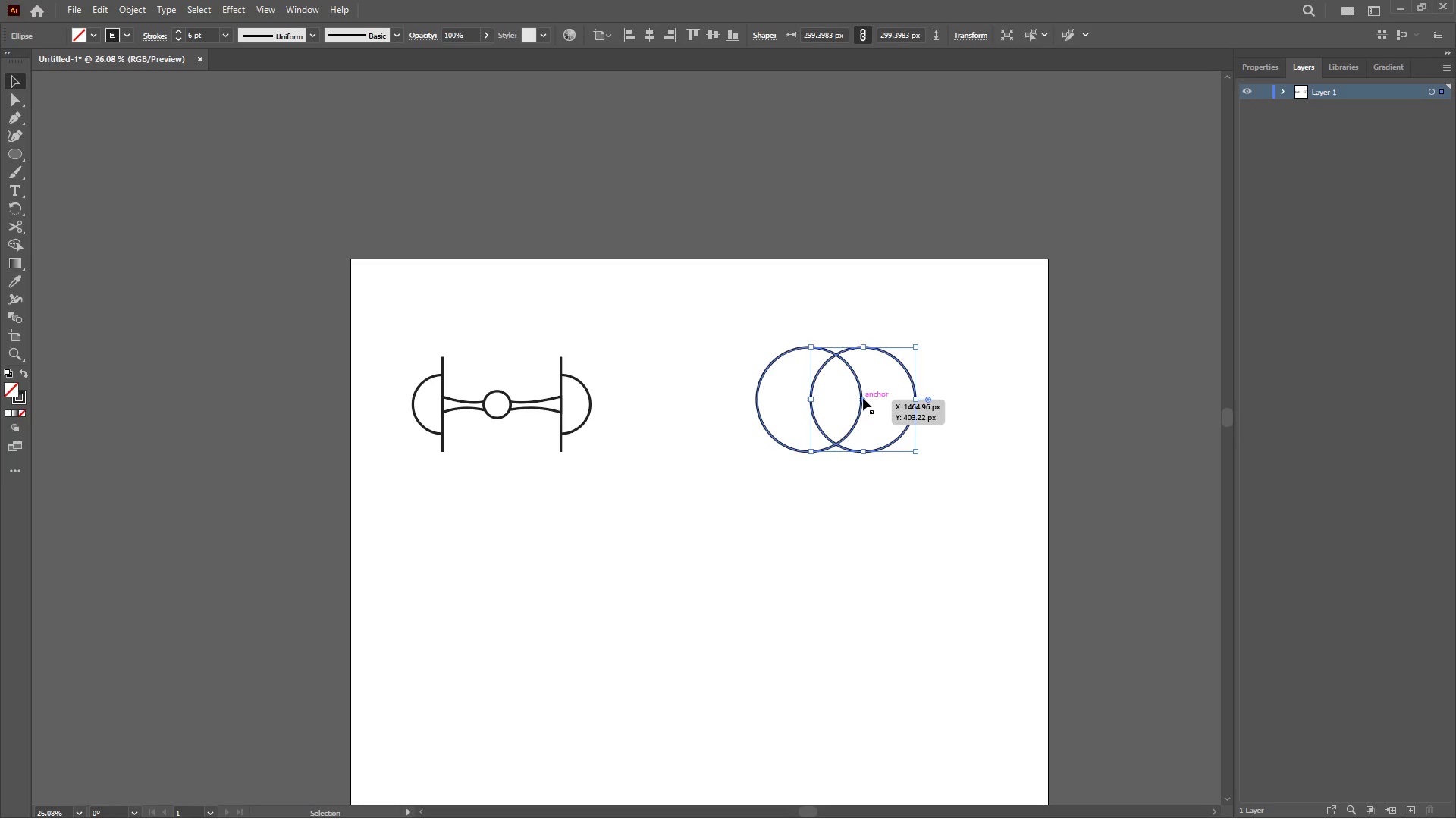 
key(ArrowLeft)
 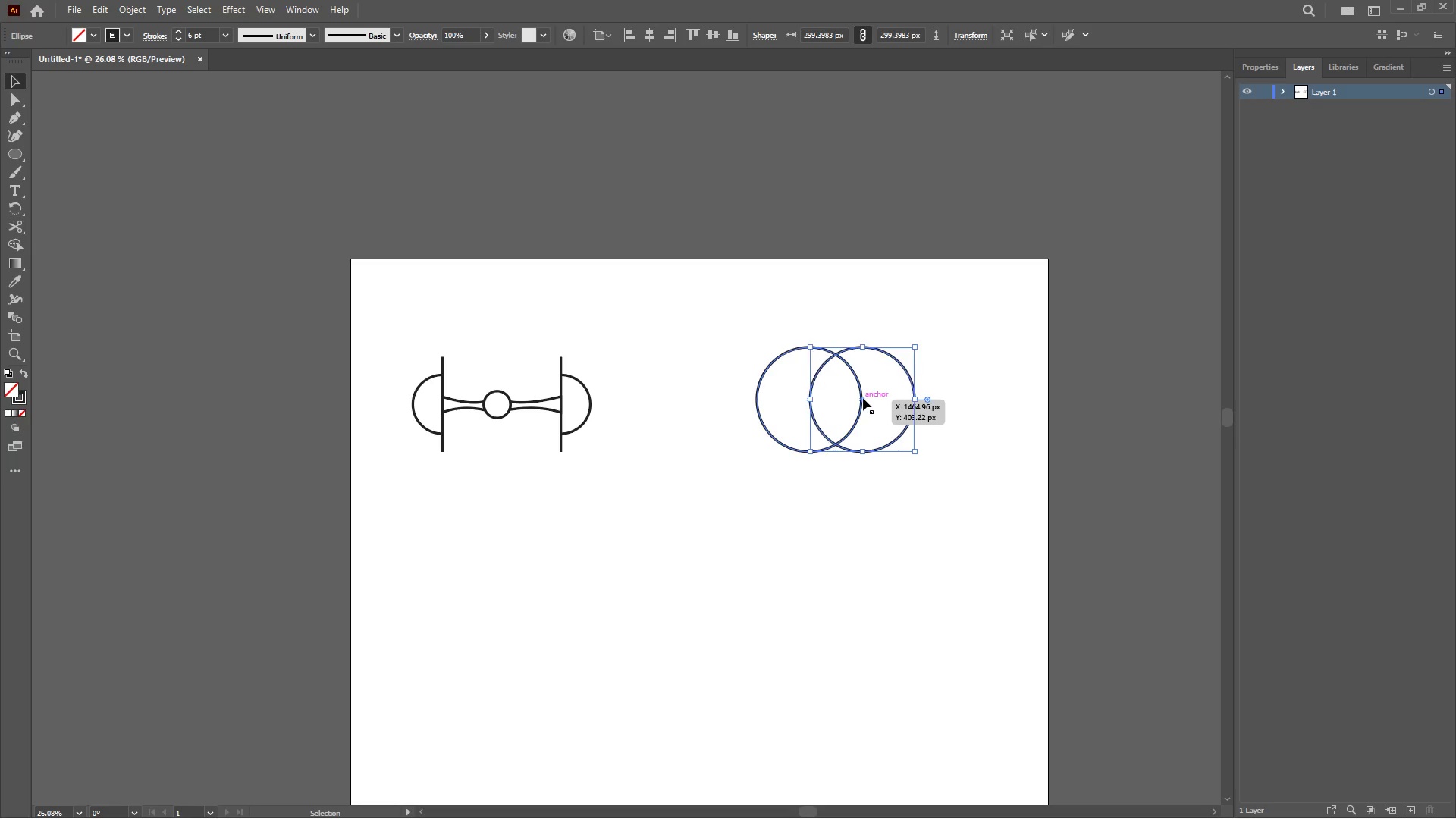 
key(ArrowLeft)
 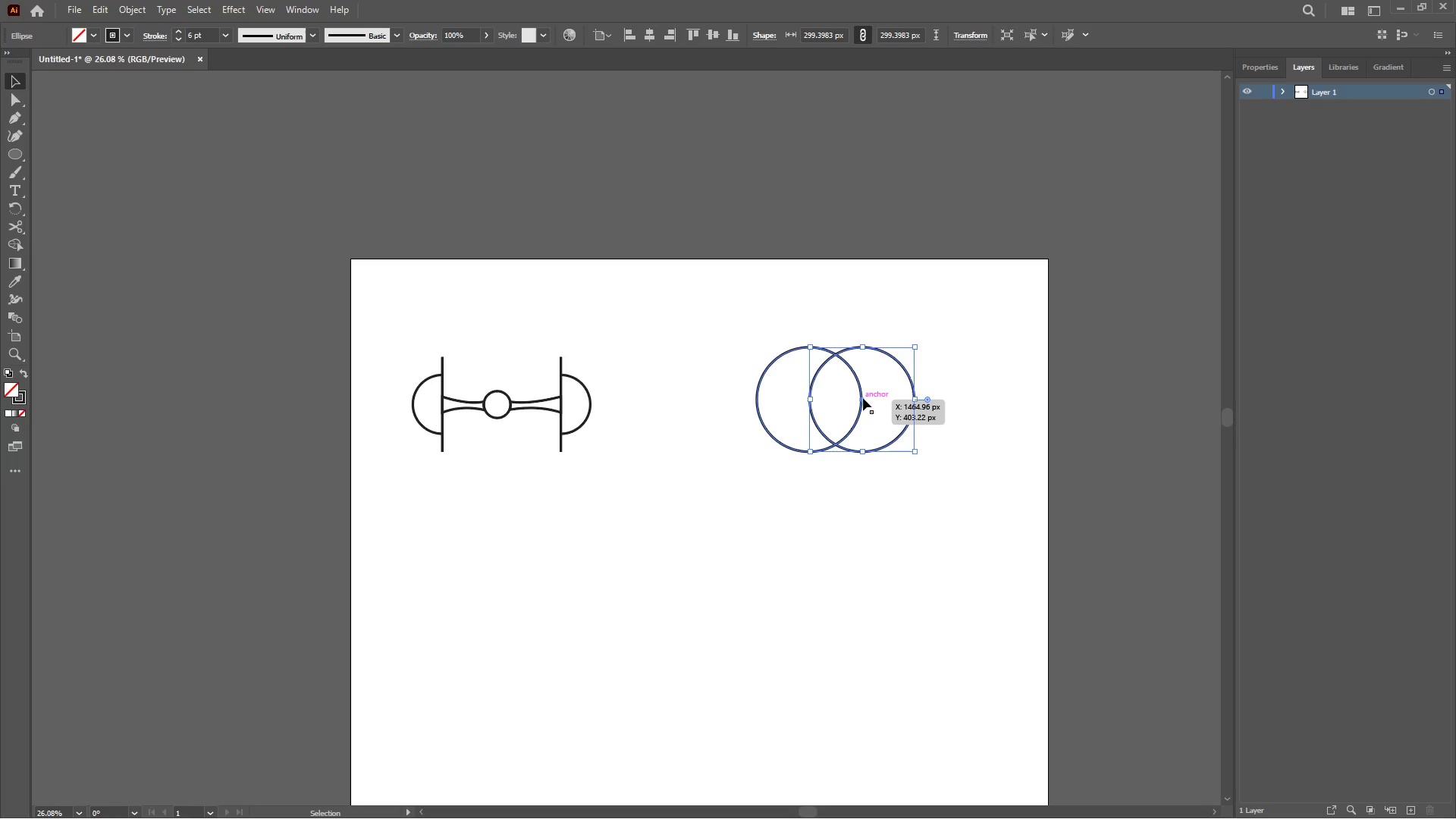 
key(ArrowLeft)
 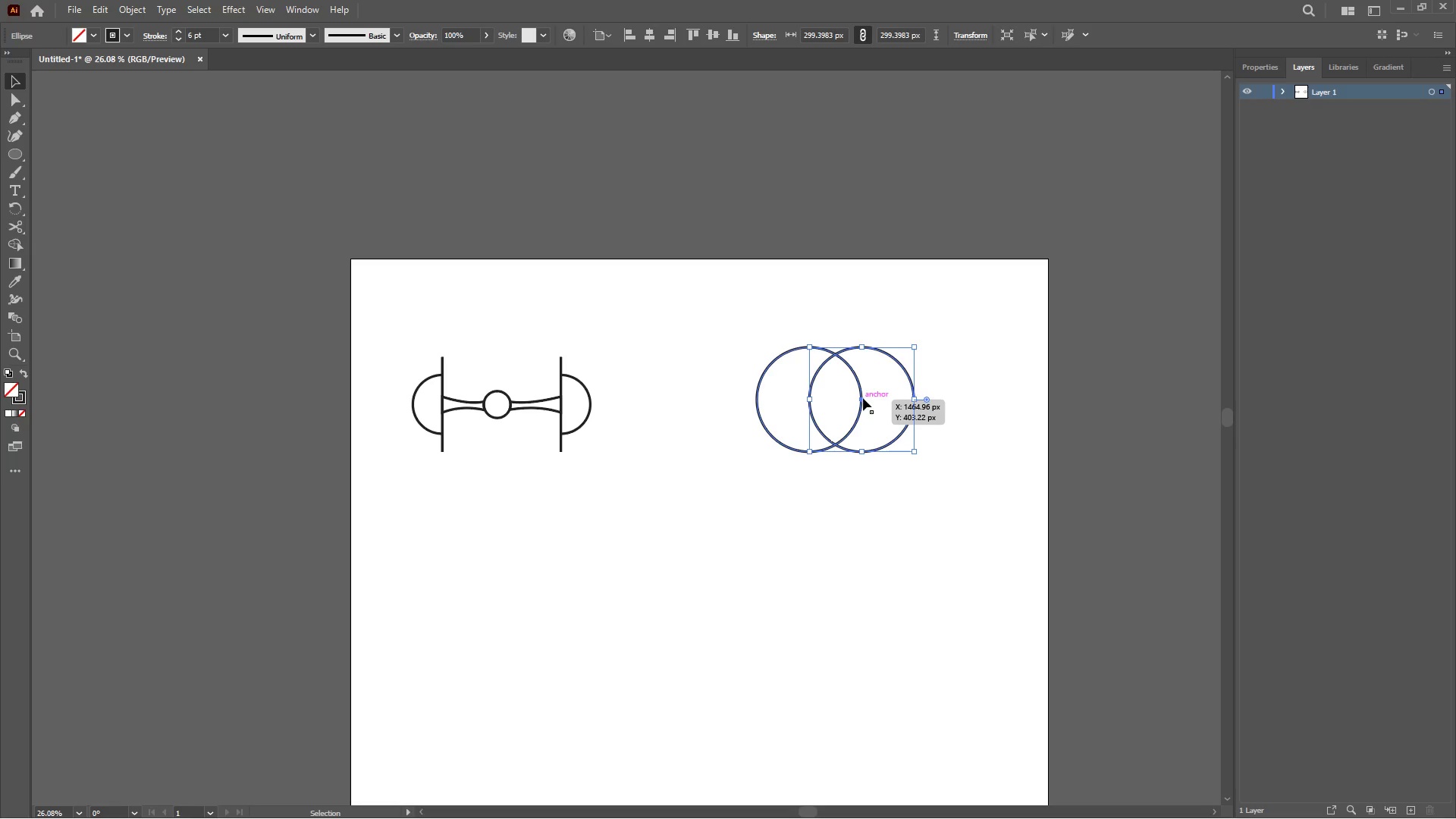 
key(ArrowLeft)
 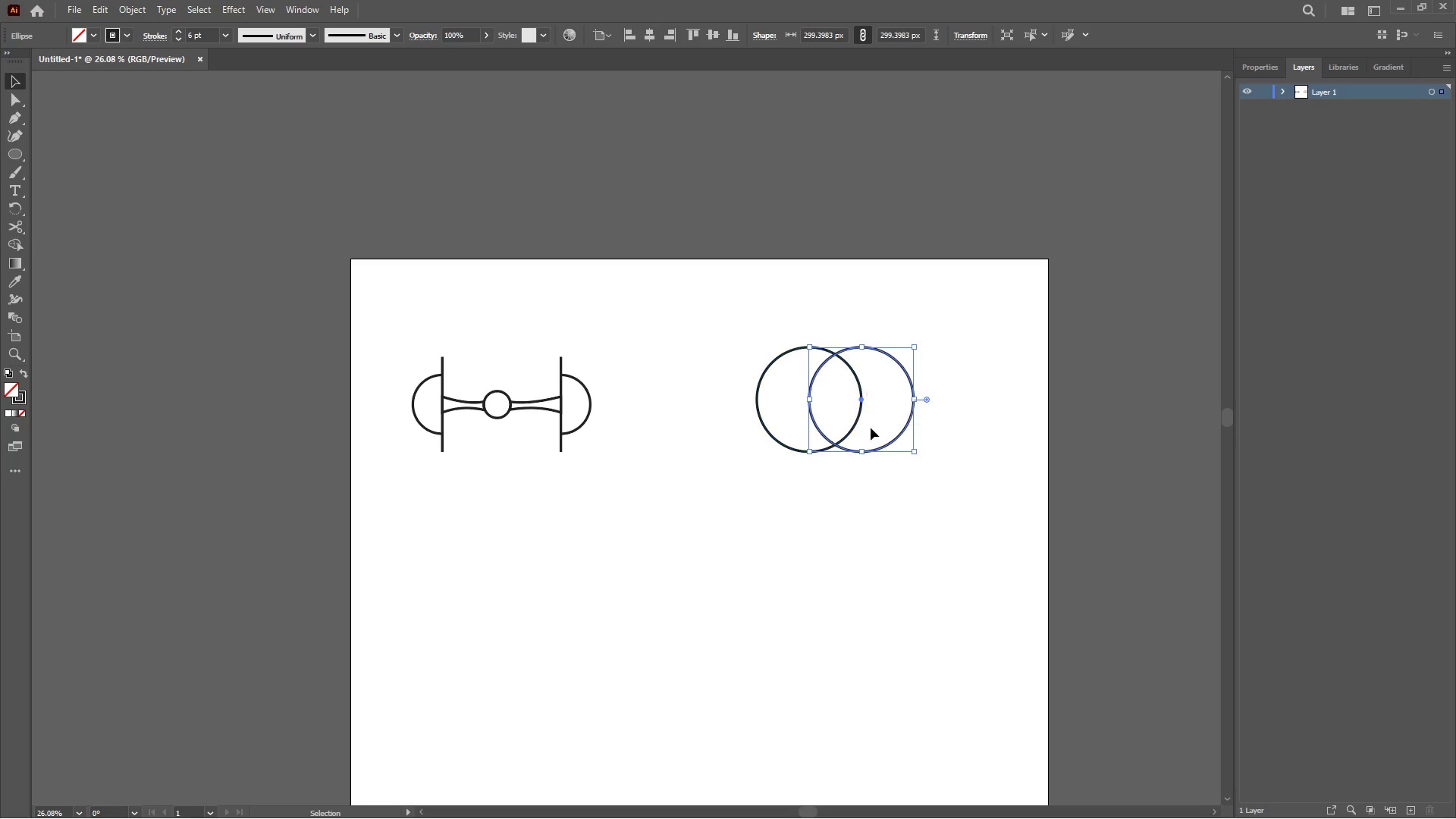 
left_click([896, 494])
 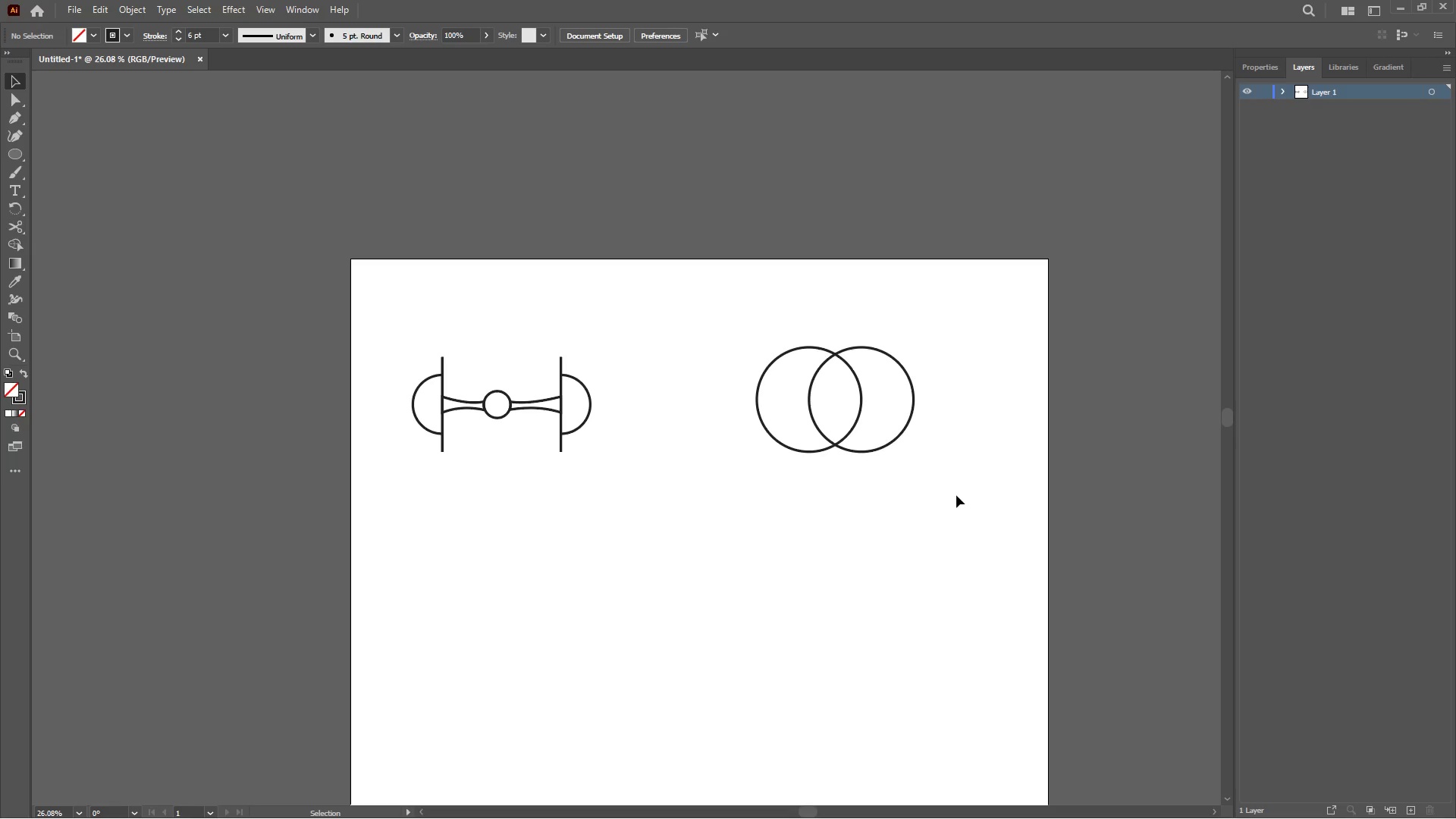 
left_click_drag(start_coordinate=[952, 492], to_coordinate=[741, 329])
 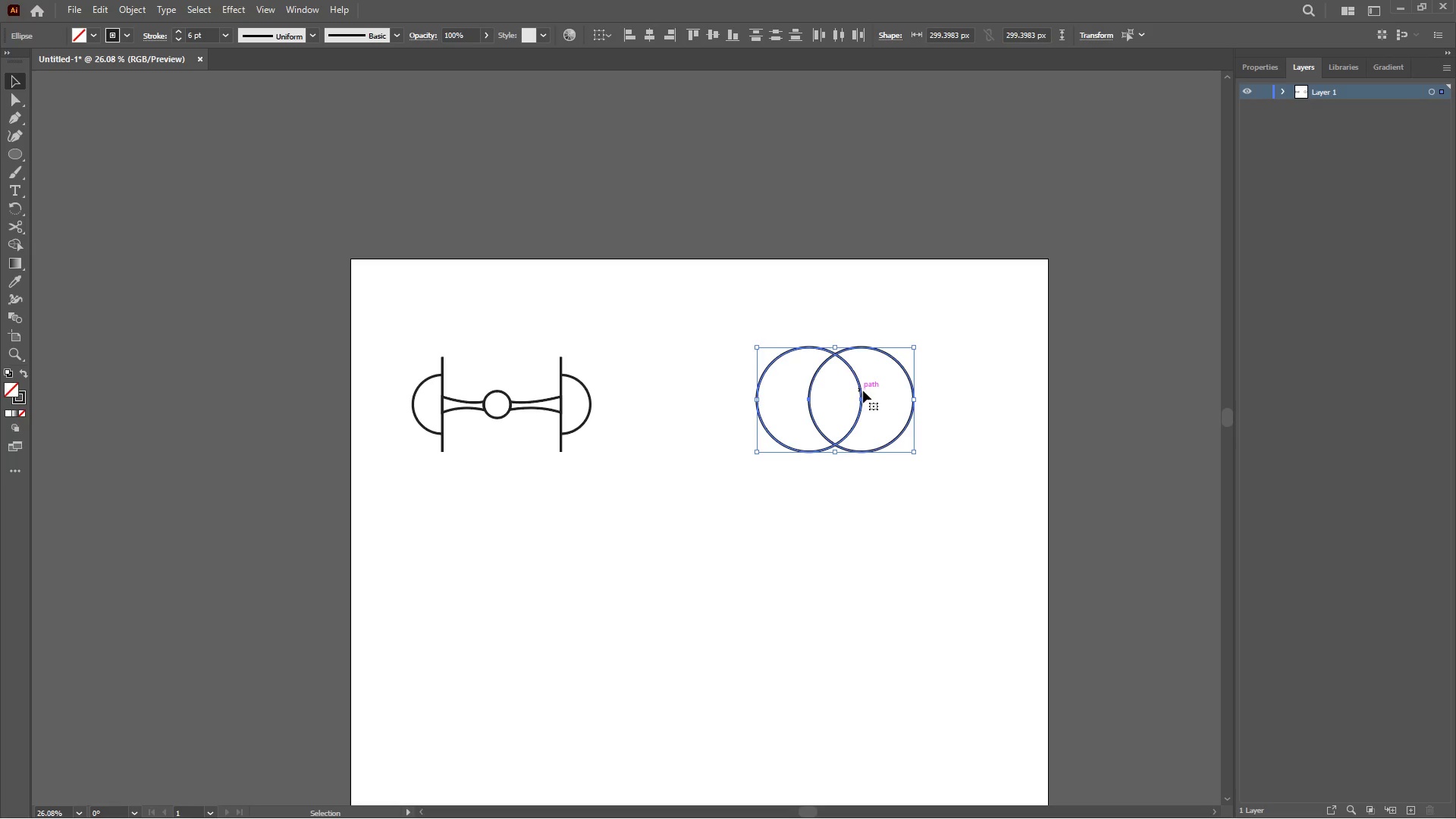 
left_click_drag(start_coordinate=[860, 395], to_coordinate=[878, 403])
 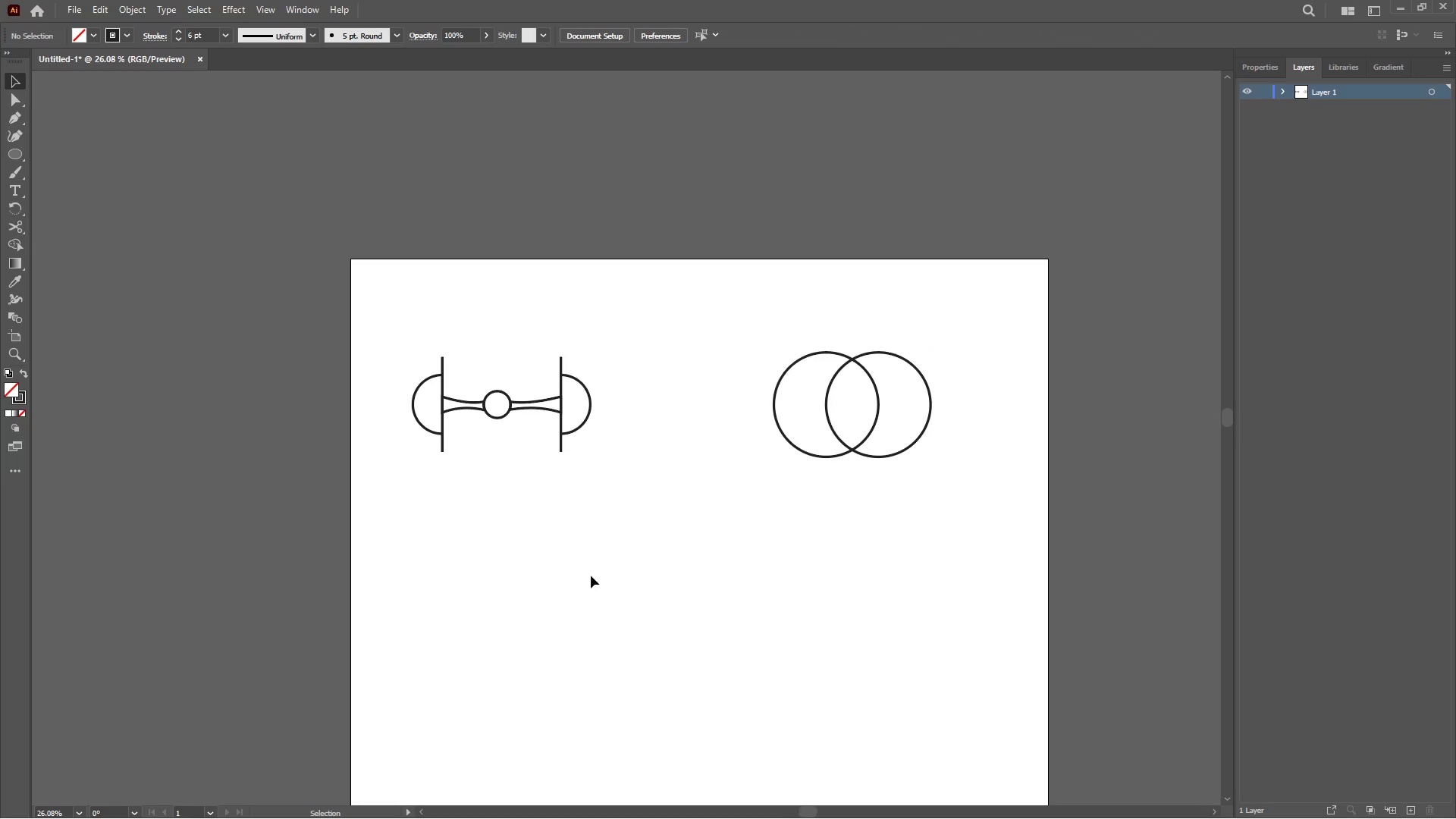 
wait(6.53)
 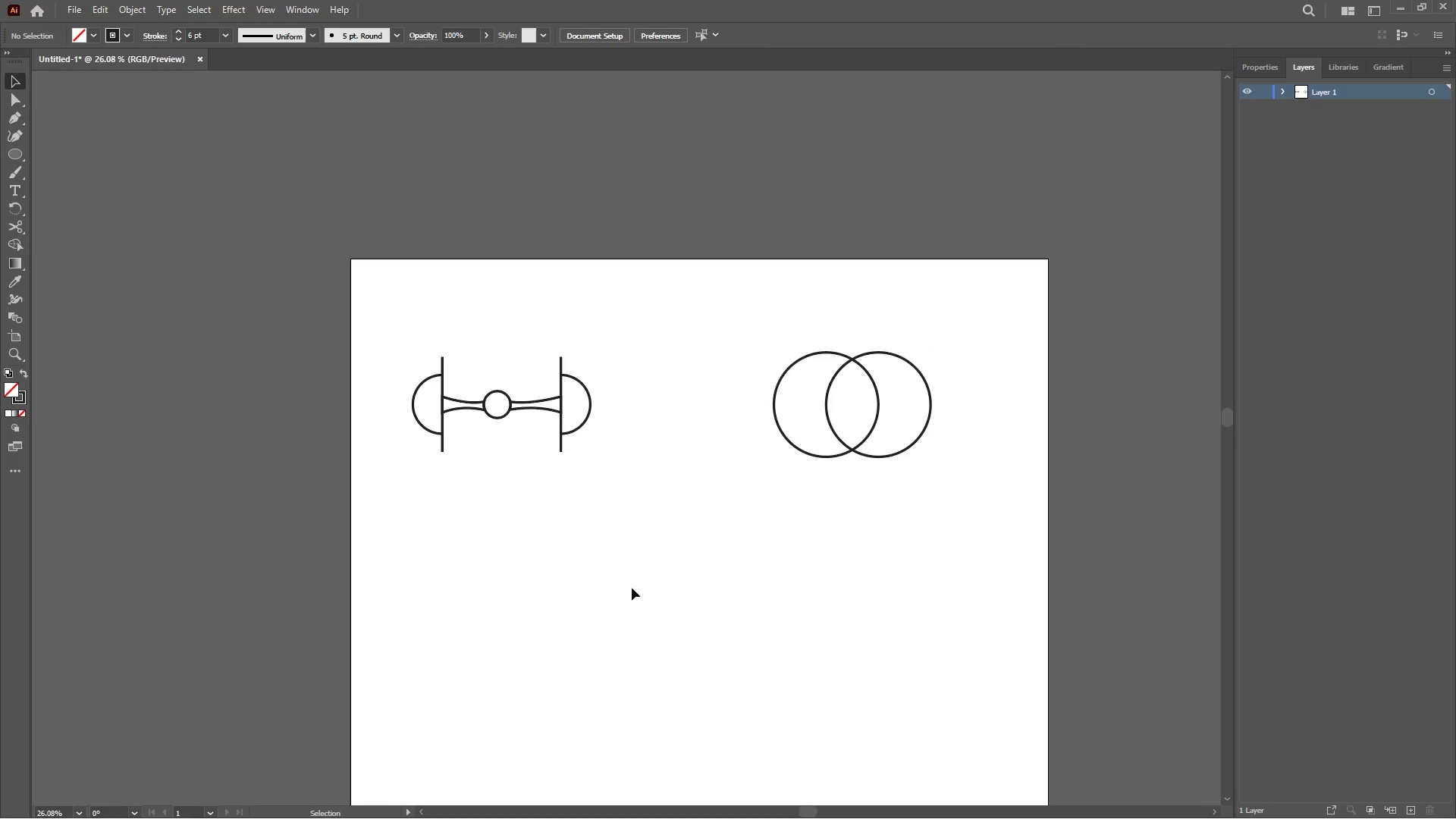 
mouse_move([14, 96])
 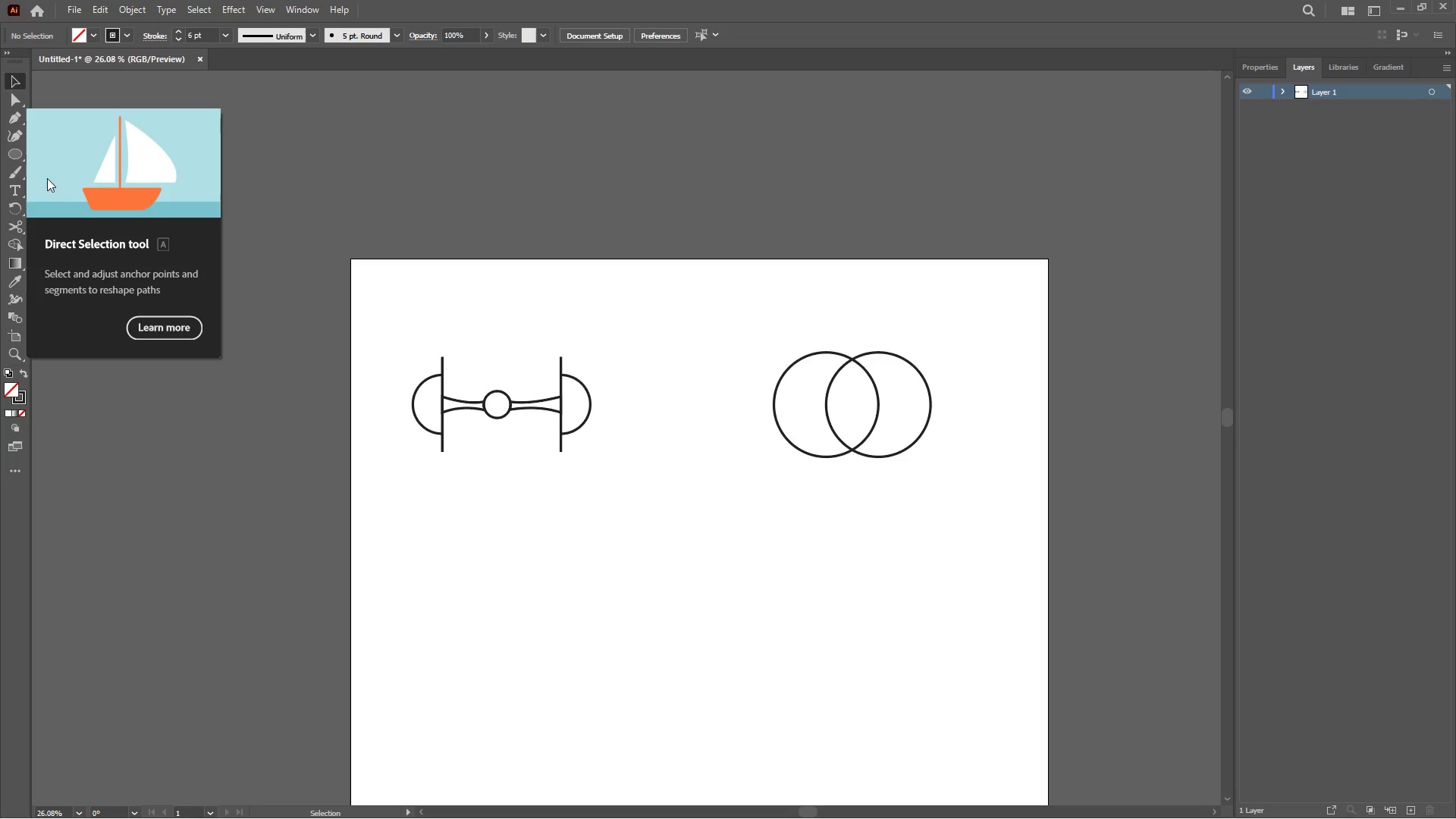 
wait(5.44)
 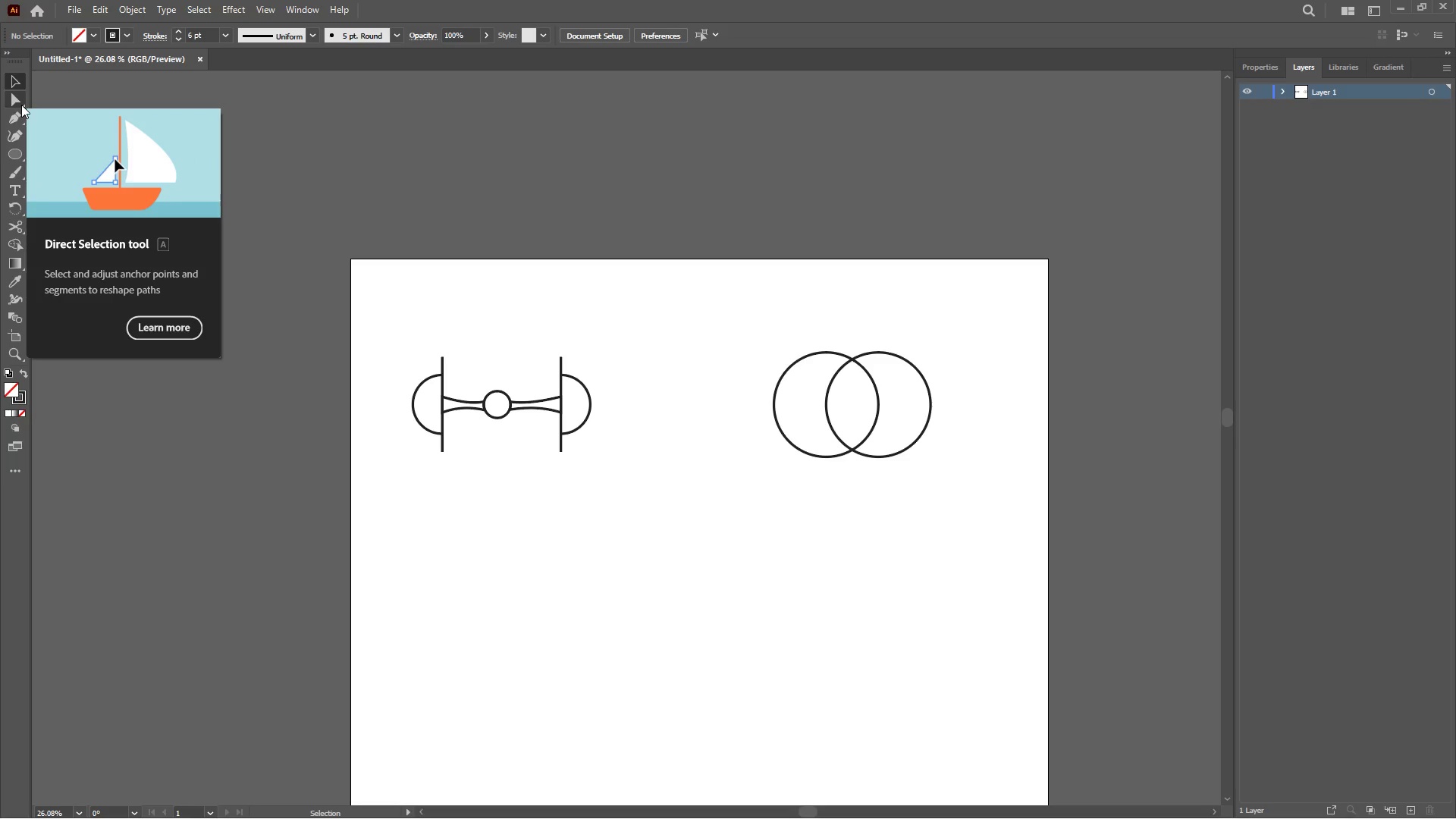 
left_click([18, 122])
 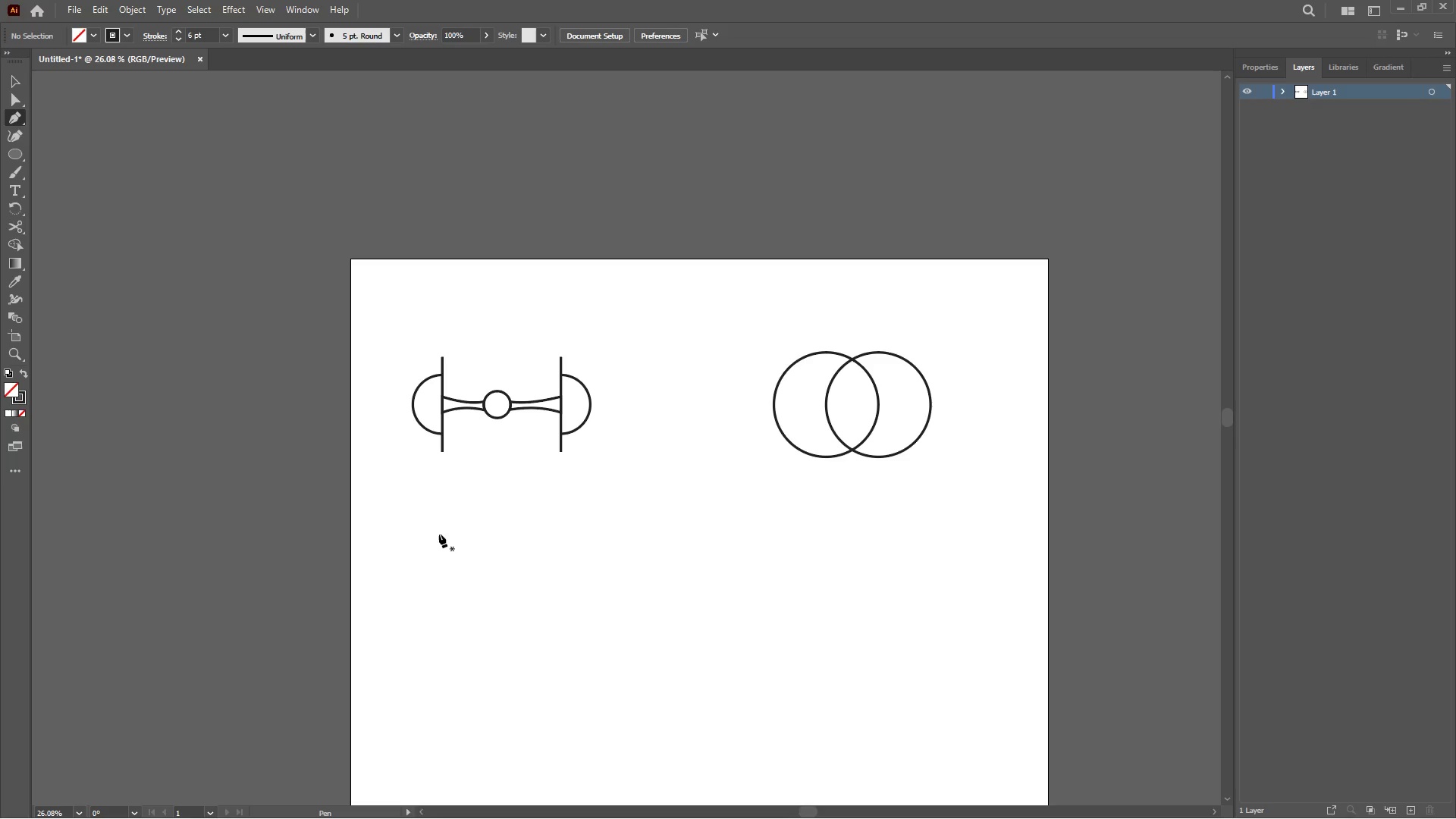 
left_click([440, 543])
 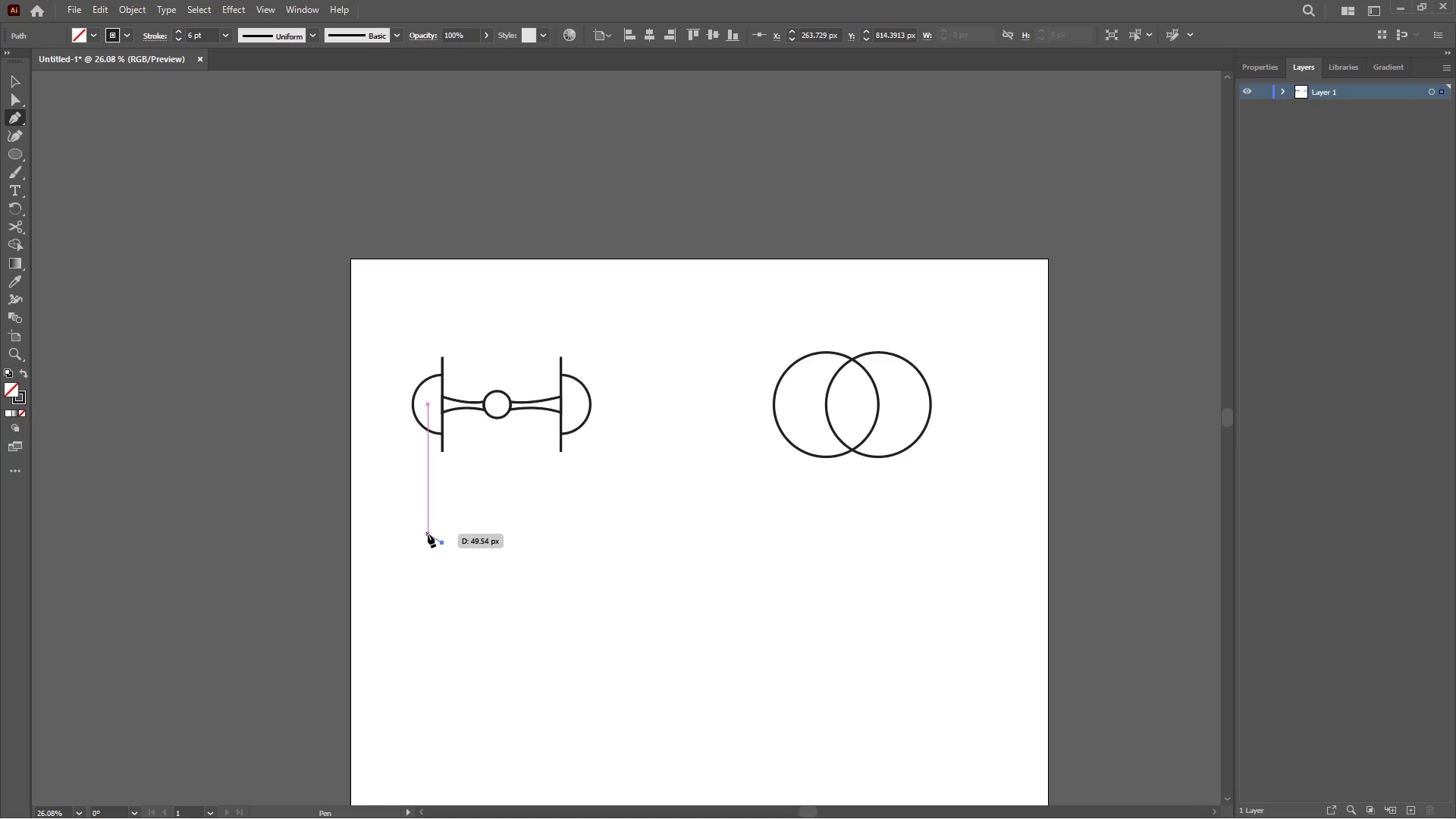 
left_click([428, 534])
 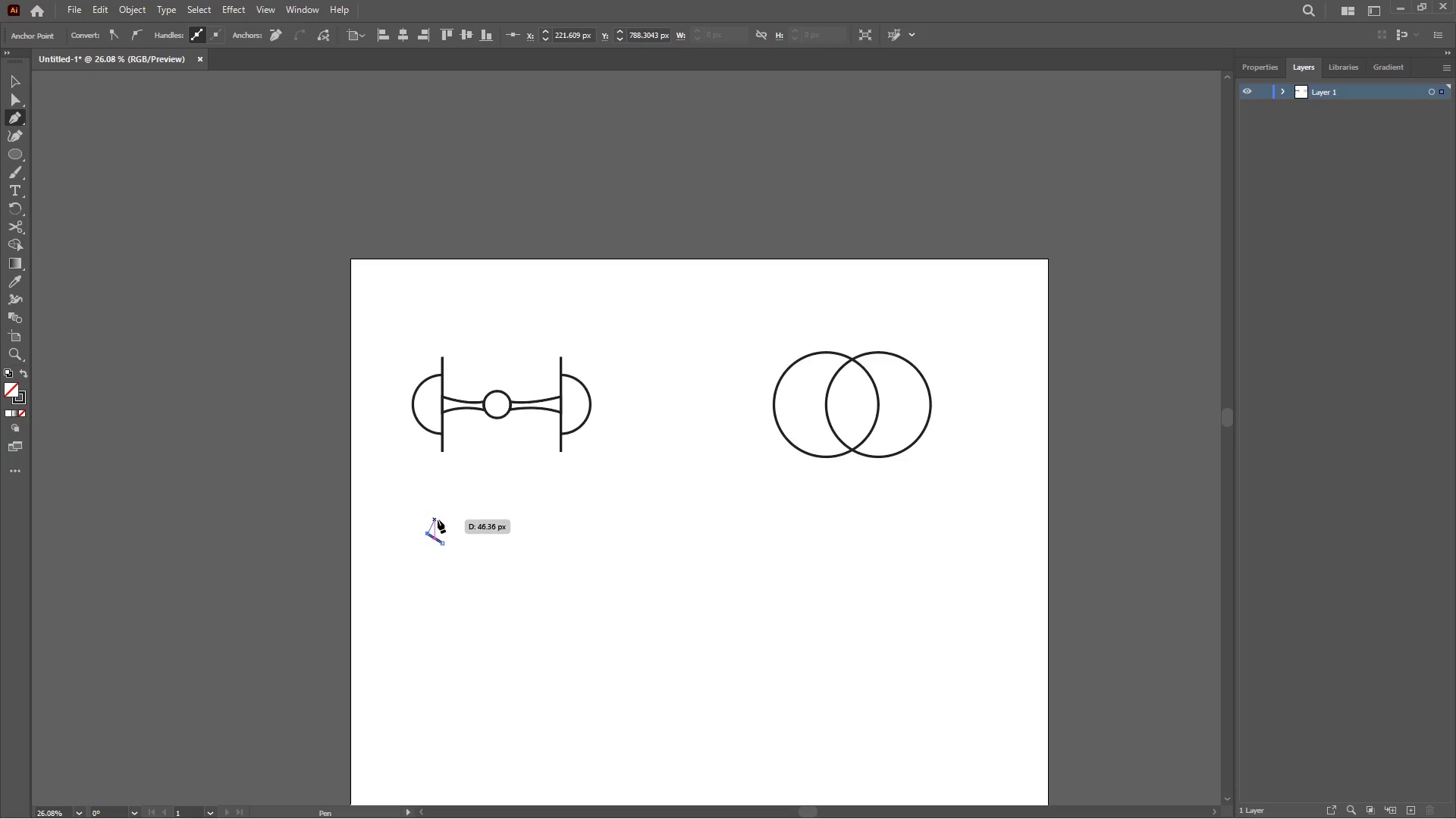 
left_click([438, 520])
 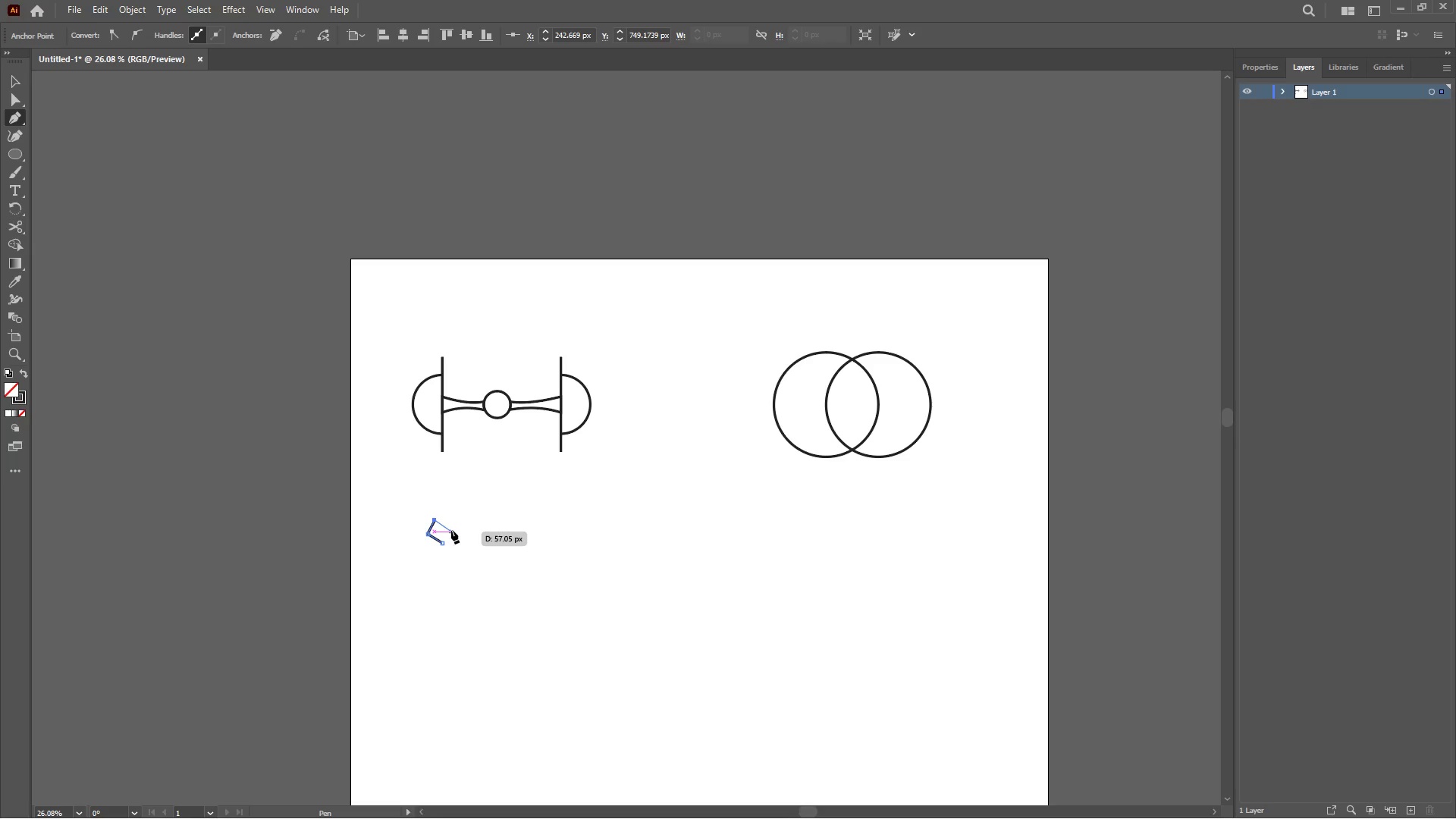 
left_click([451, 530])
 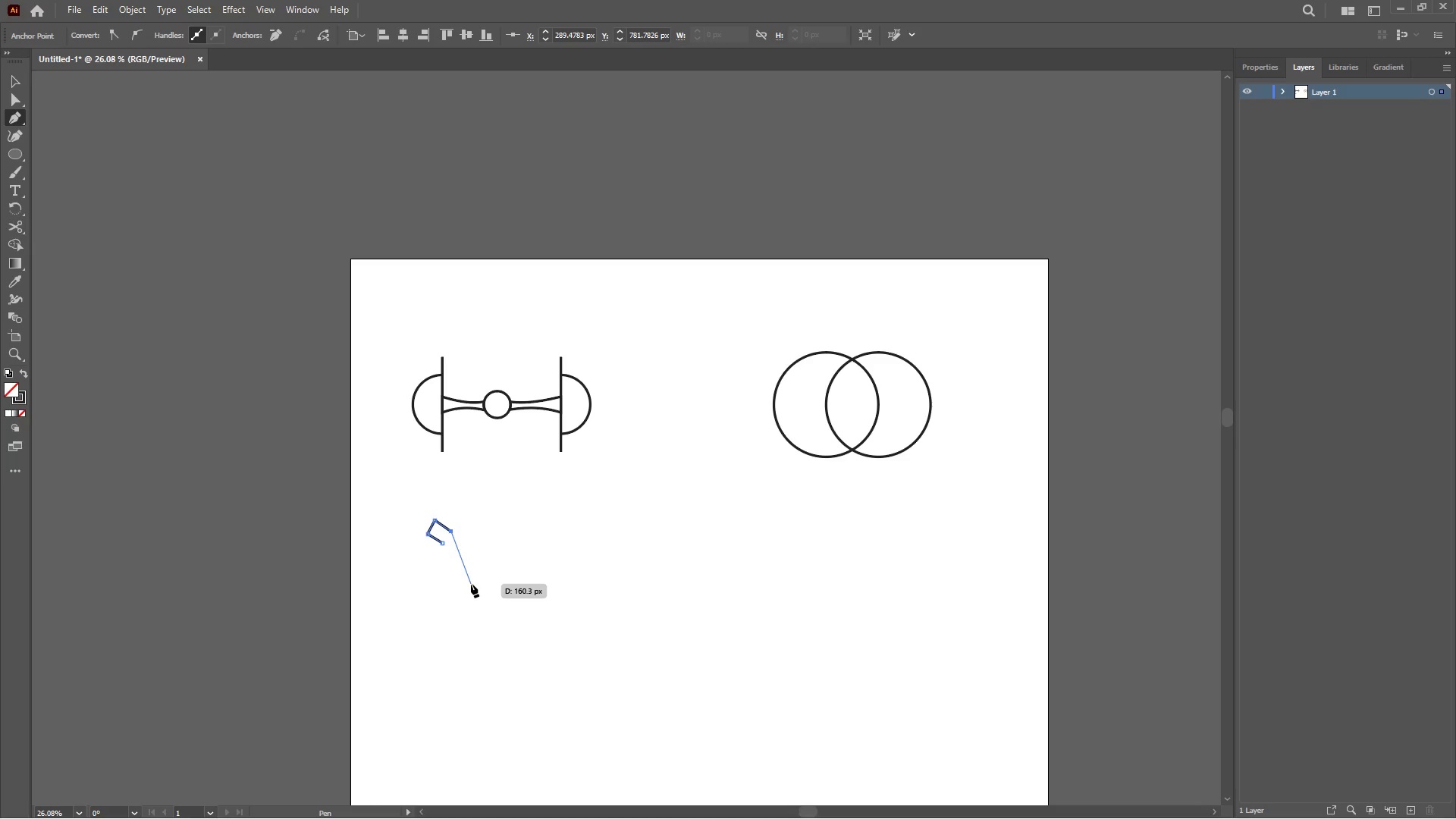 
wait(6.06)
 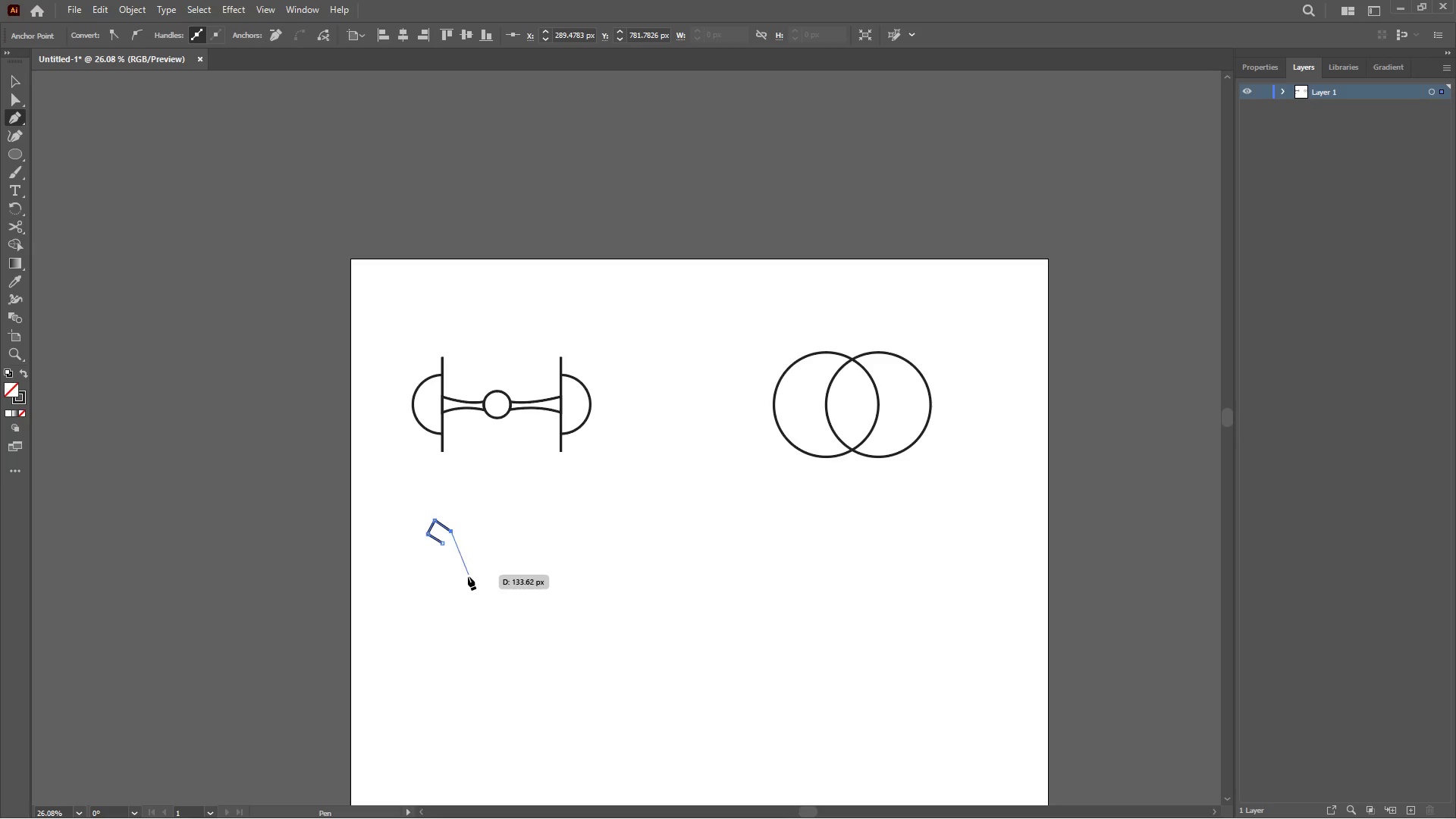 
hold_key(key=ShiftRight, duration=0.81)
 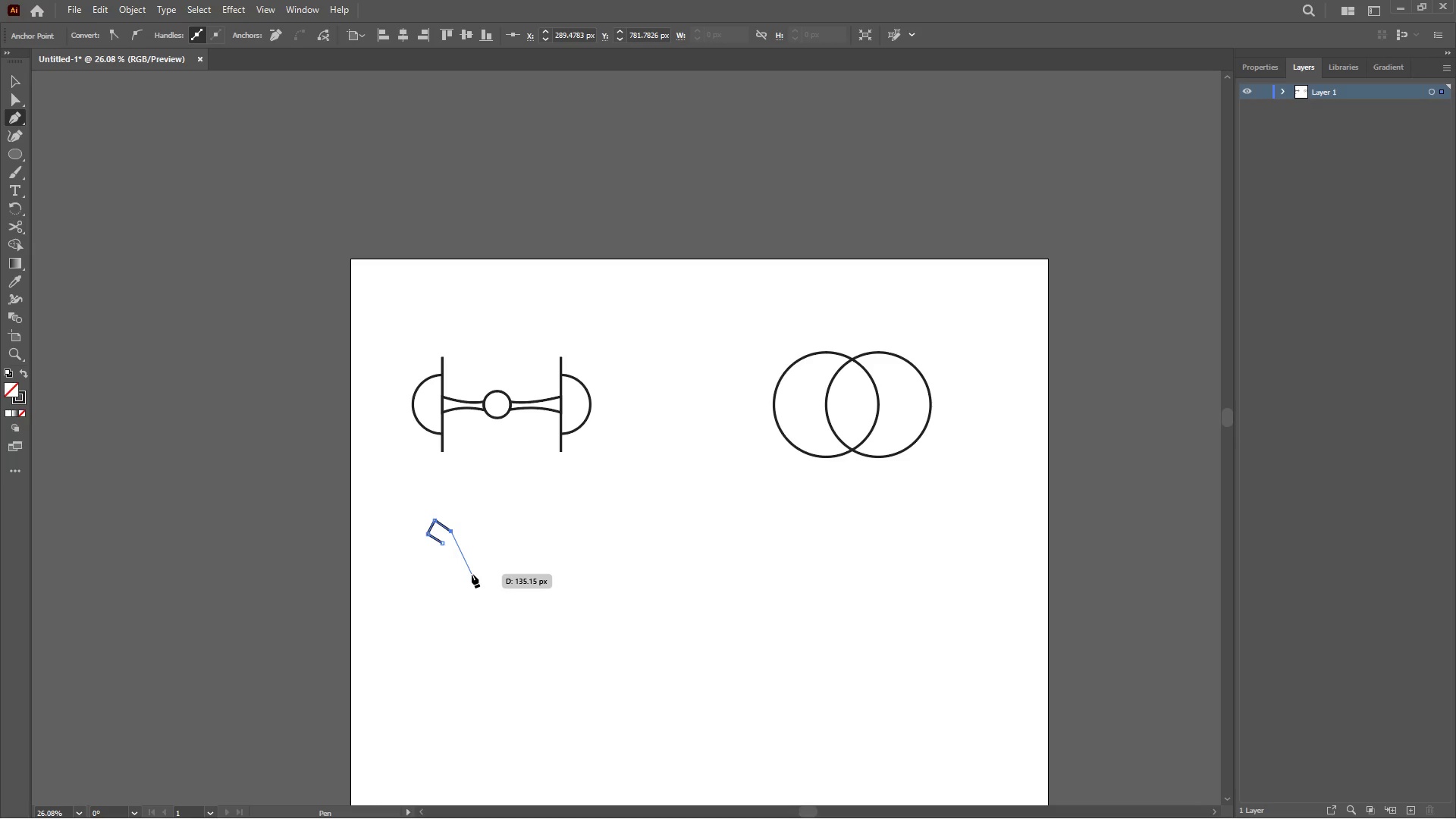 
left_click_drag(start_coordinate=[472, 574], to_coordinate=[494, 586])
 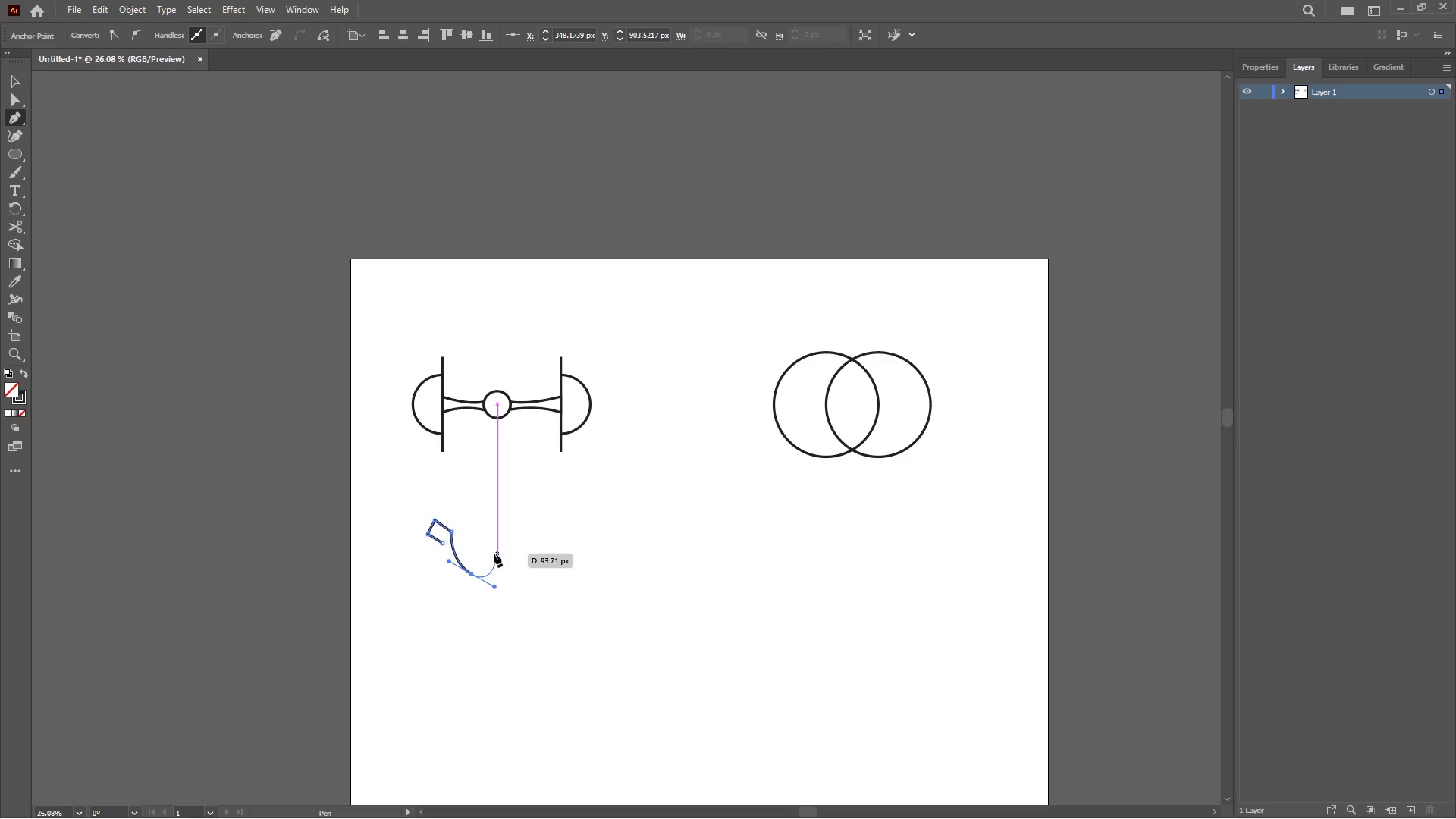 
key(Delete)
 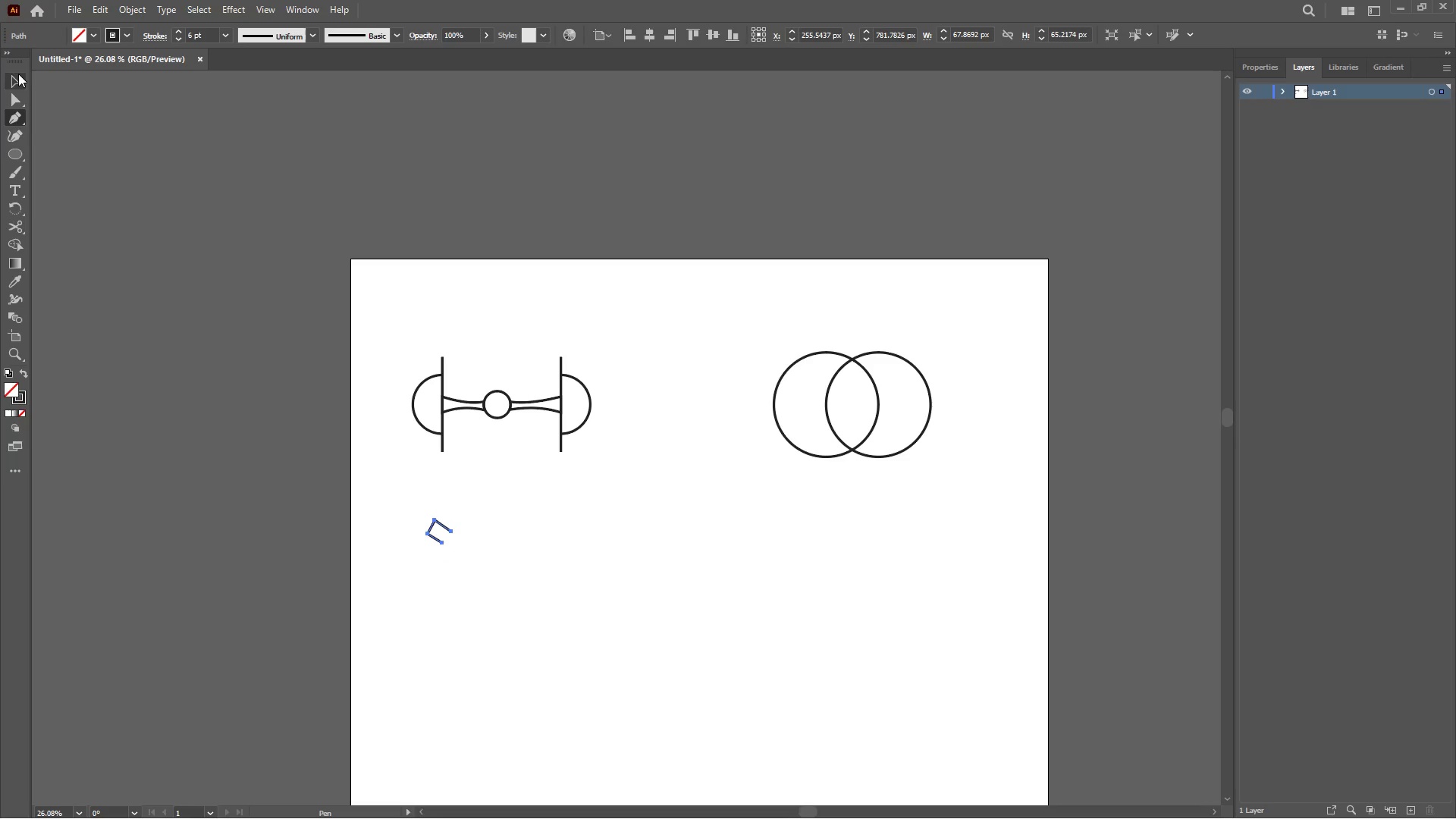 
left_click([18, 77])
 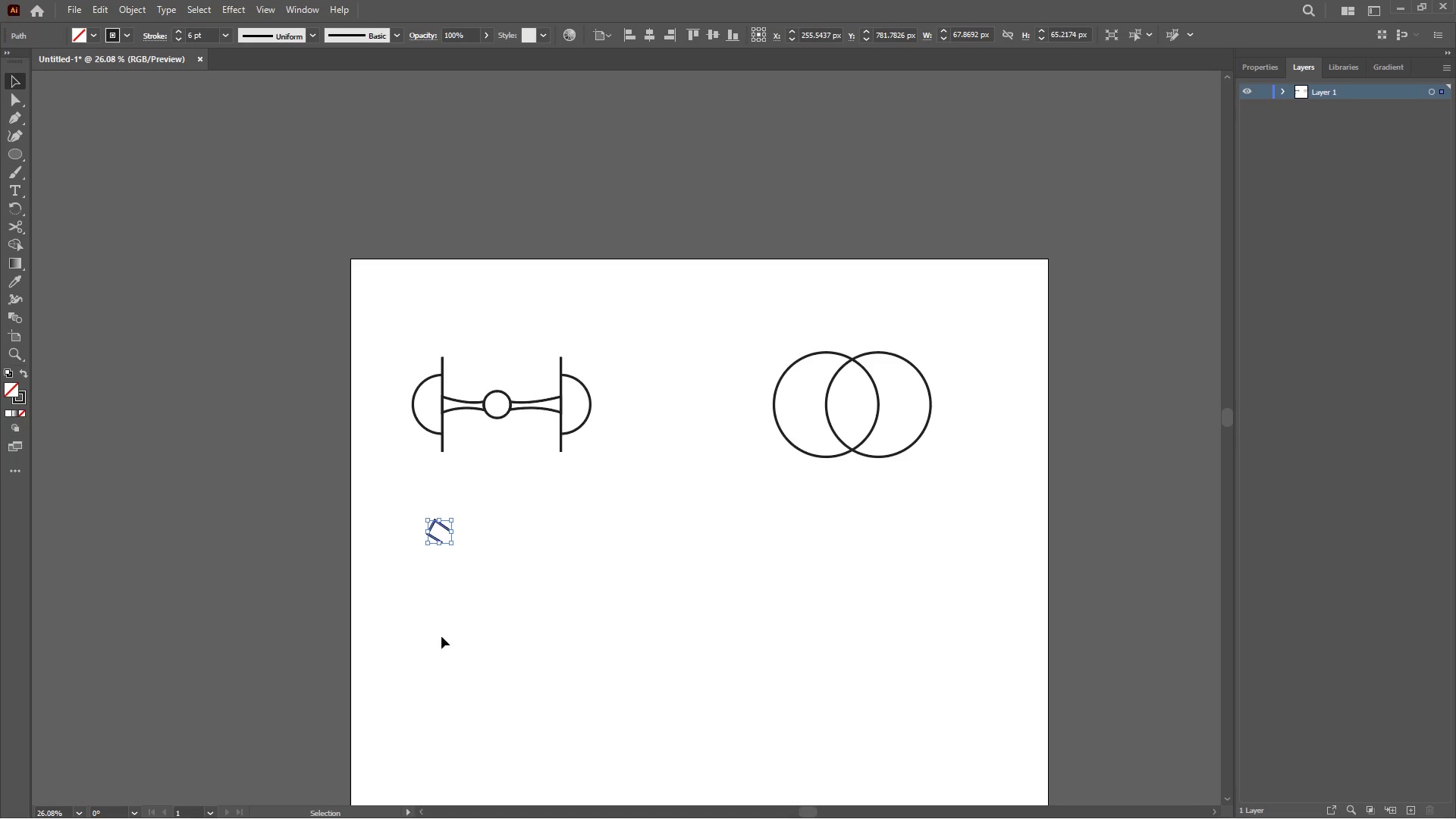 
left_click_drag(start_coordinate=[496, 622], to_coordinate=[496, 617])
 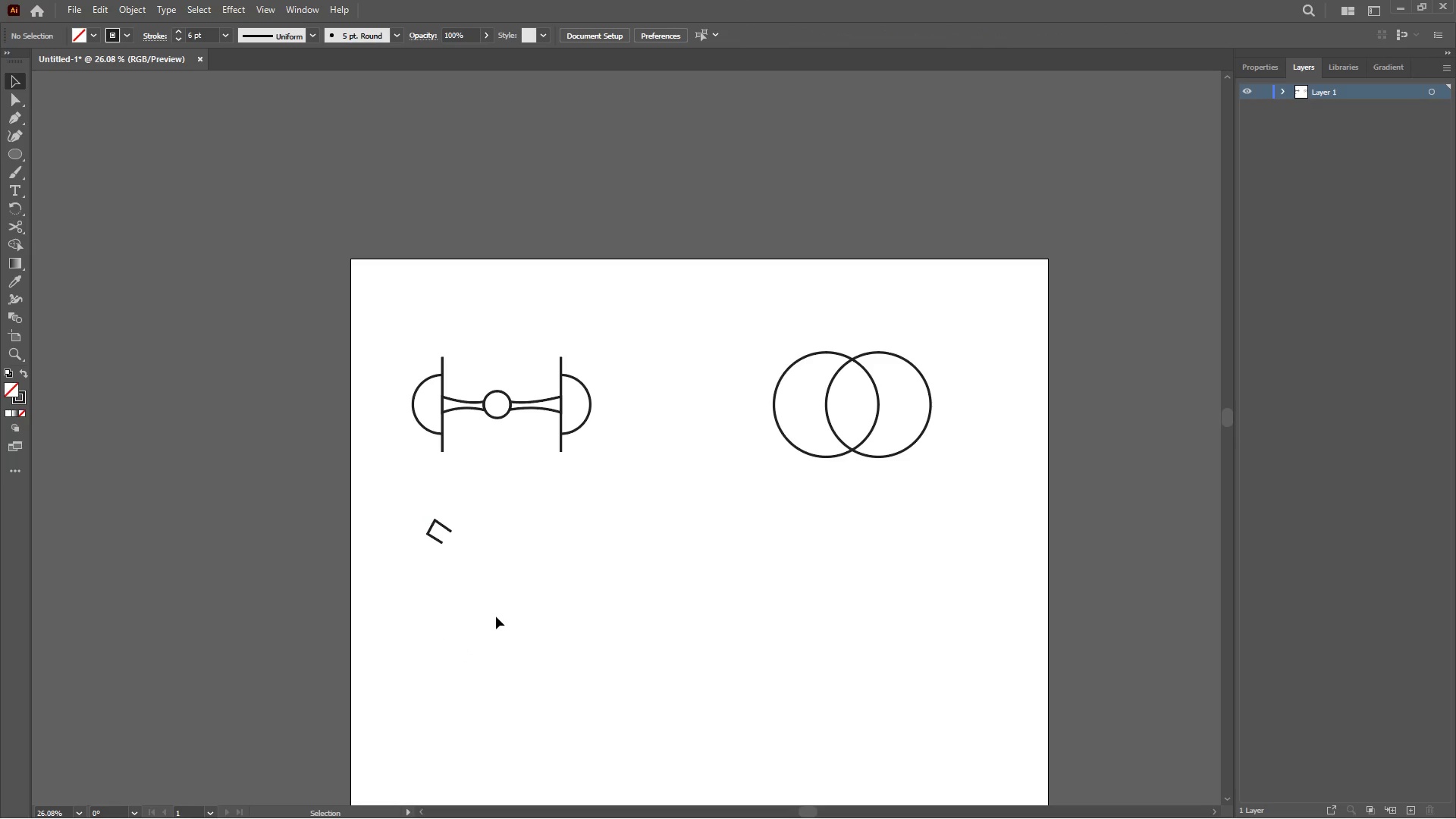 
left_click_drag(start_coordinate=[496, 617], to_coordinate=[399, 510])
 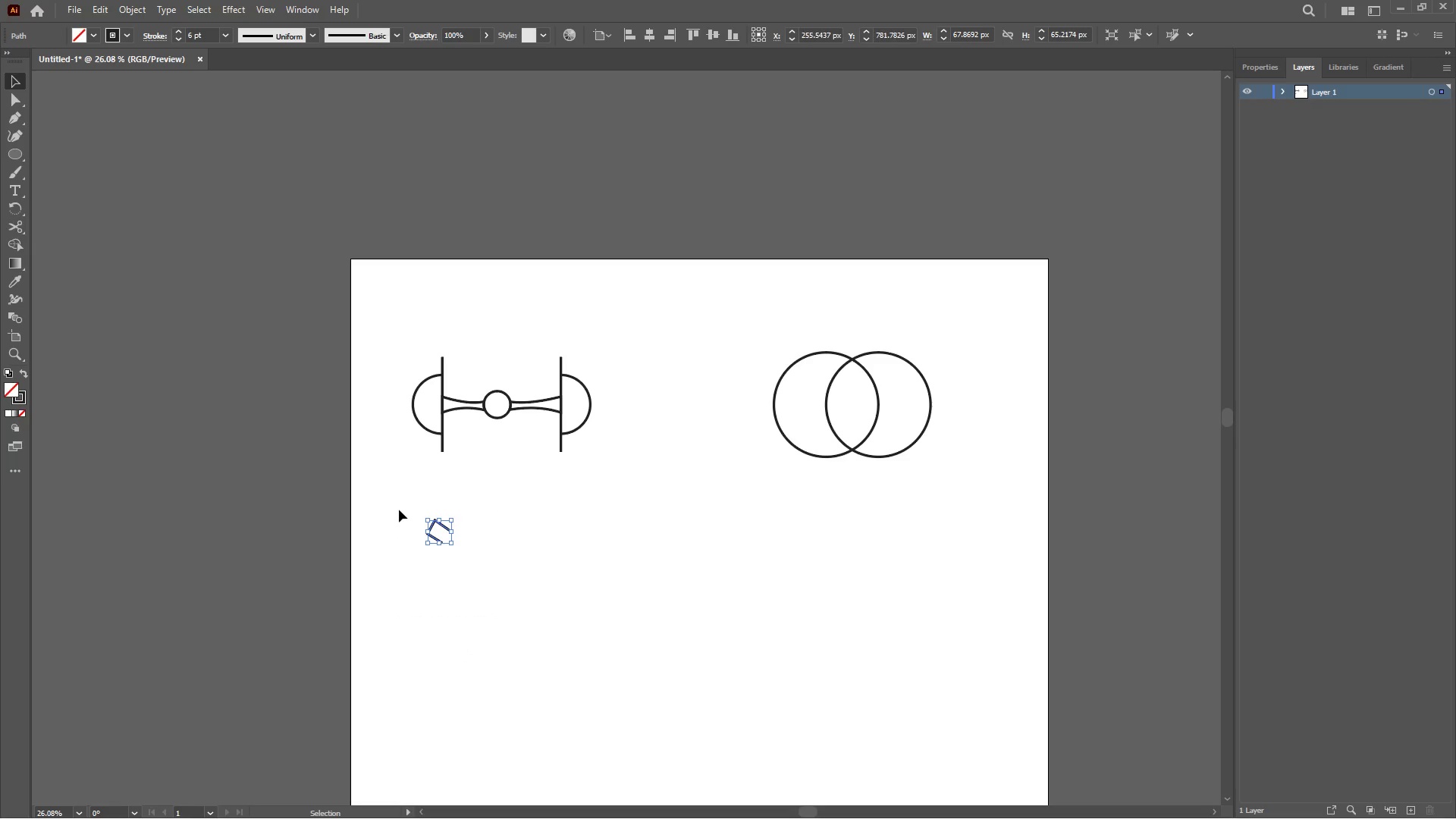 
key(Delete)
 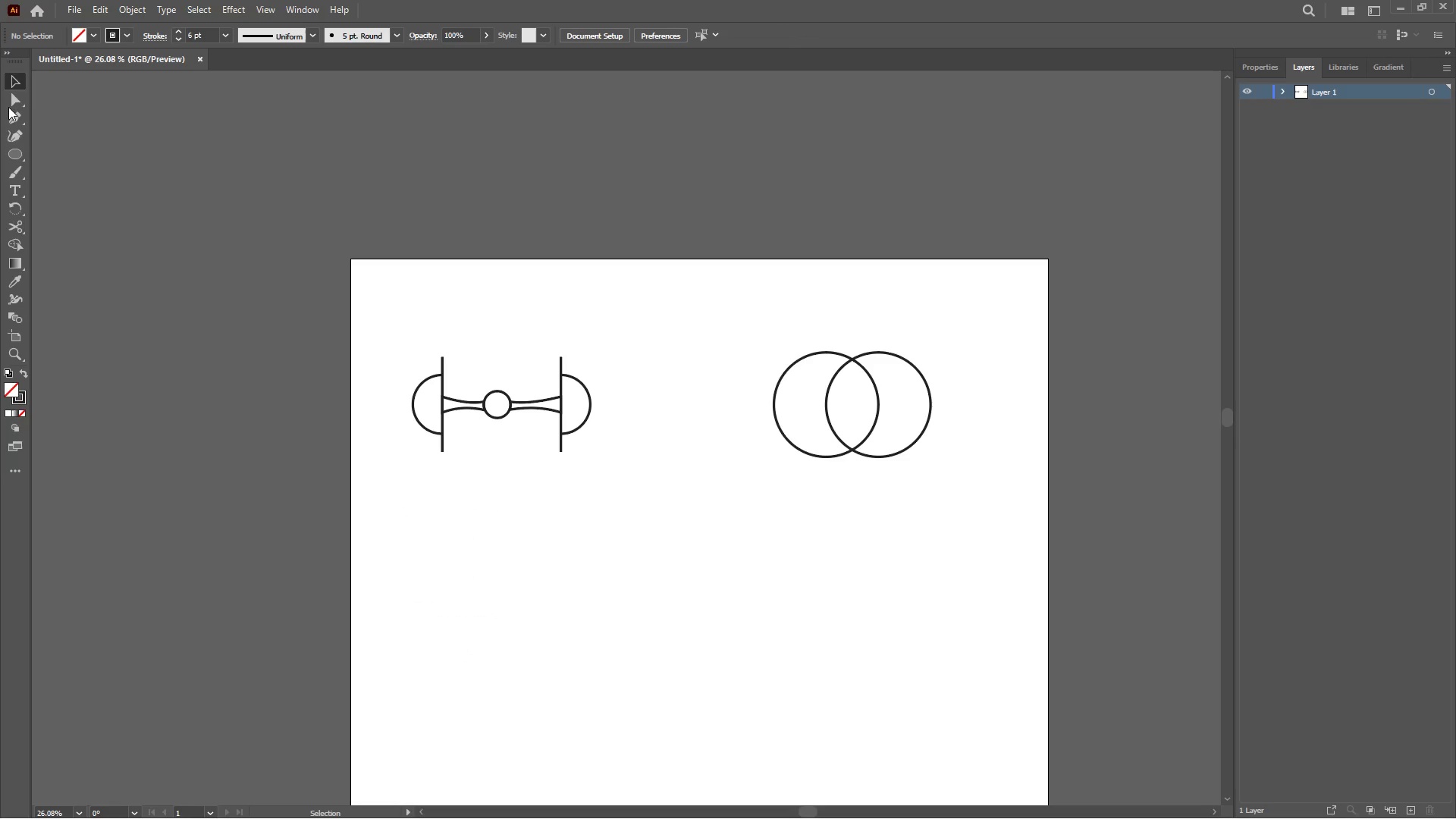 
left_click([5, 152])
 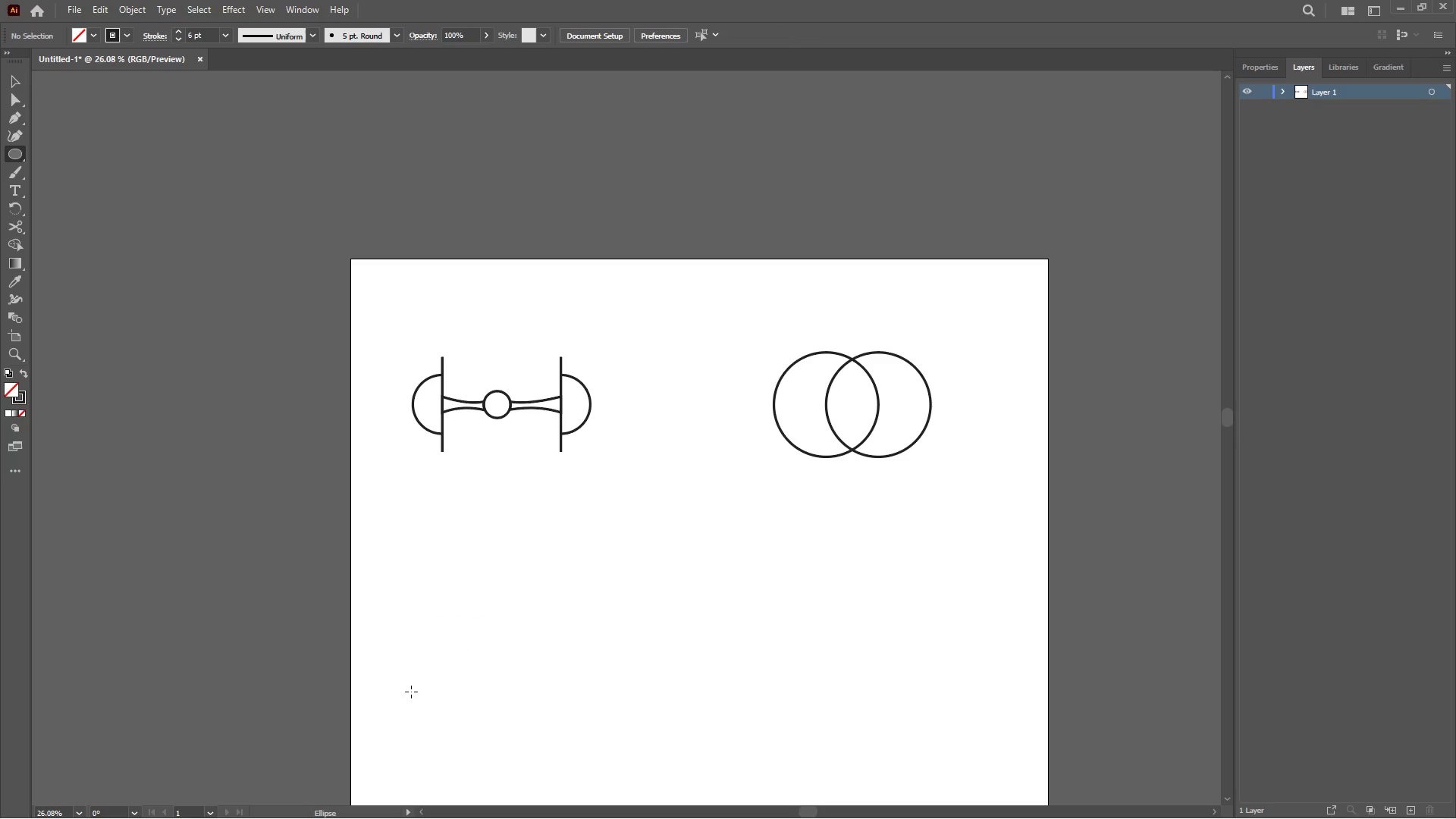 
left_click_drag(start_coordinate=[419, 479], to_coordinate=[518, 610])
 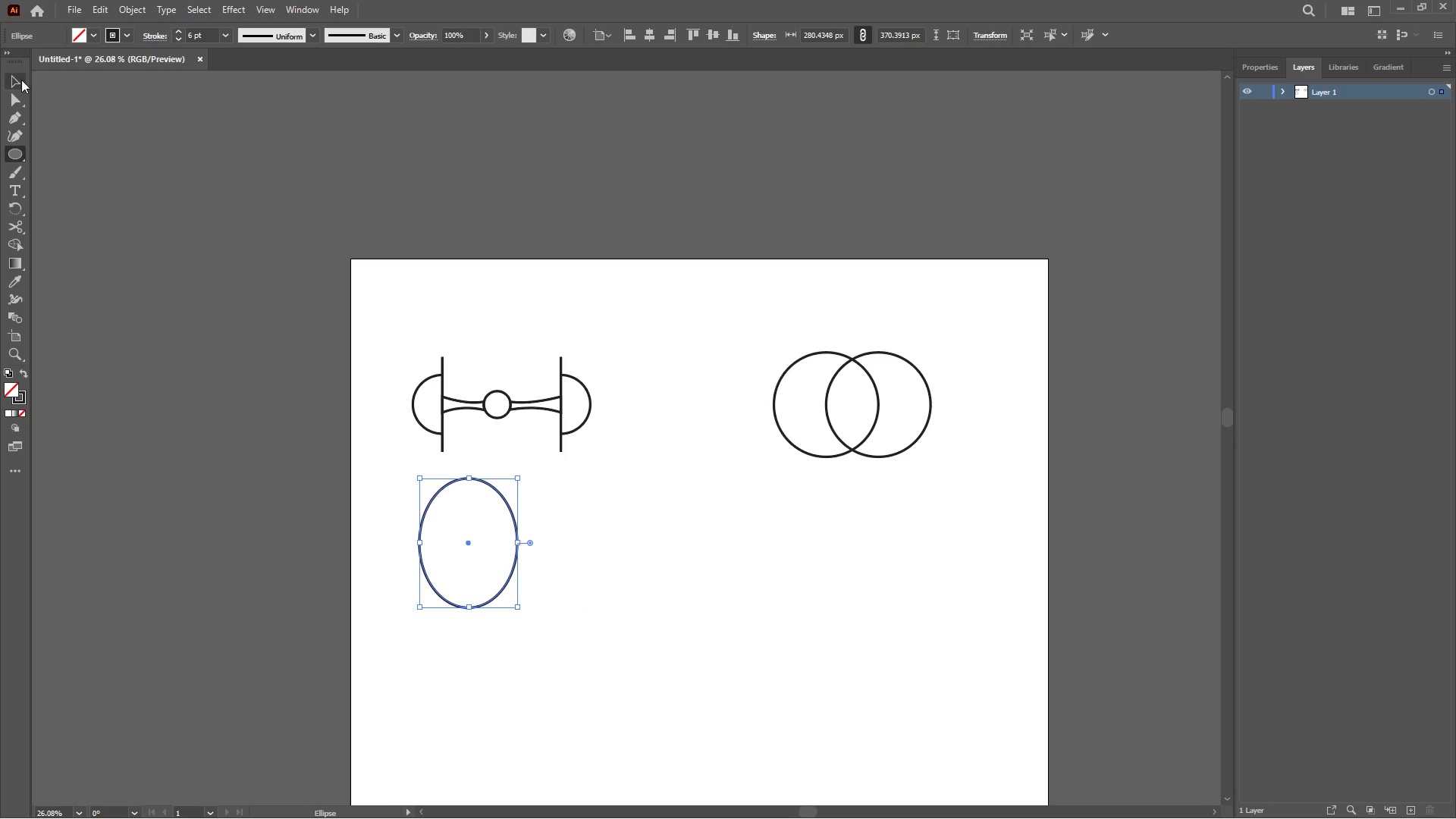 
left_click([21, 80])
 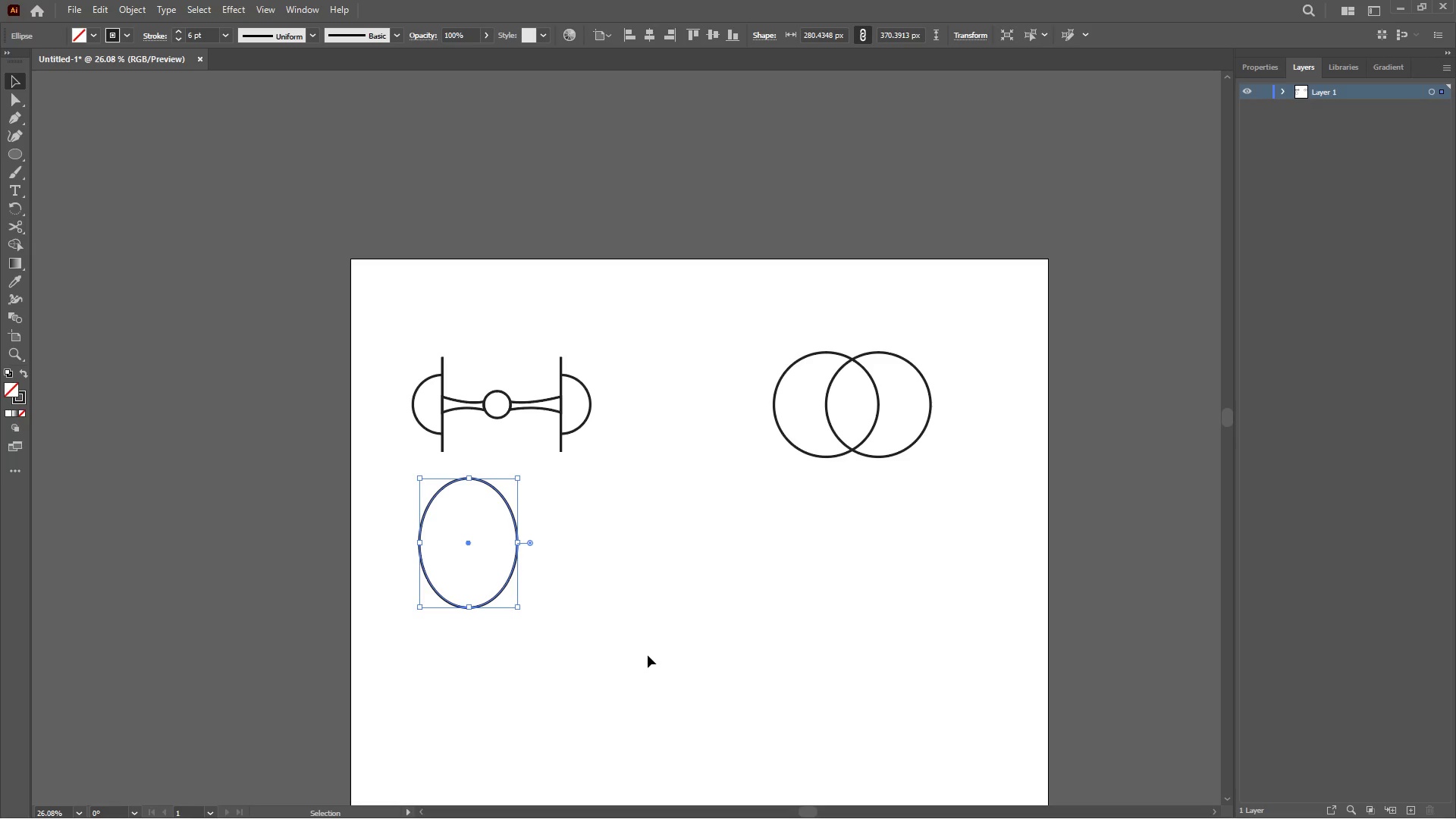 
wait(8.0)
 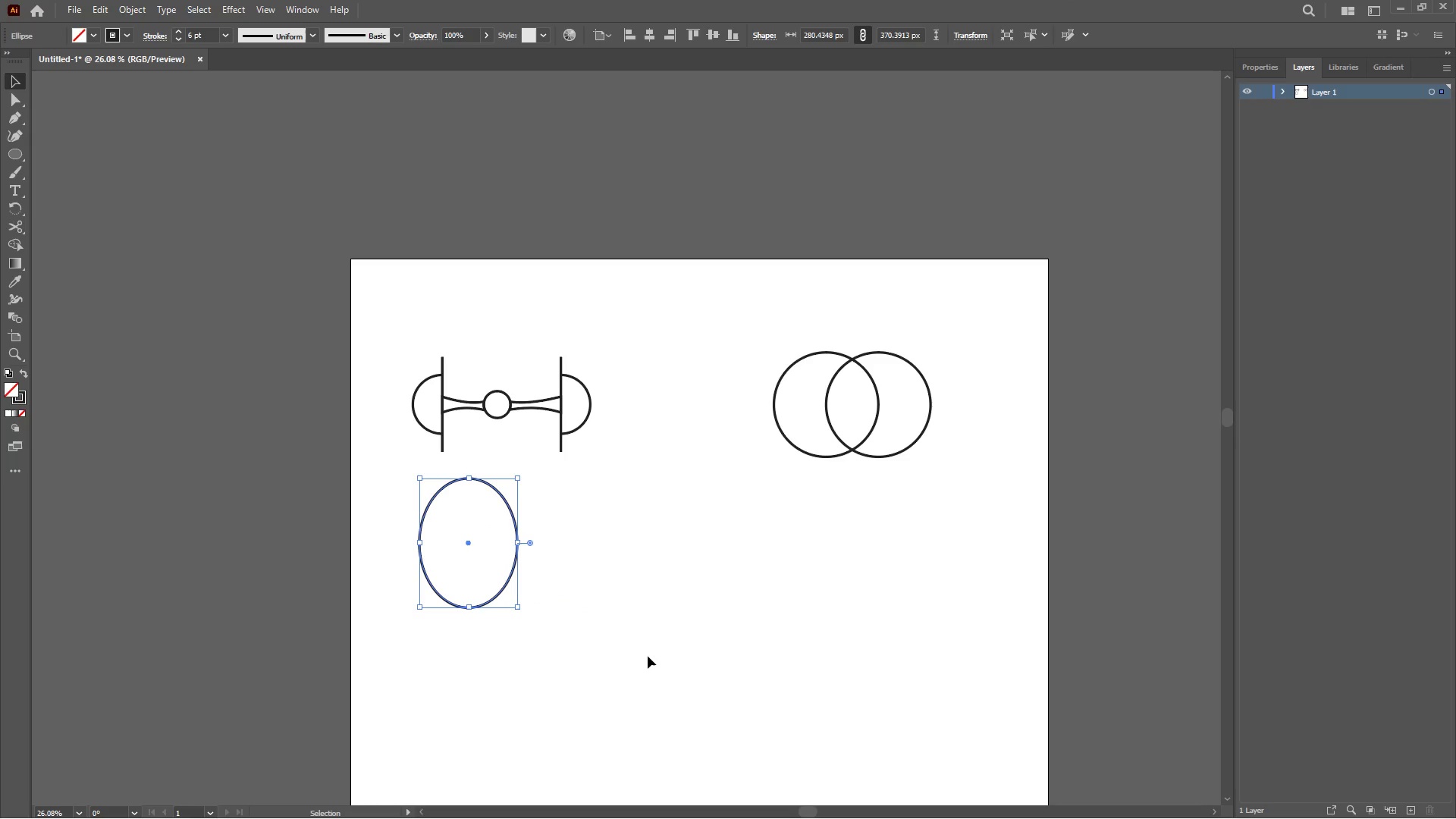 
key(Control+C)
 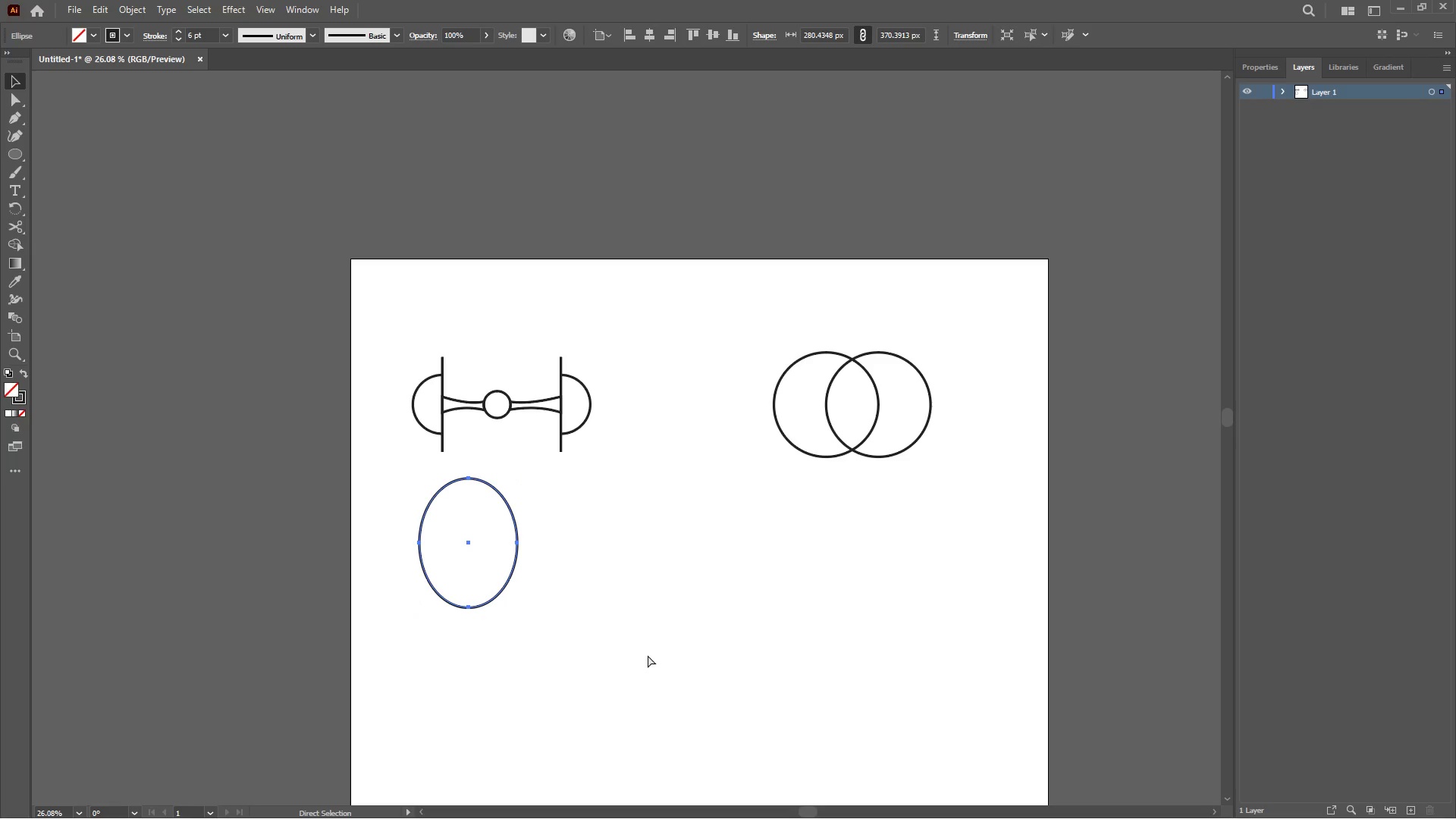 
hold_key(key=ControlLeft, duration=0.34)
 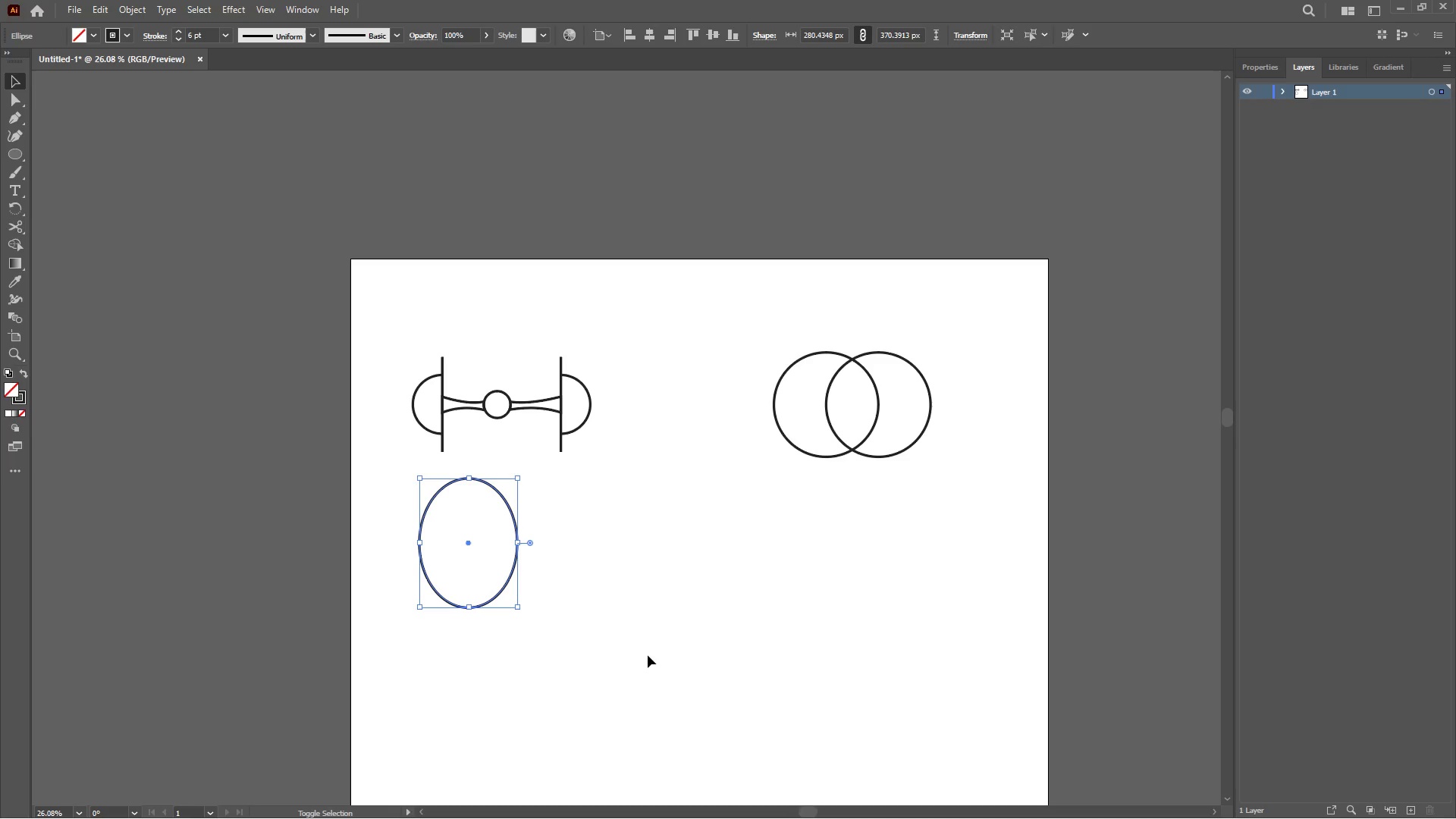 
key(Shift+V)
 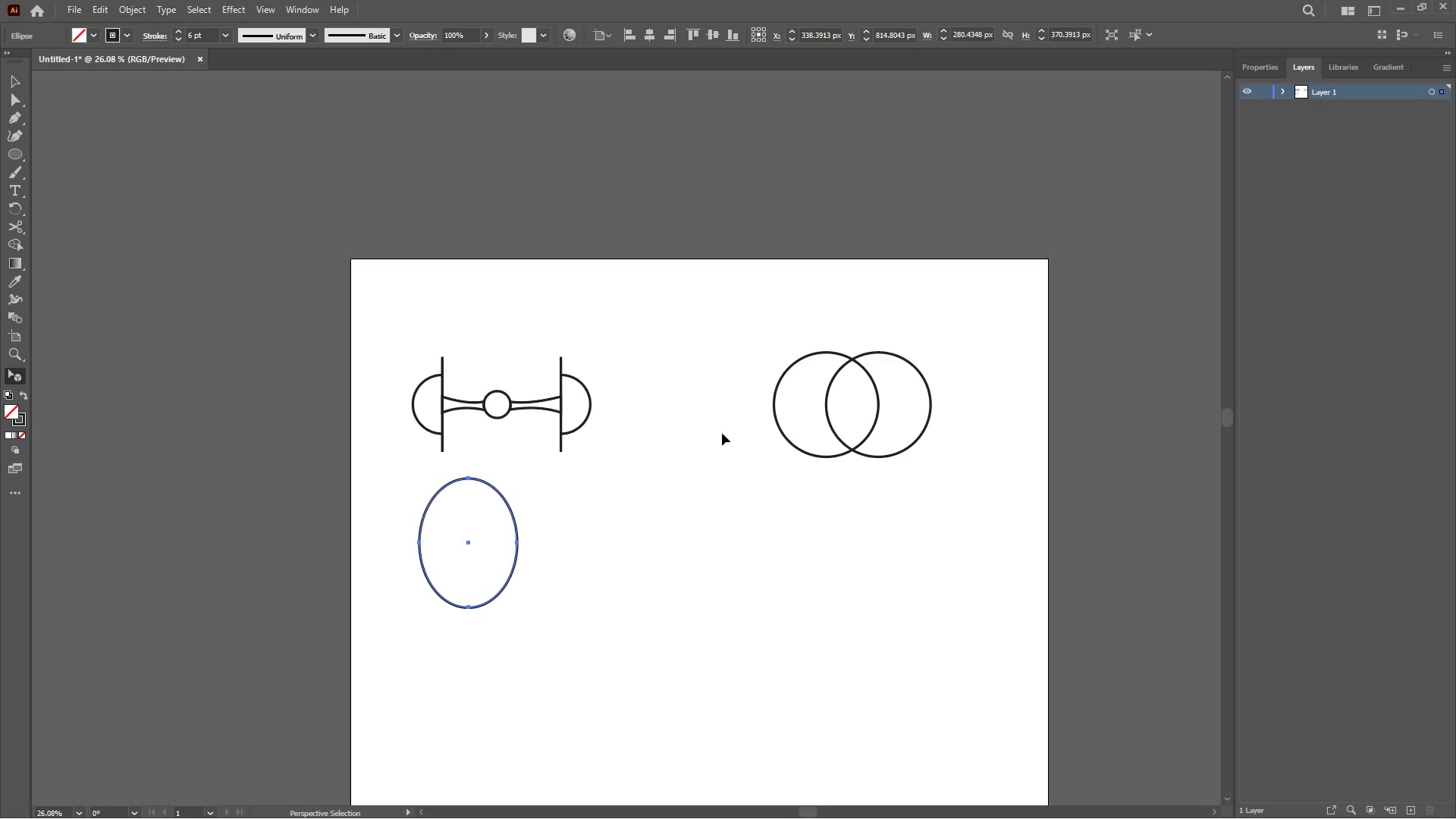 
left_click([1285, 89])
 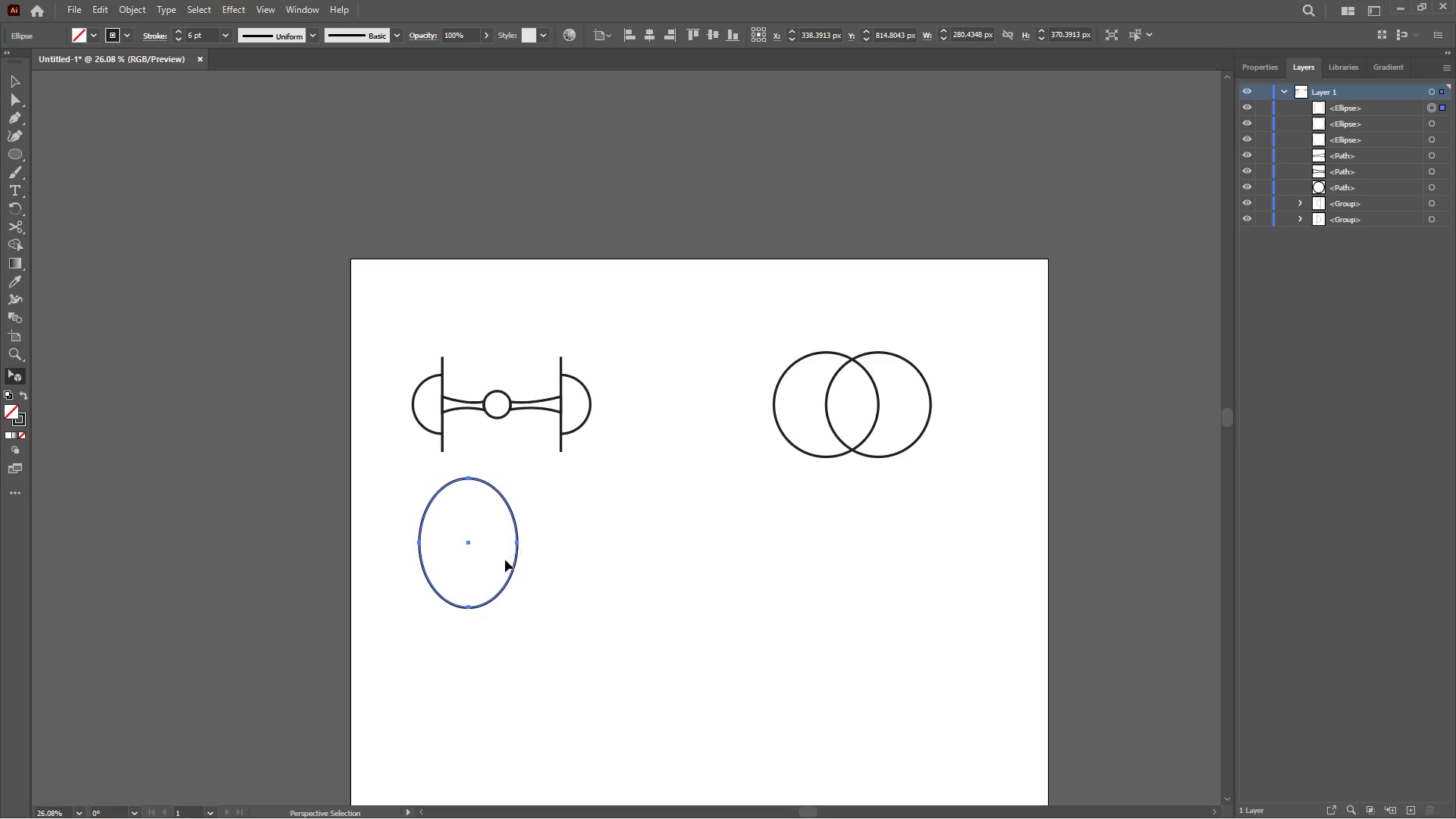 
left_click([513, 552])
 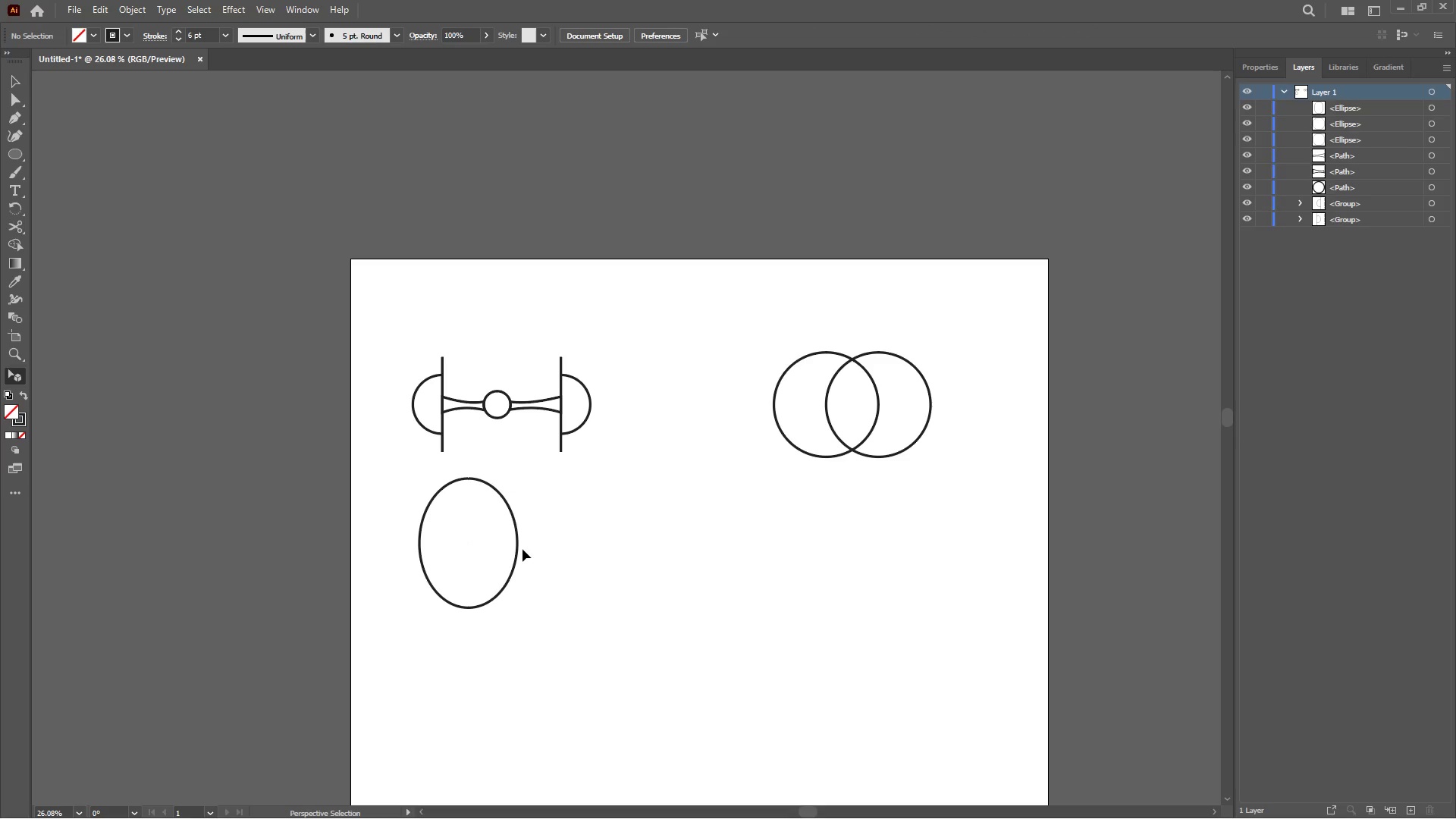 
left_click_drag(start_coordinate=[520, 551], to_coordinate=[581, 555])
 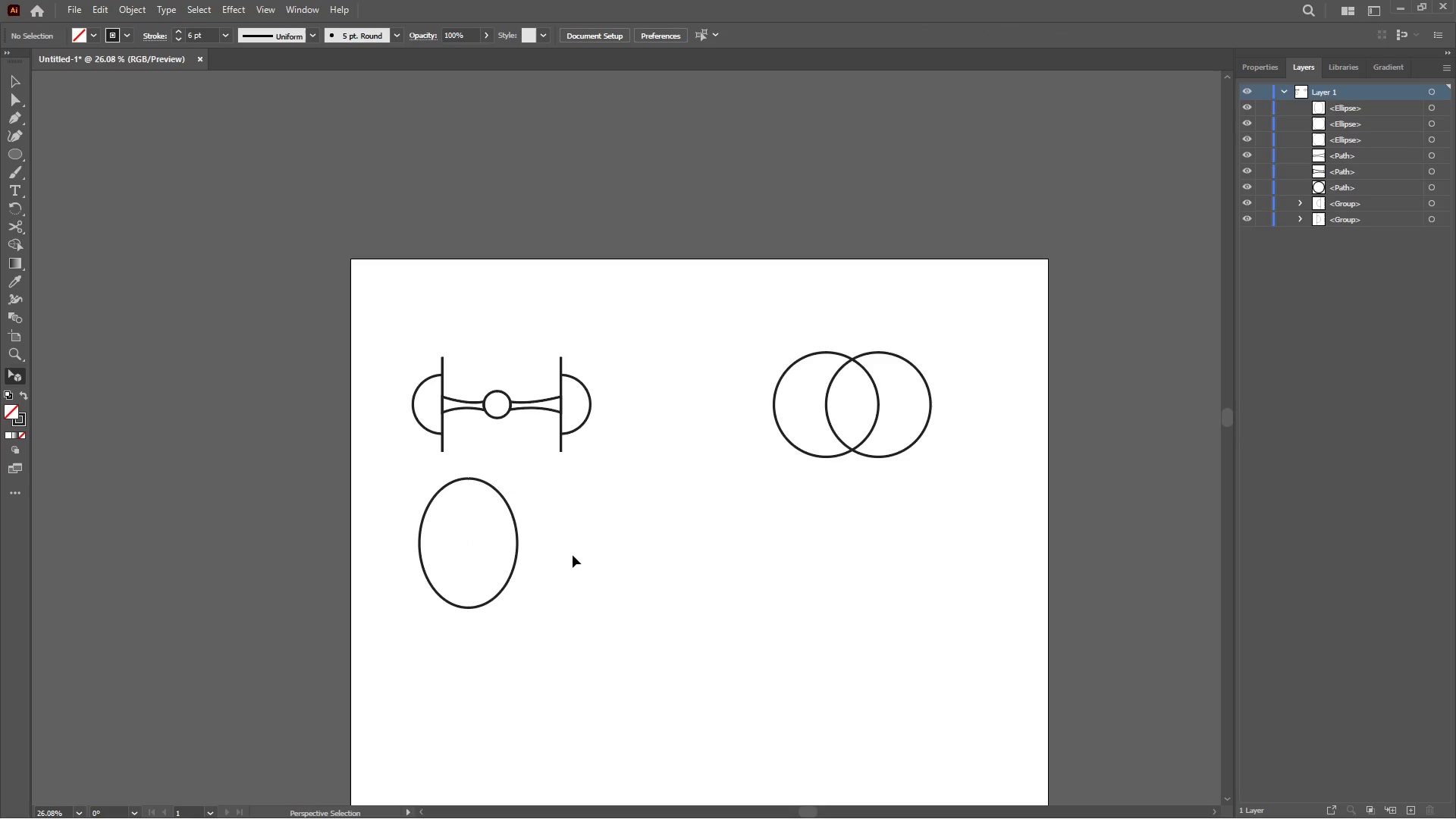 
left_click_drag(start_coordinate=[573, 555], to_coordinate=[447, 548])
 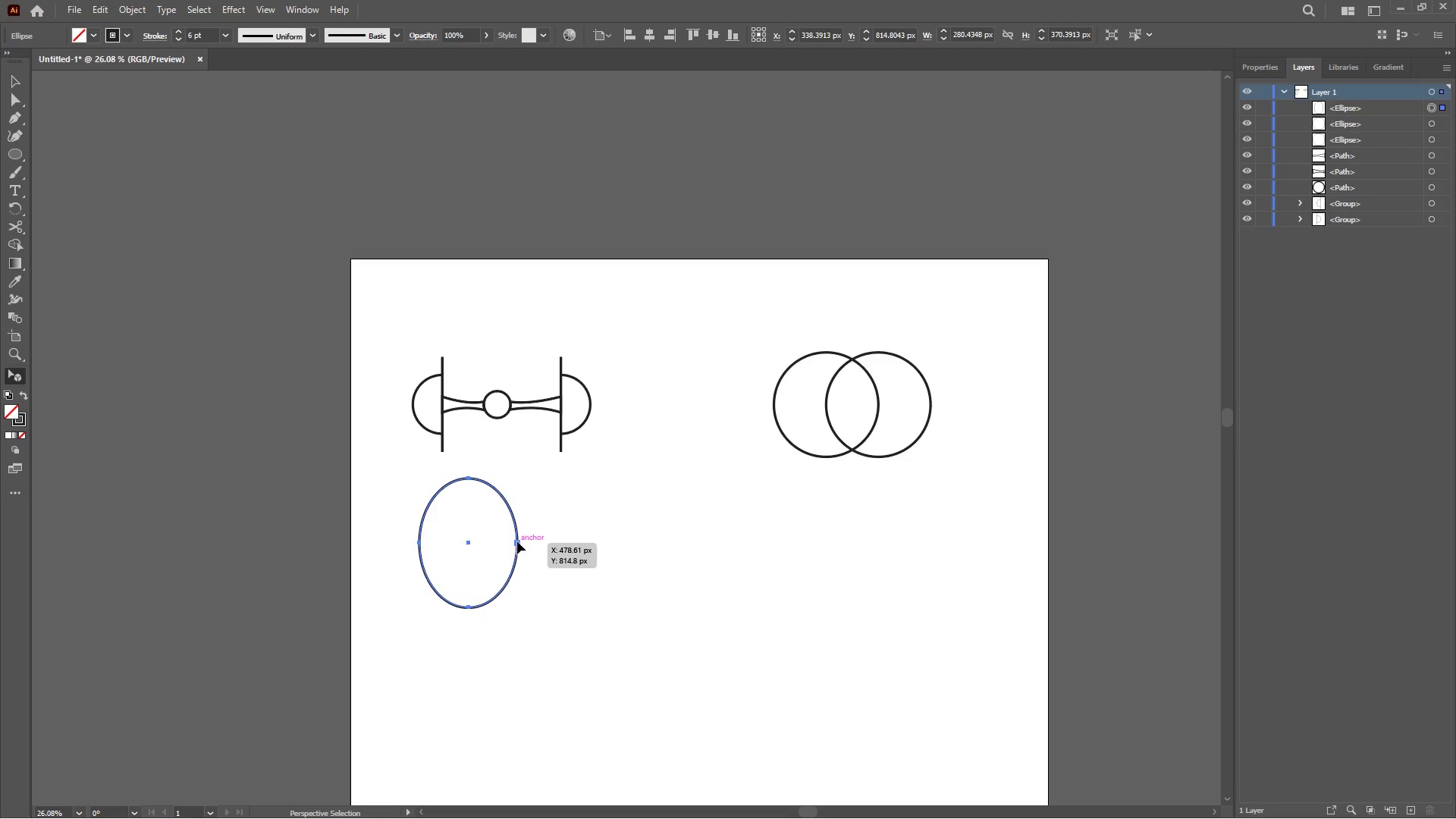 
left_click_drag(start_coordinate=[516, 541], to_coordinate=[559, 548])
 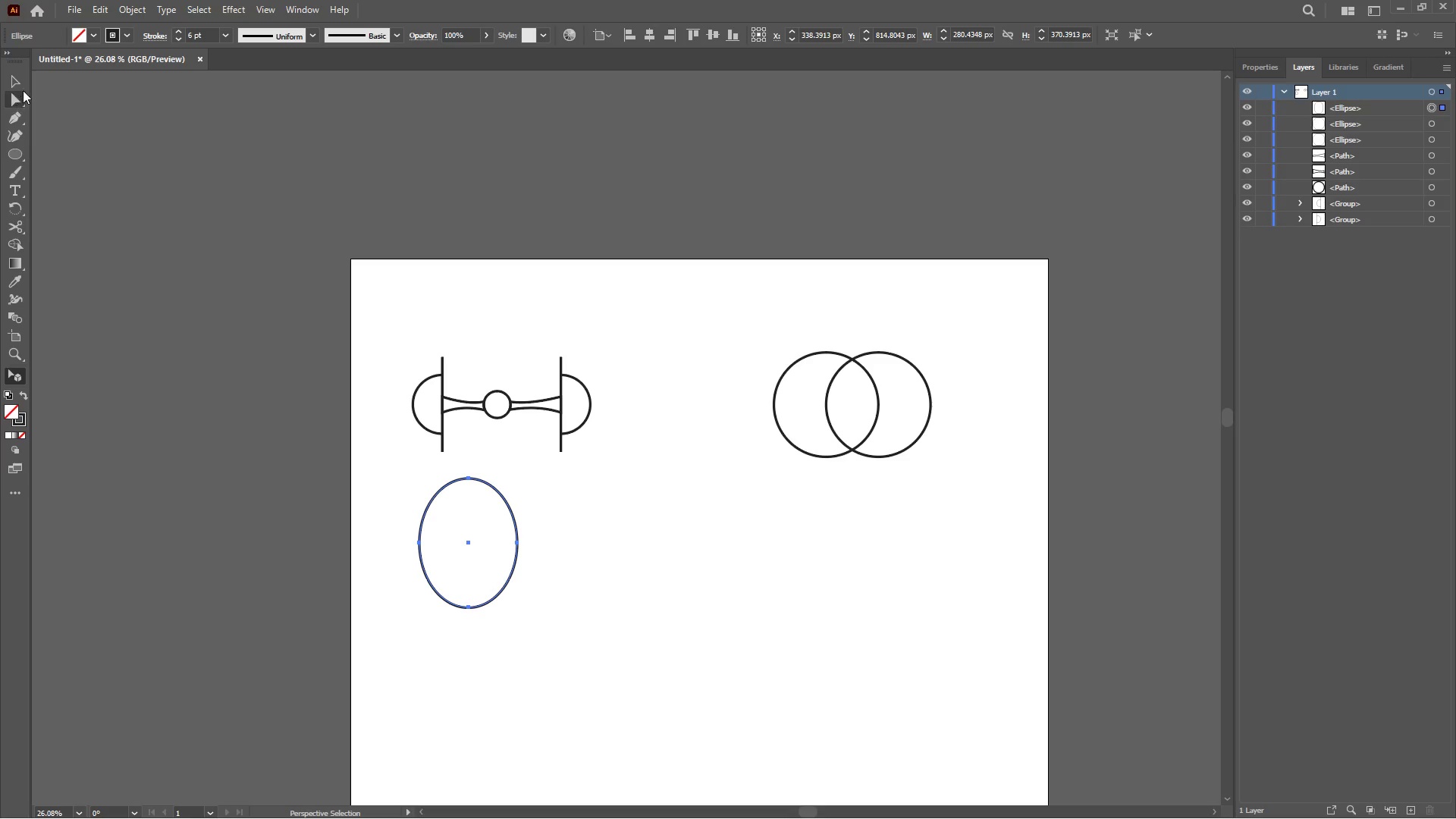 
left_click([23, 83])
 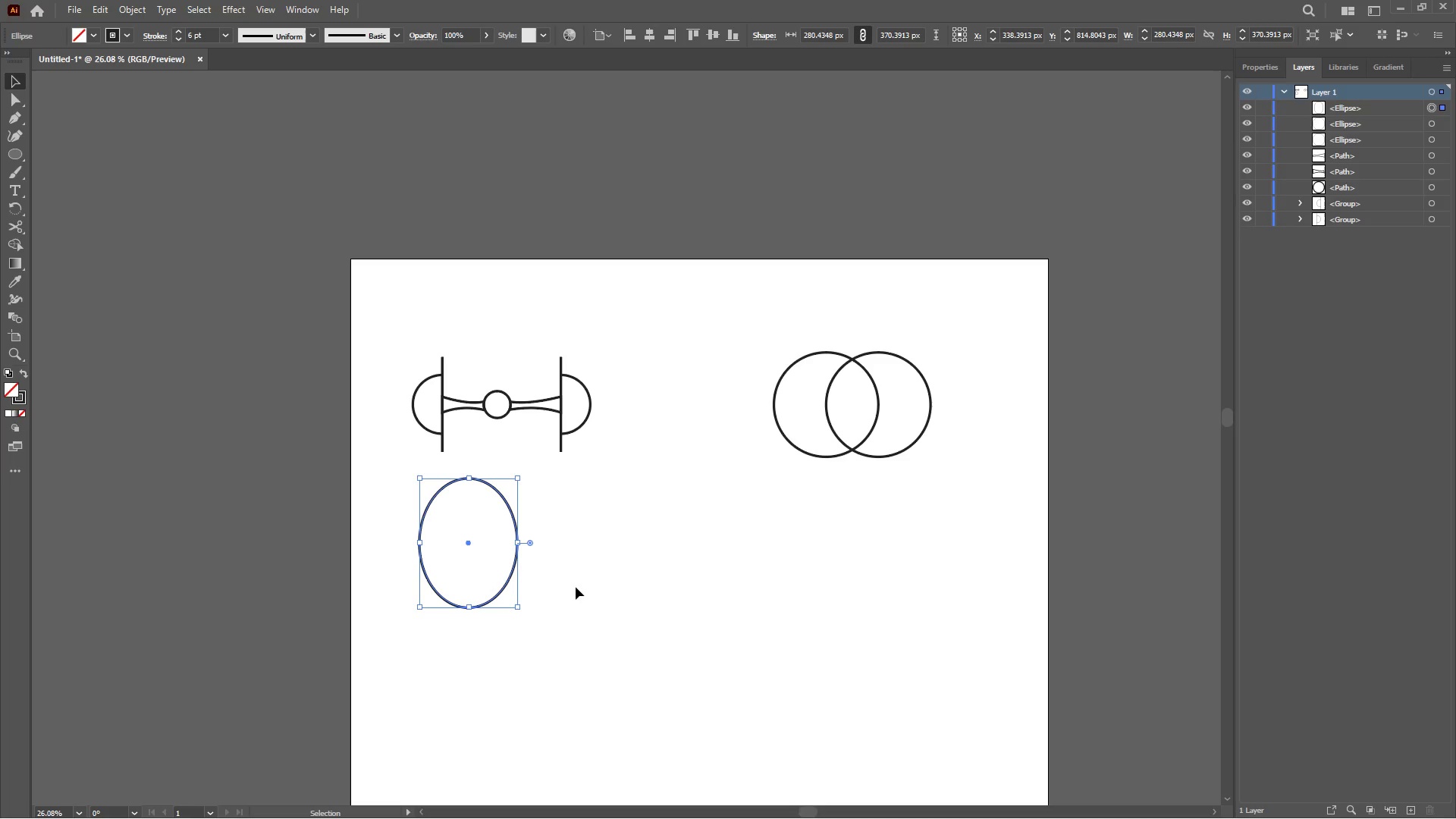 
key(Control+C)
 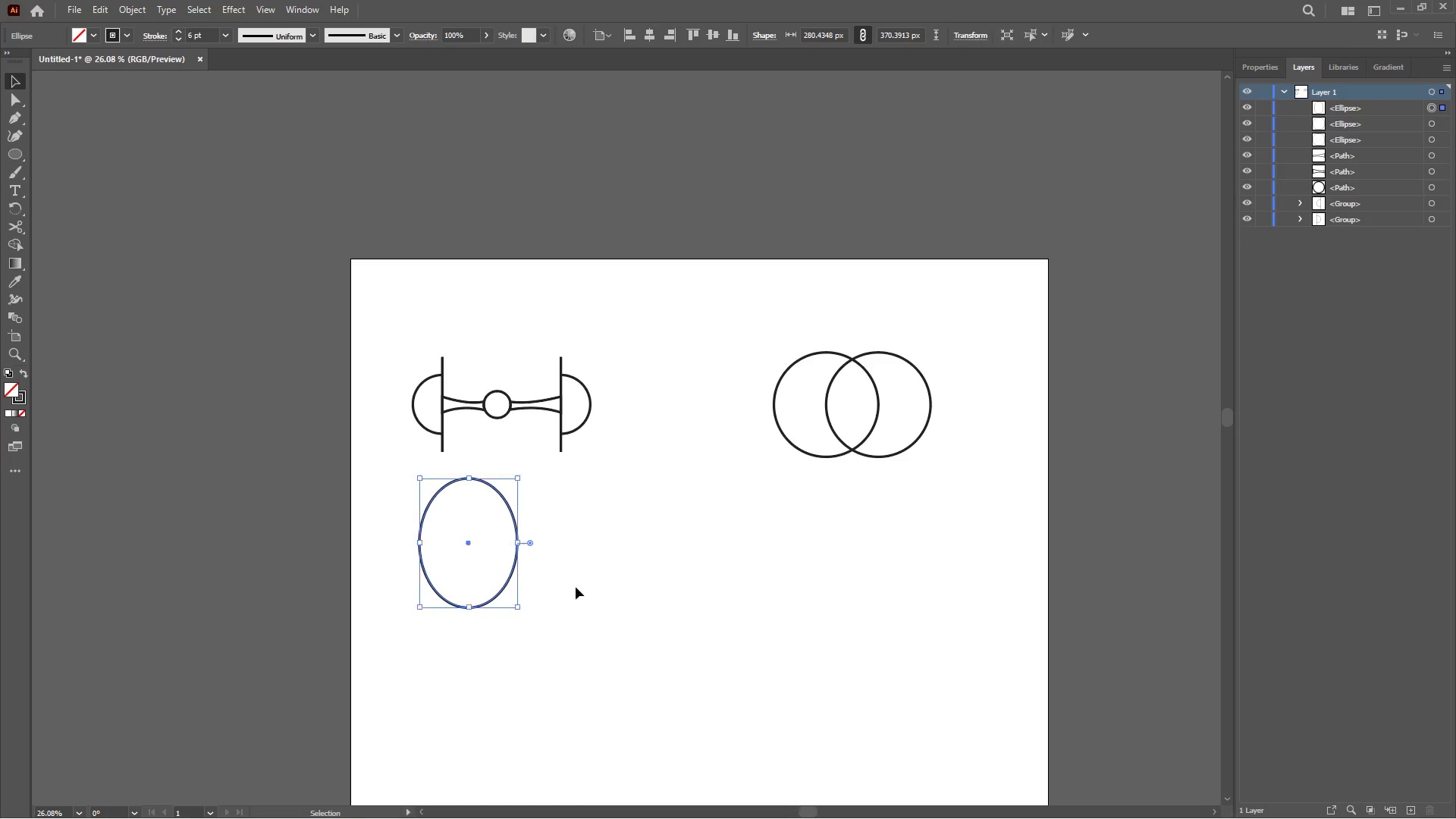 
key(Control+Shift+V)
 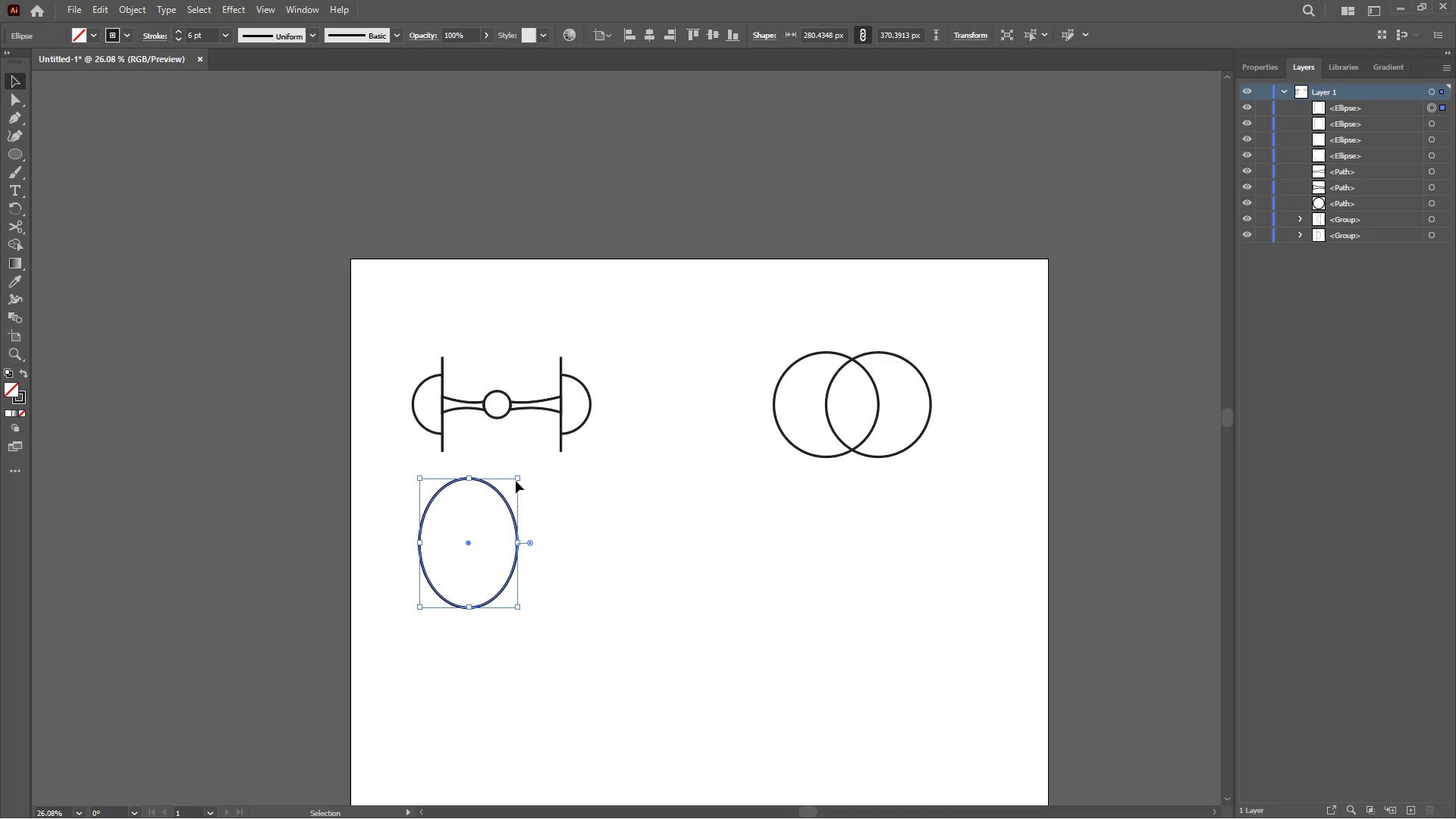 
wait(5.19)
 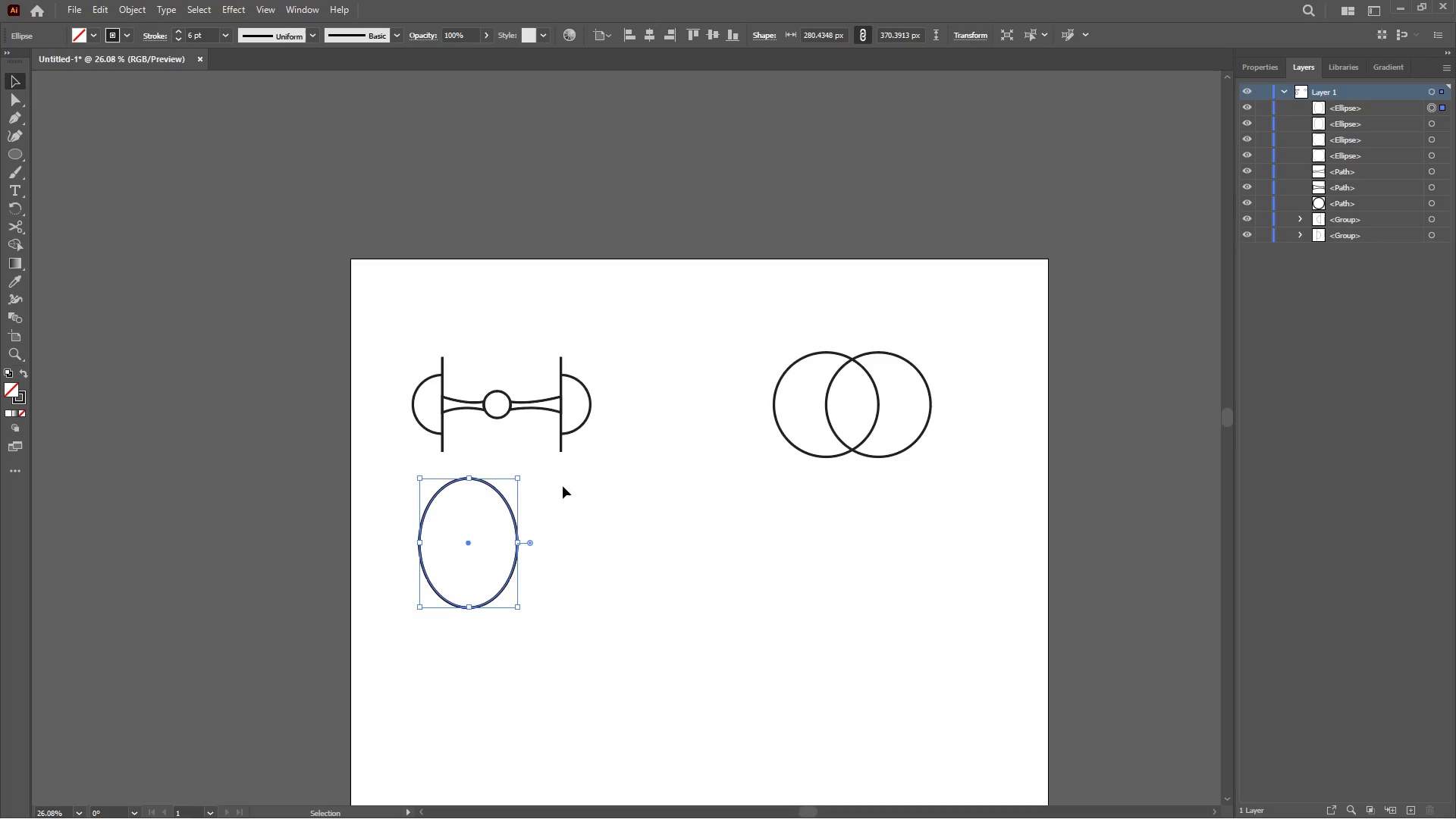 
hold_key(key=ShiftLeft, duration=2.12)
left_click_drag(start_coordinate=[516, 476], to_coordinate=[548, 455])
 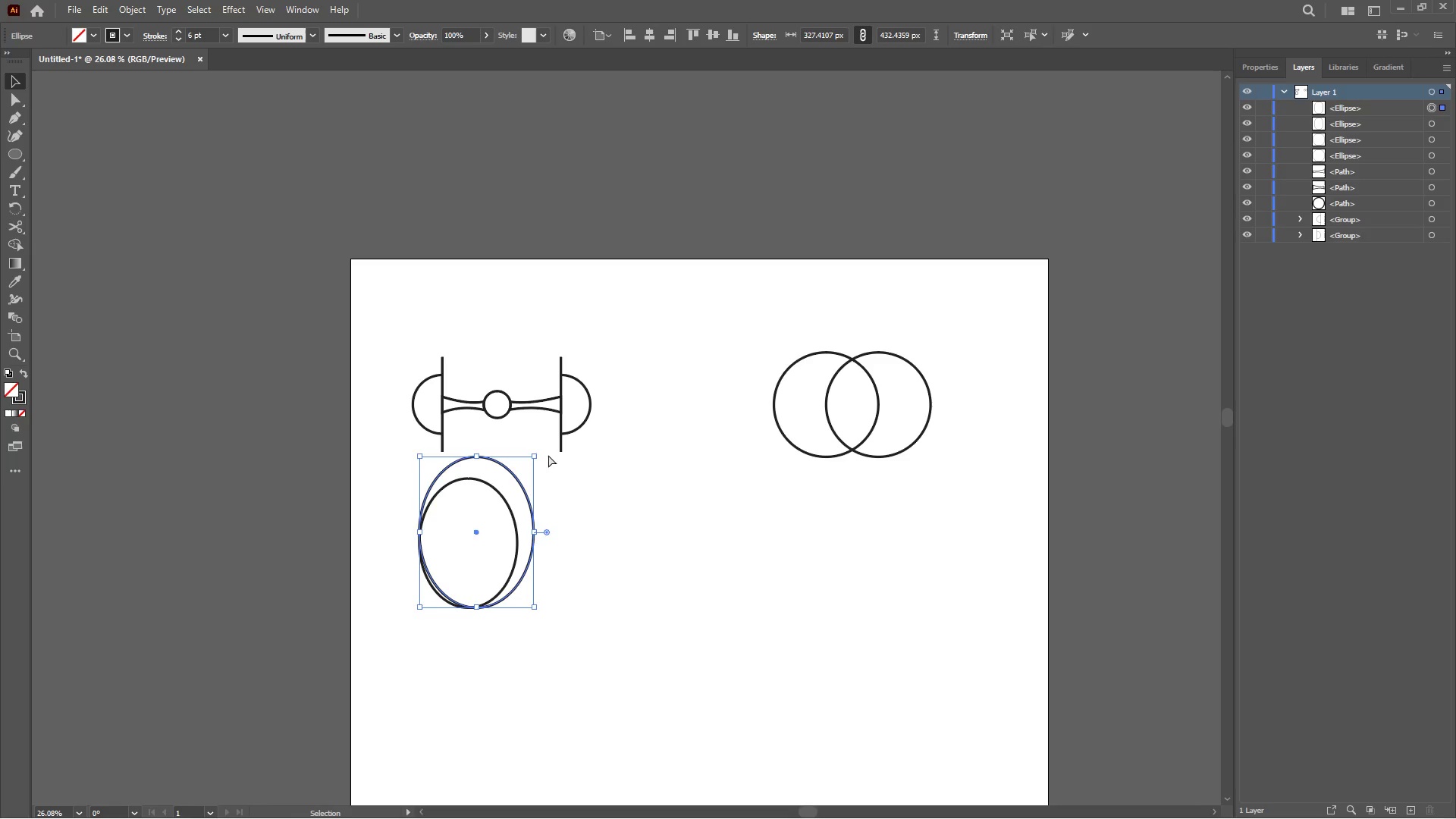 
key(Control+Z)
 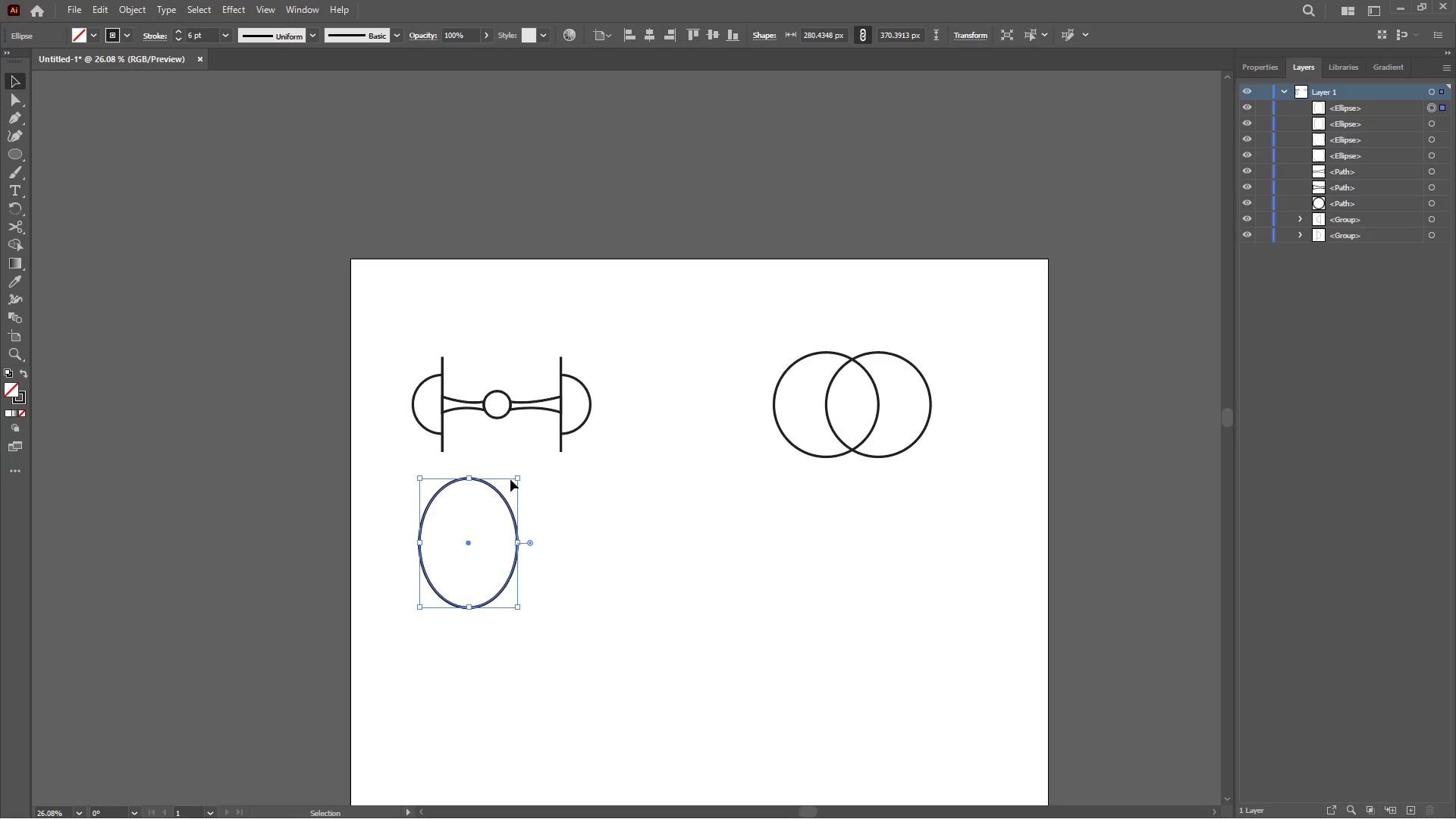 
hold_key(key=ControlLeft, duration=0.41)
 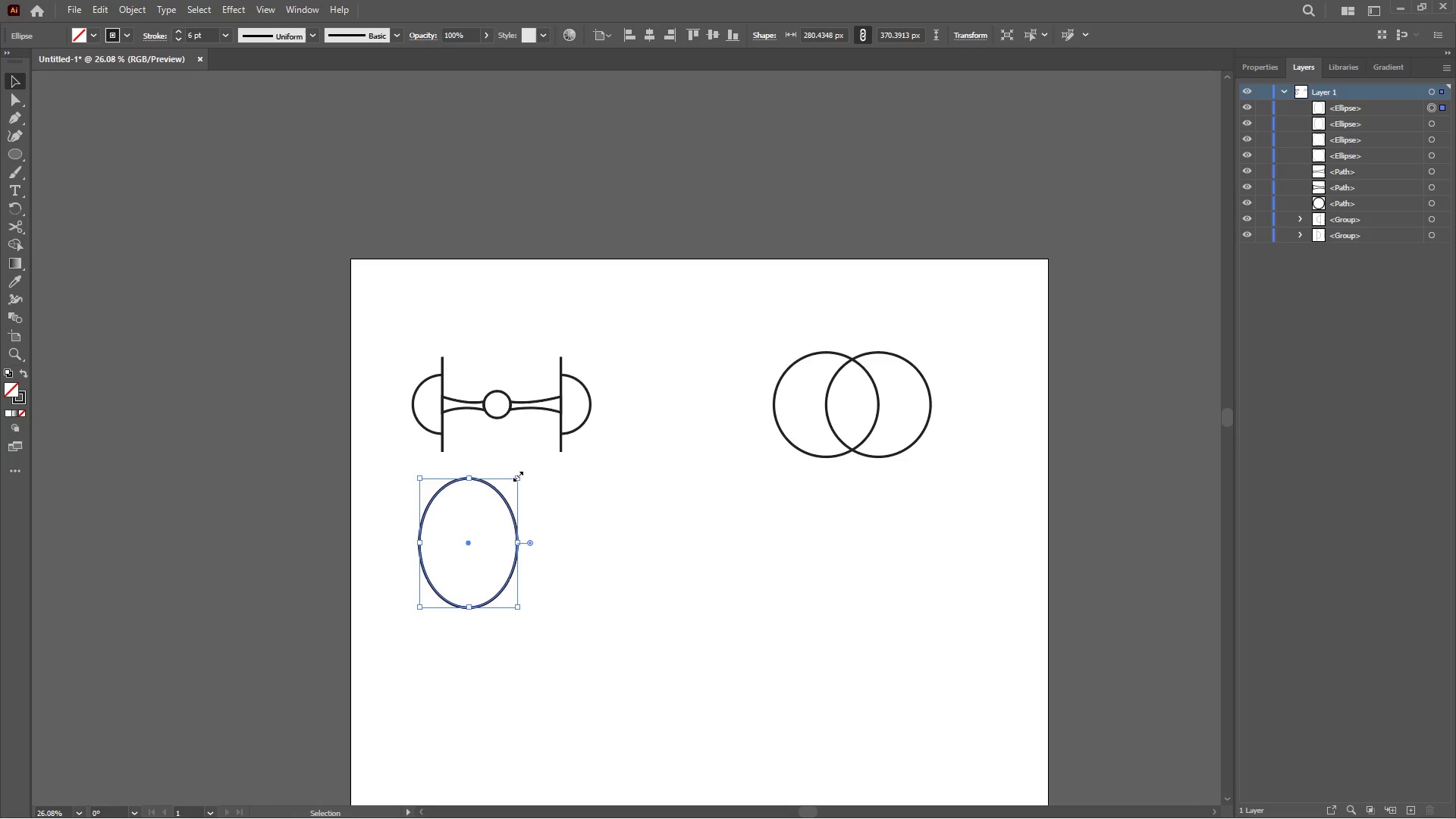 
hold_key(key=ControlLeft, duration=0.69)
 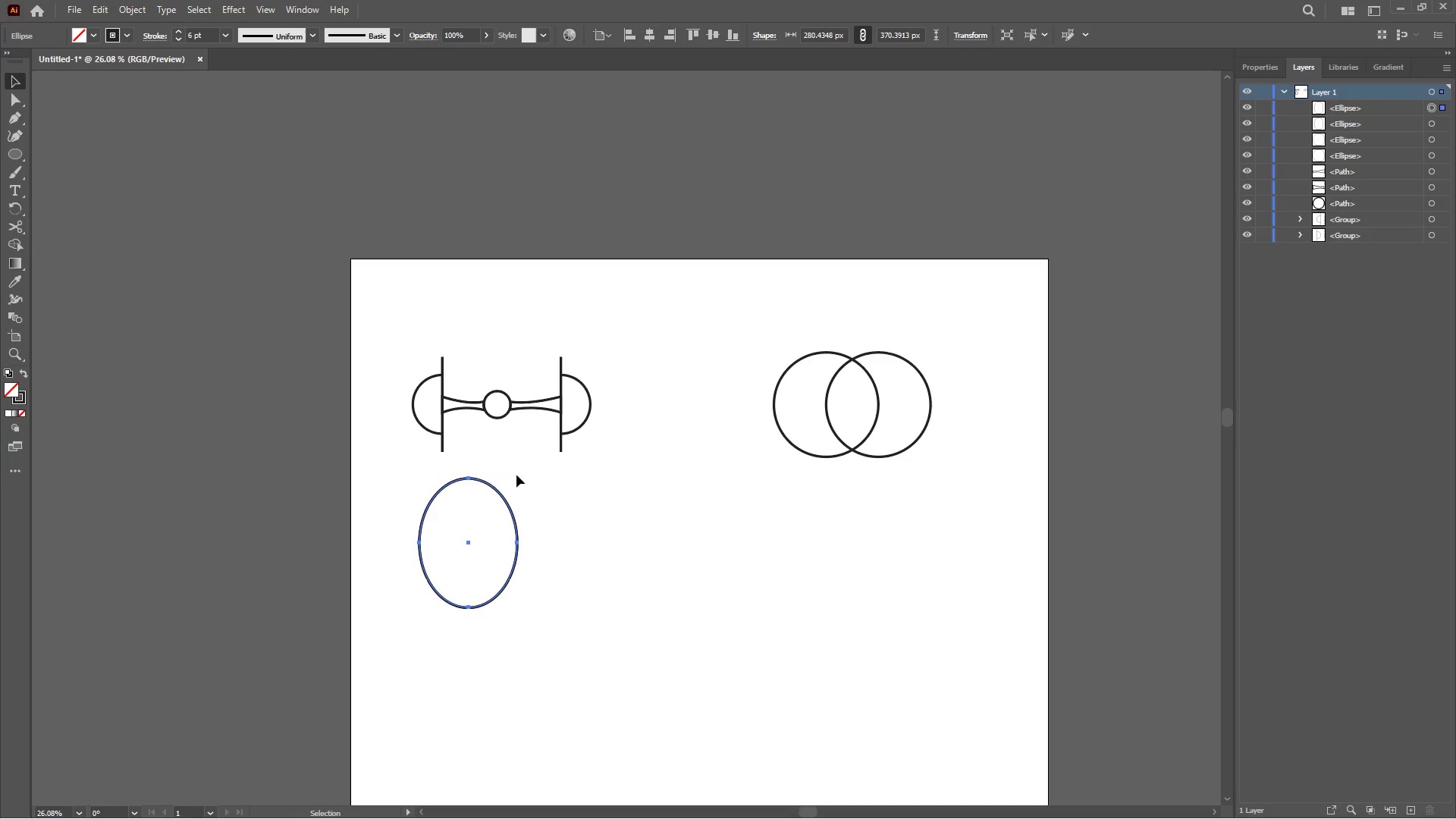 
hold_key(key=ShiftLeft, duration=0.5)
 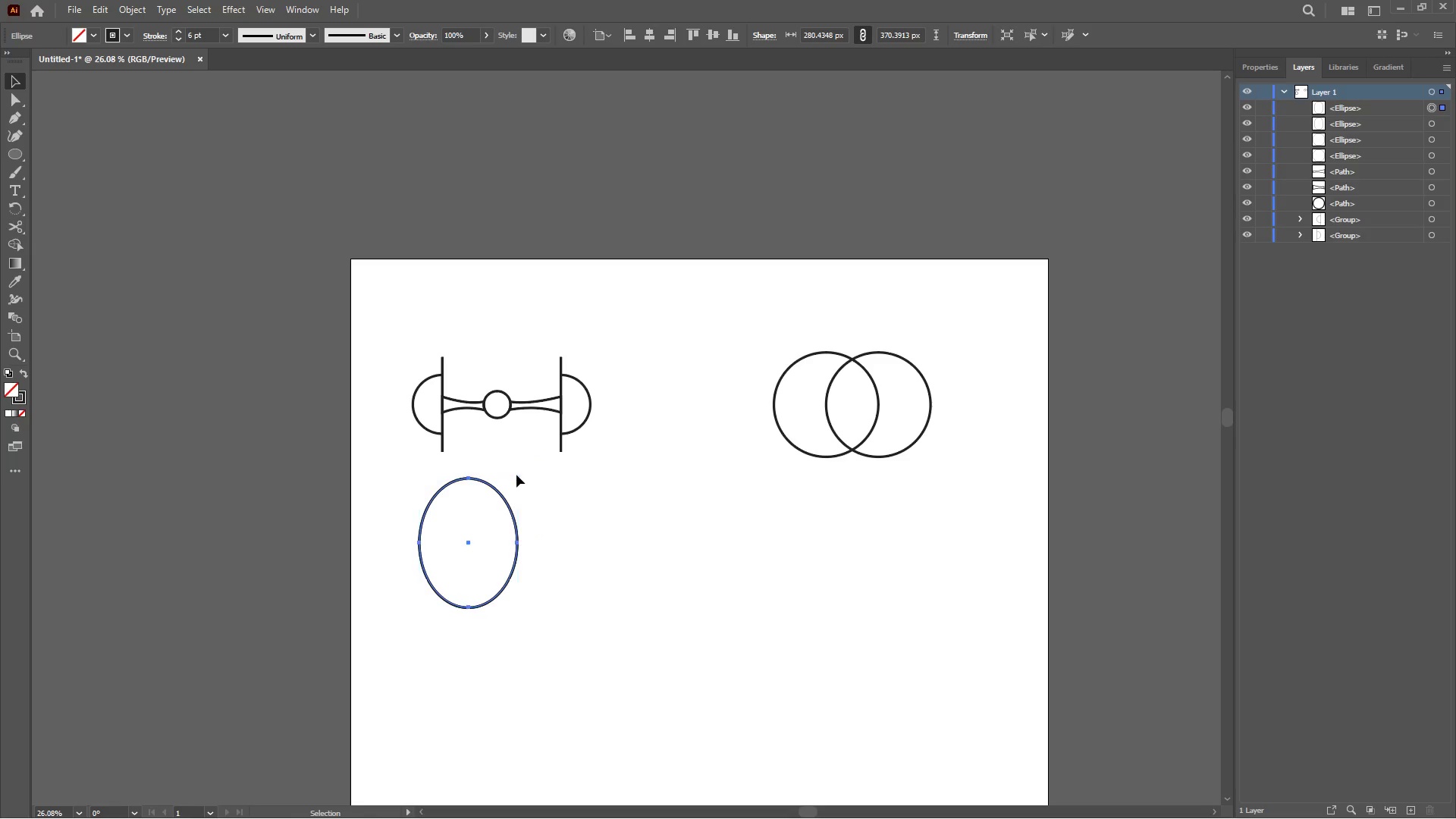 
hold_key(key=ControlLeft, duration=0.8)
 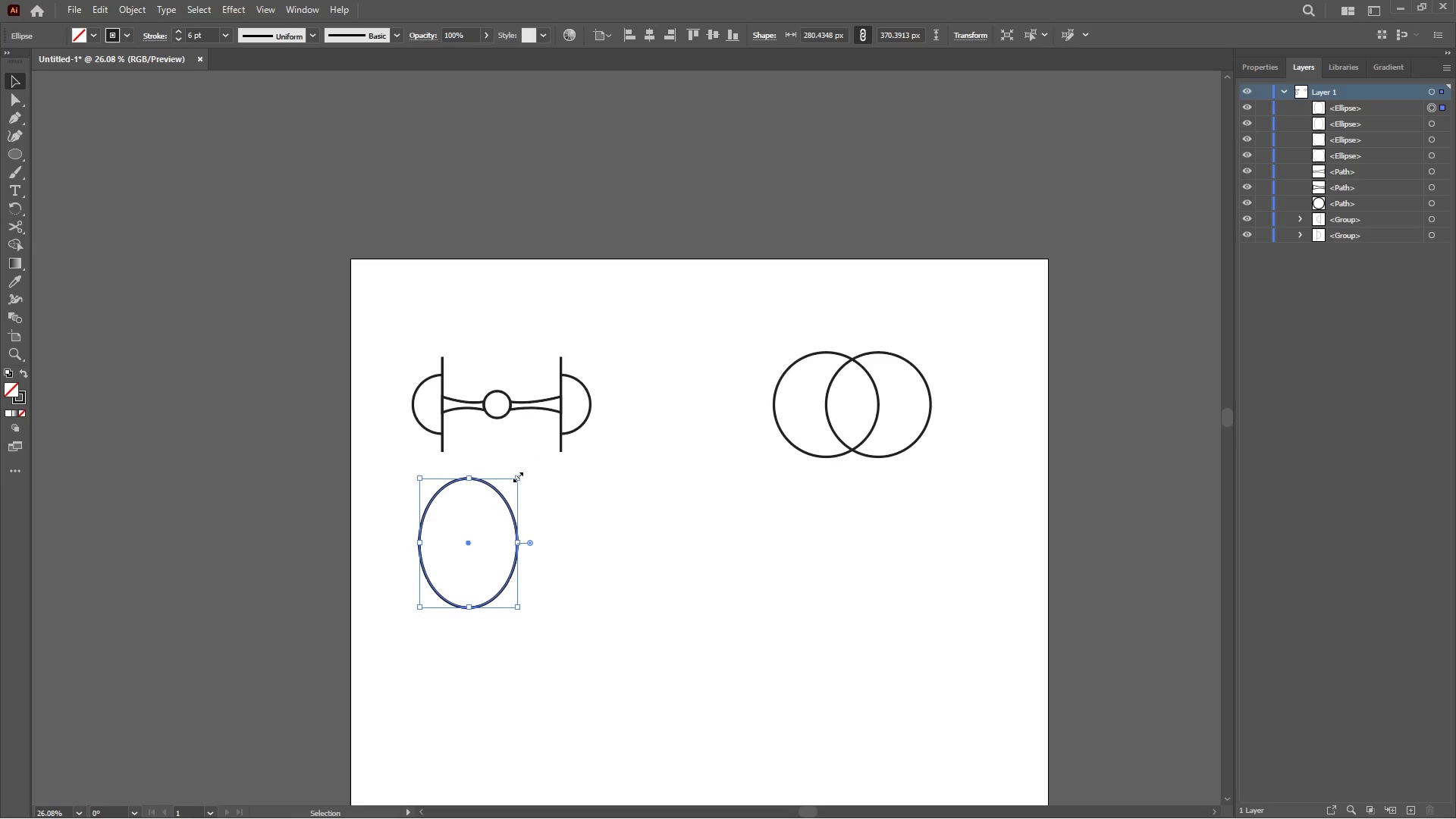 
hold_key(key=ShiftLeft, duration=0.75)
 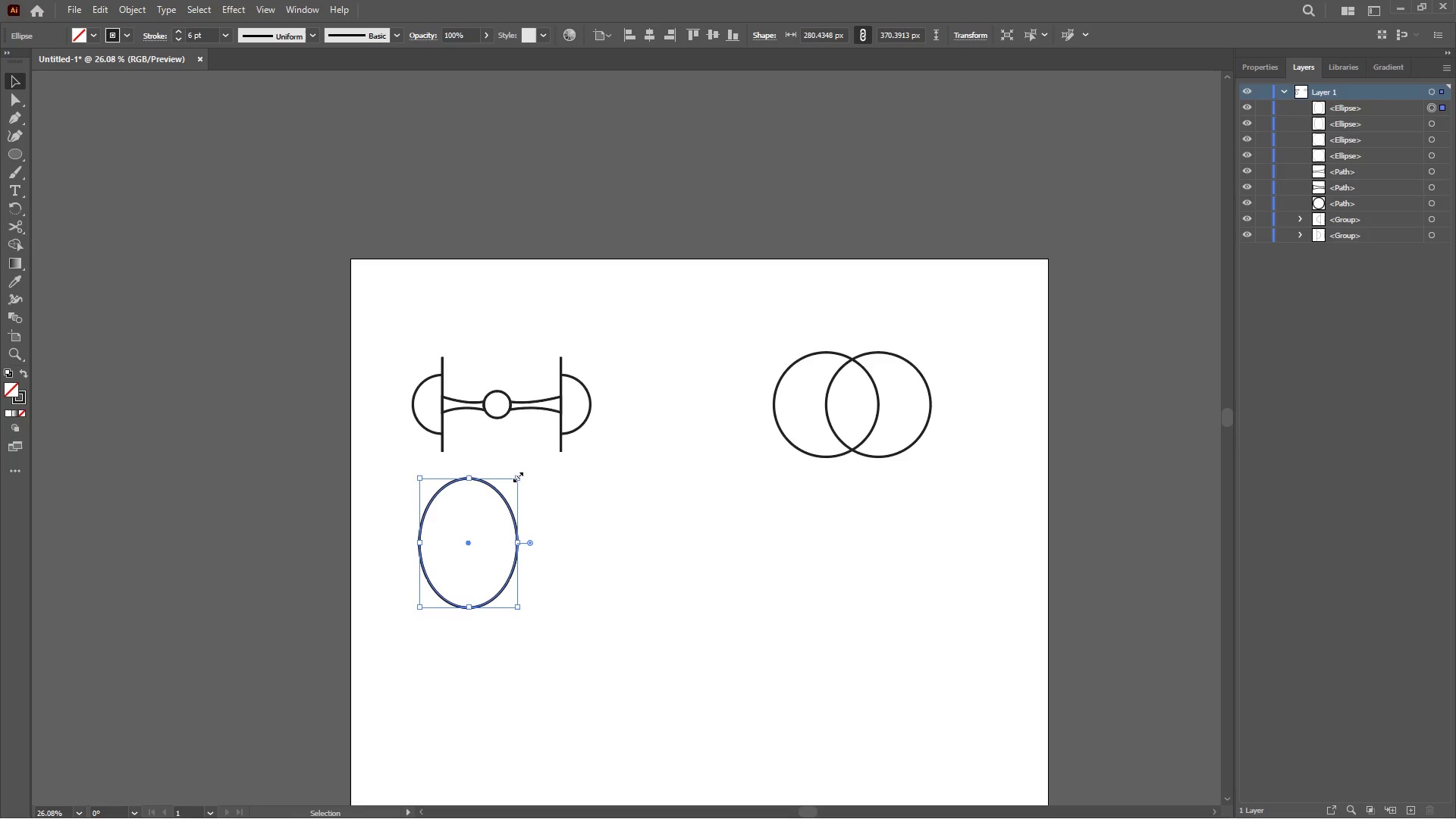 
hold_key(key=AltLeft, duration=3.62)
hold_key(key=ShiftLeft, duration=3.31)
left_click_drag(start_coordinate=[516, 475], to_coordinate=[544, 461])
 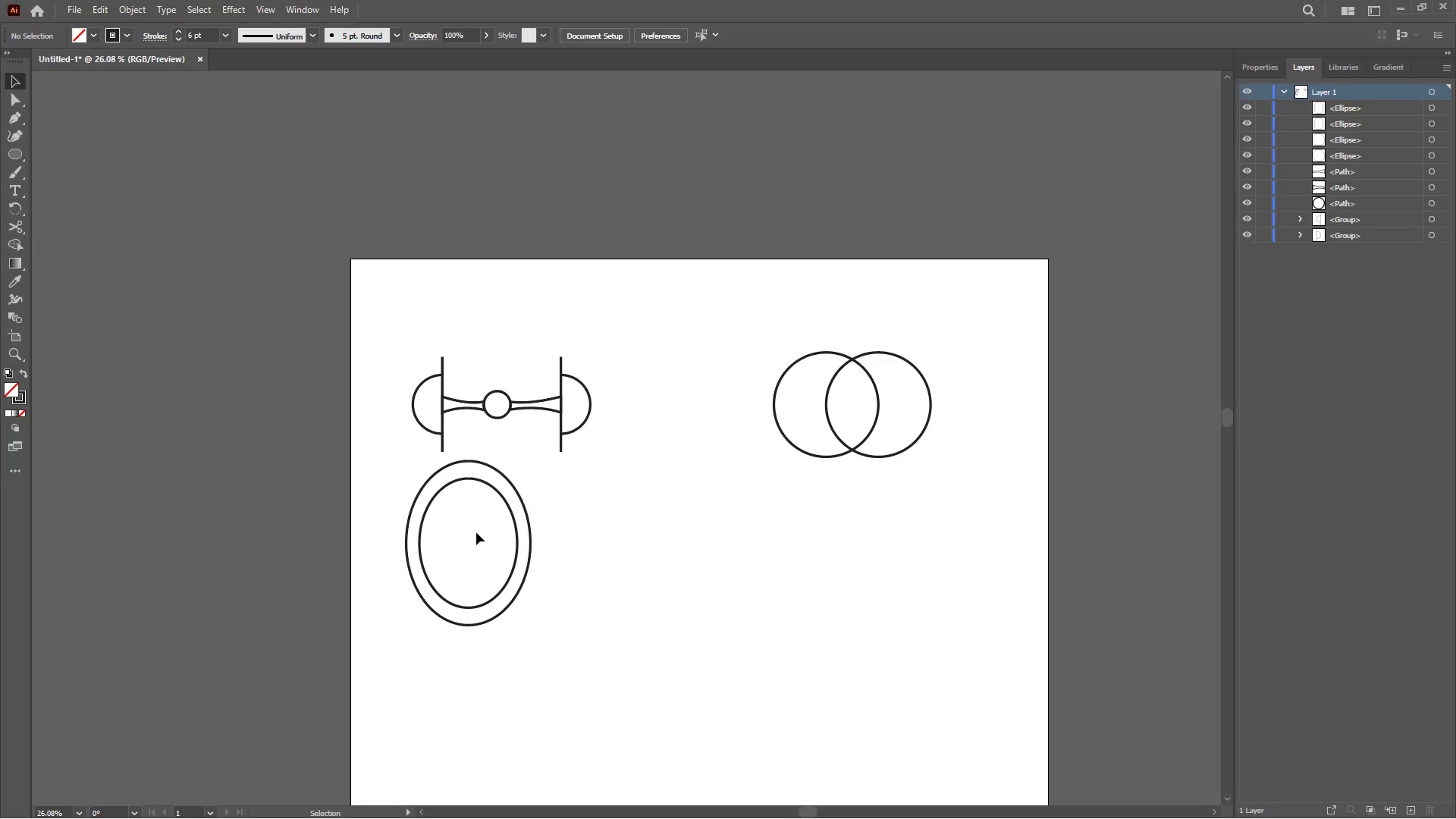 
wait(15.53)
 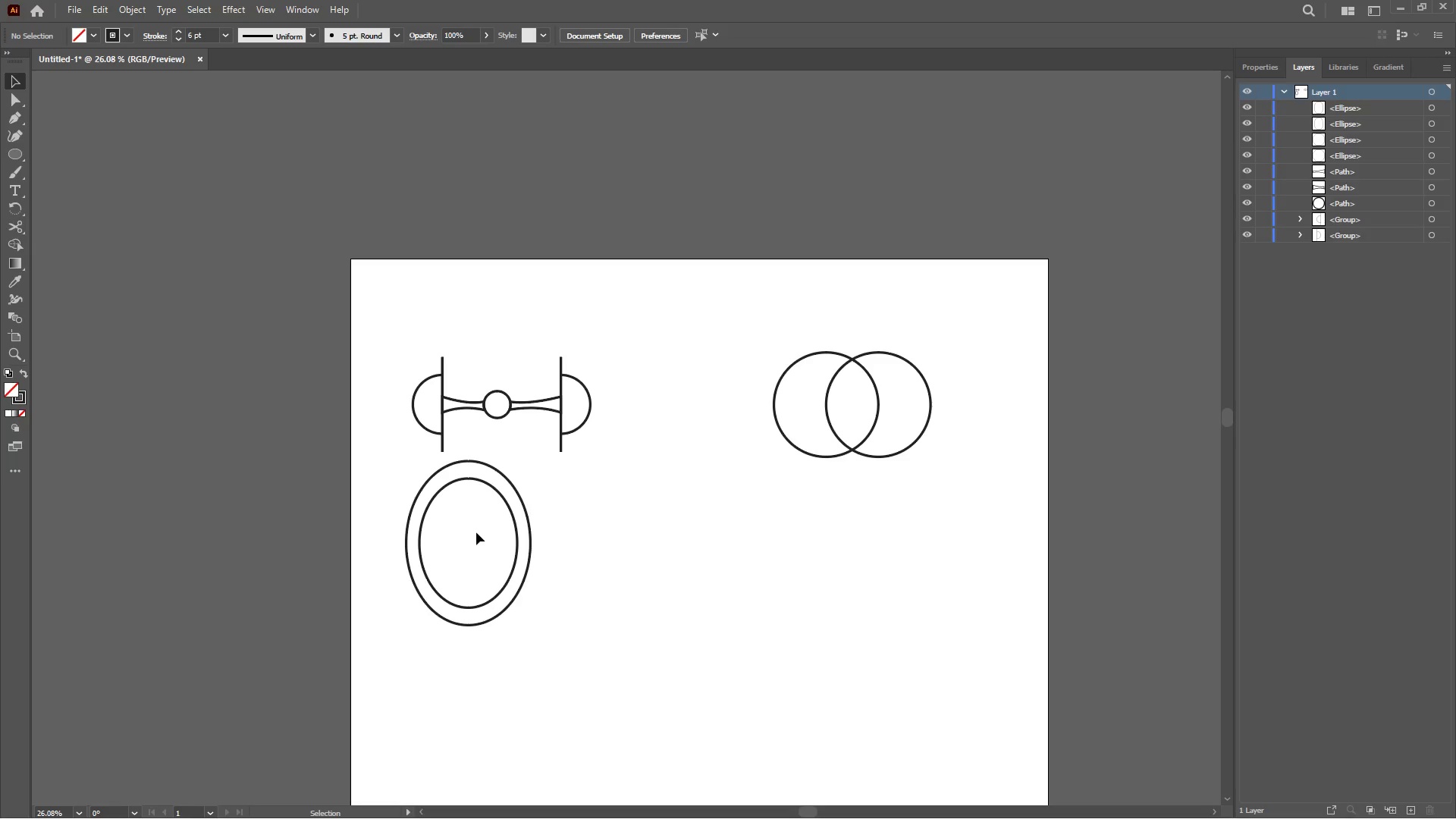 
right_click([14, 157])
 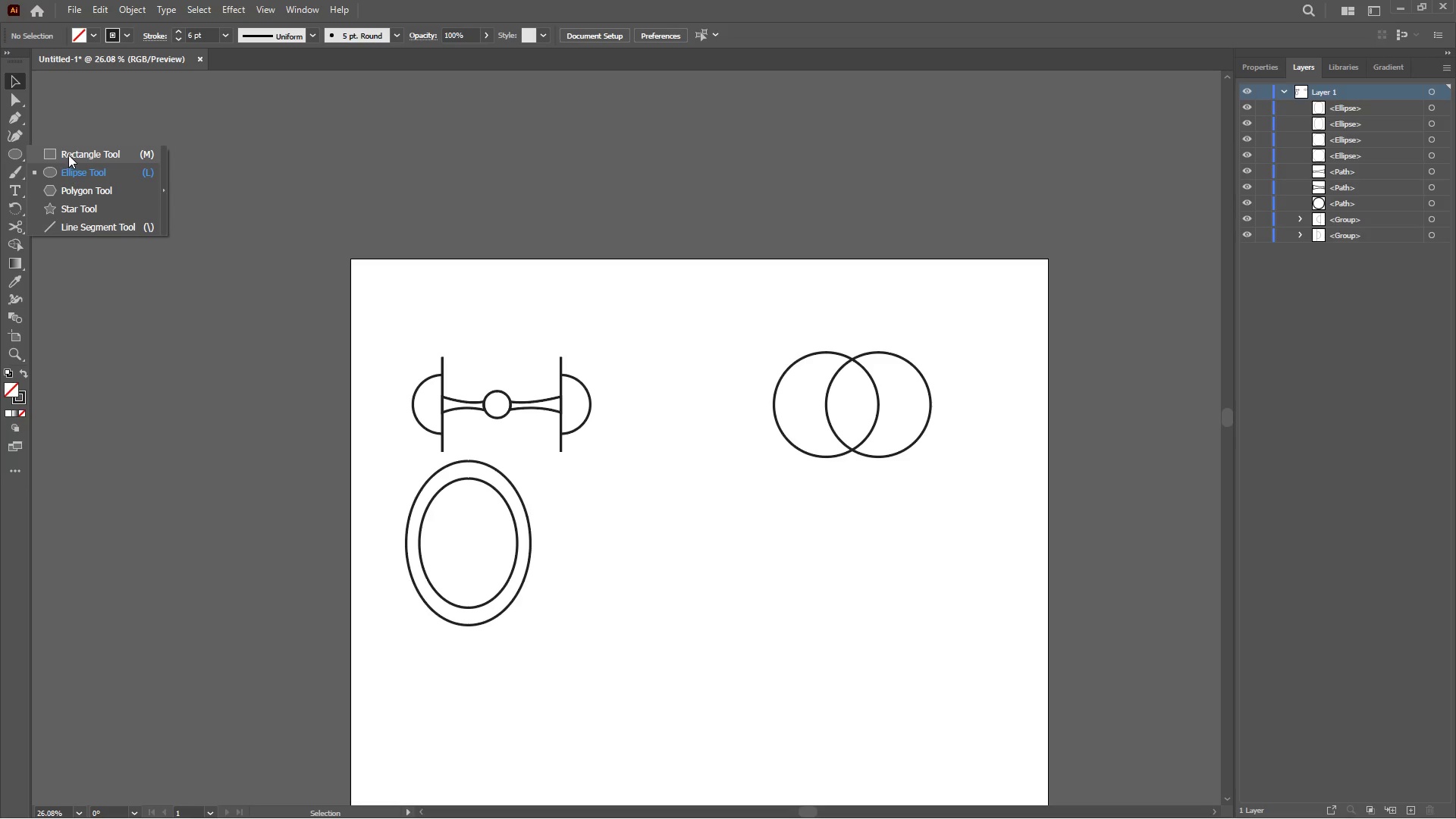 
left_click([68, 155])
 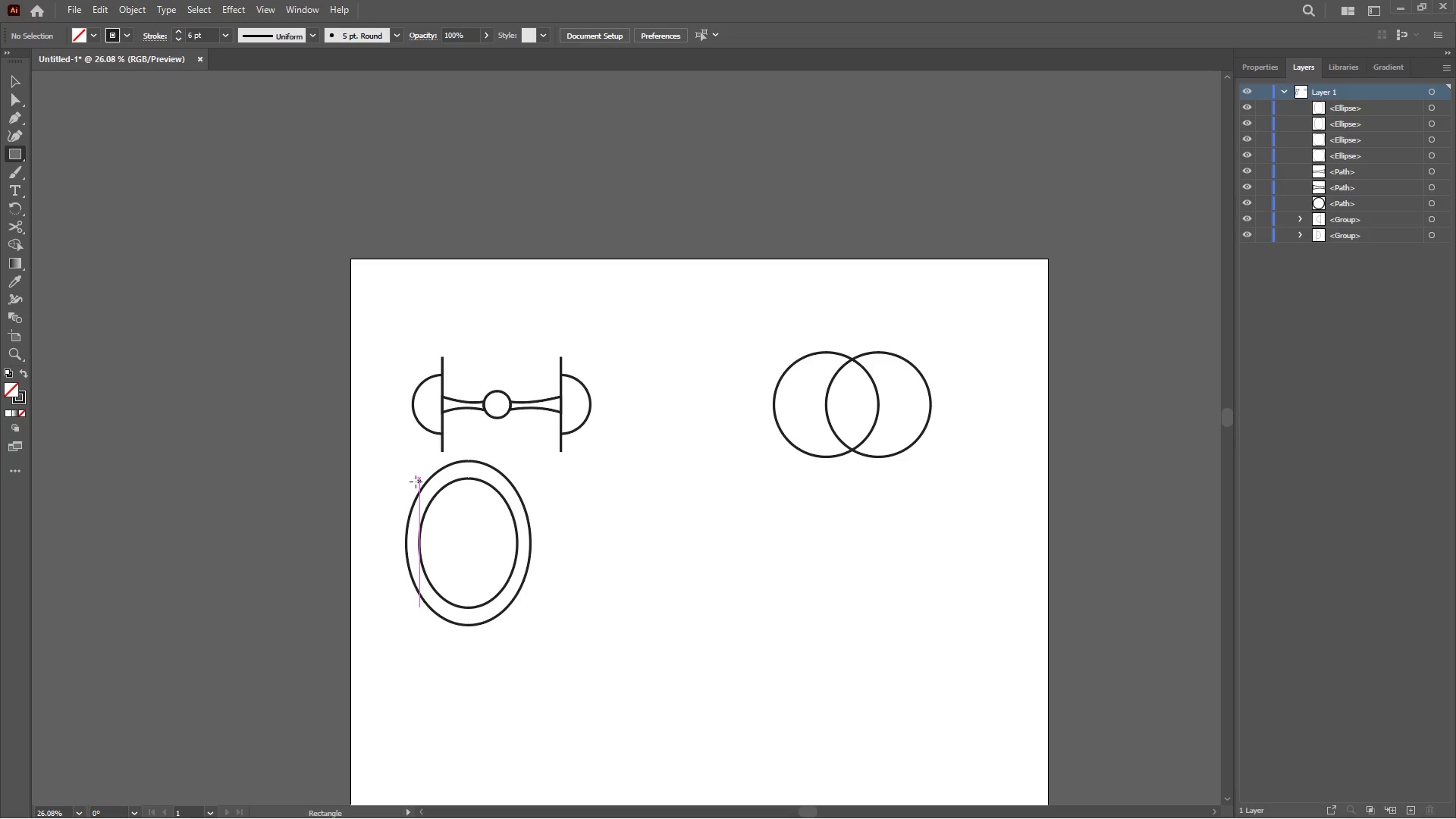 
left_click_drag(start_coordinate=[412, 483], to_coordinate=[431, 500])
 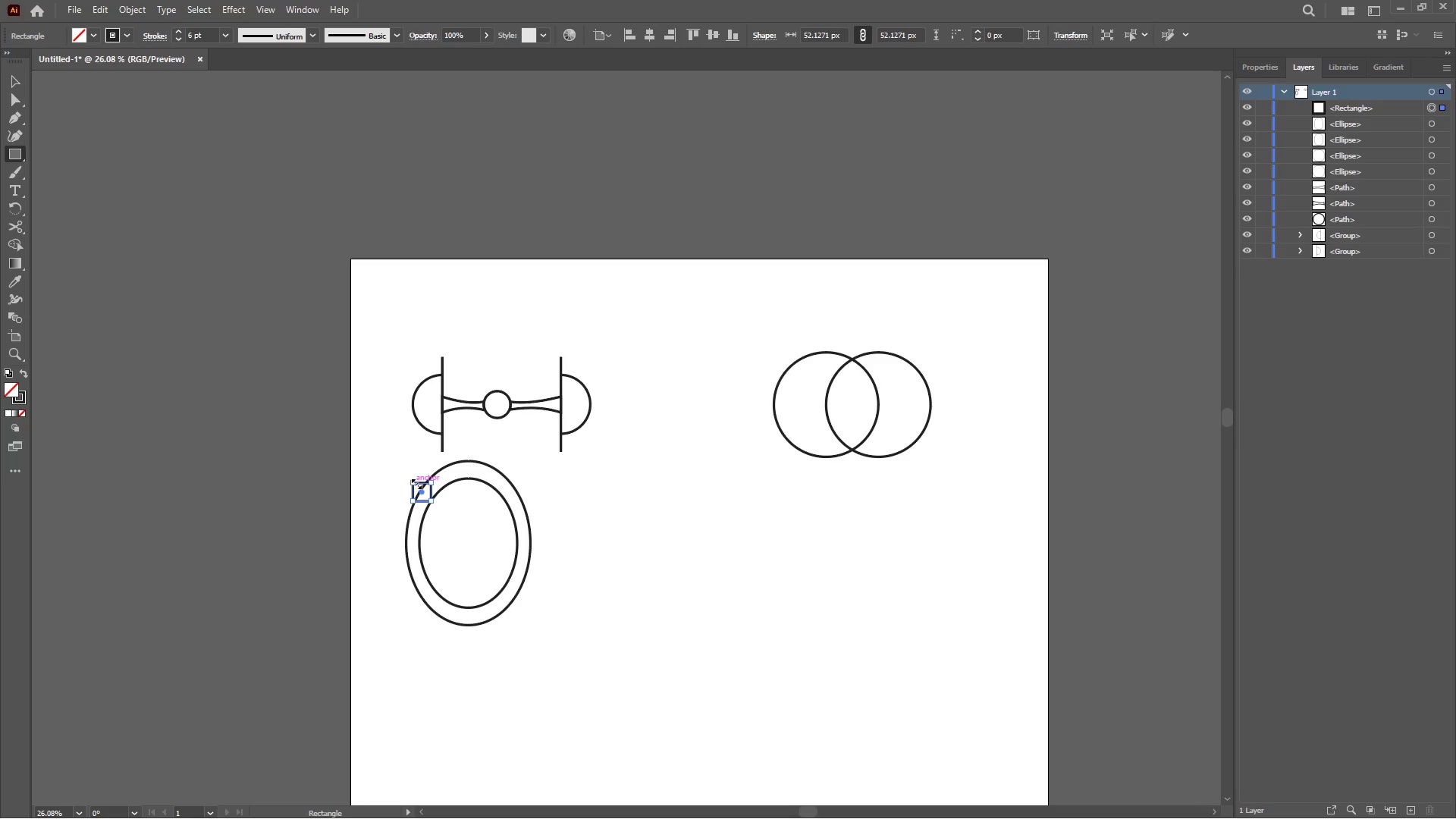 
wait(6.36)
 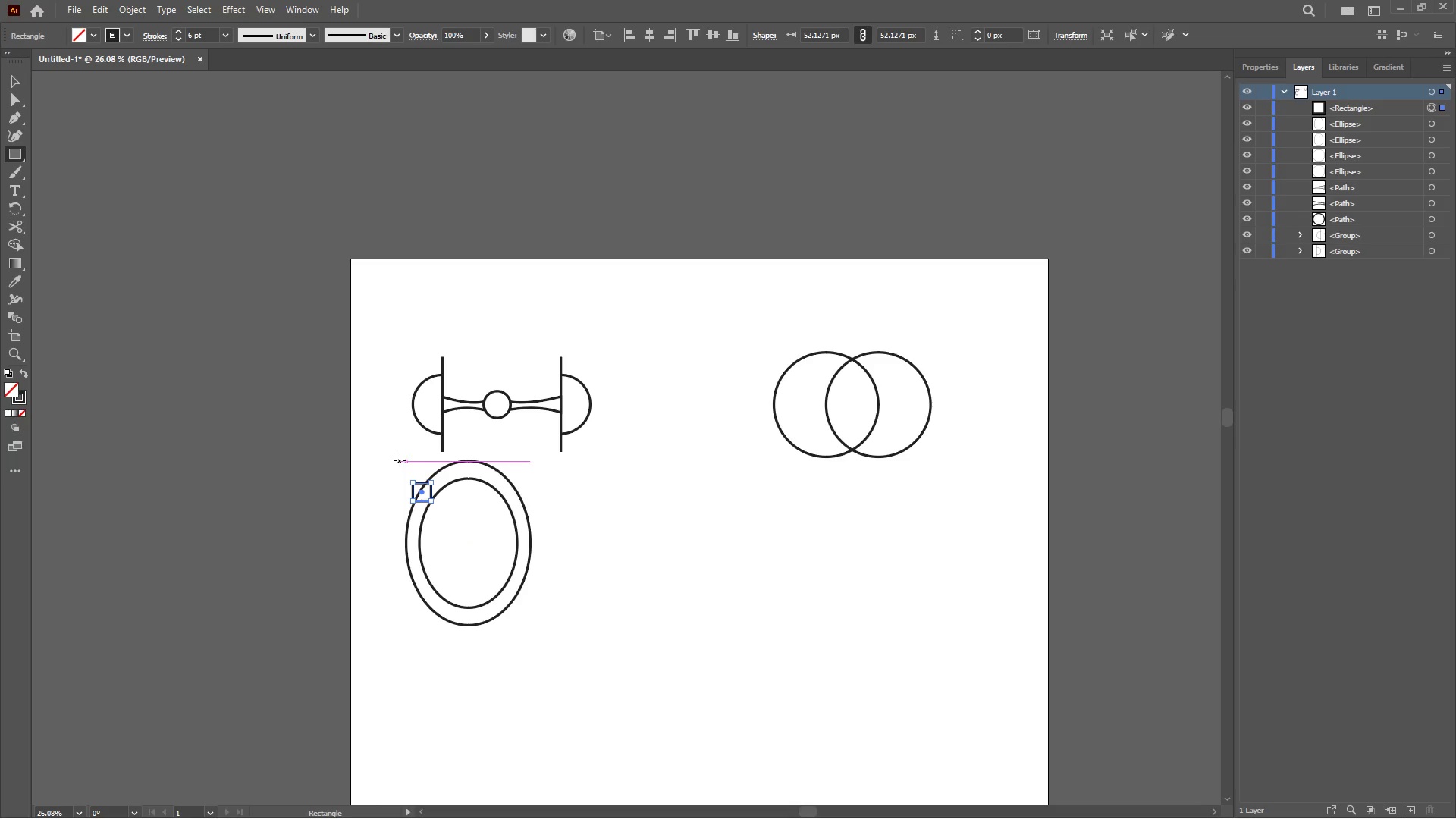 
hold_key(key=ShiftLeft, duration=1.64)
left_click_drag(start_coordinate=[415, 482], to_coordinate=[413, 470])
 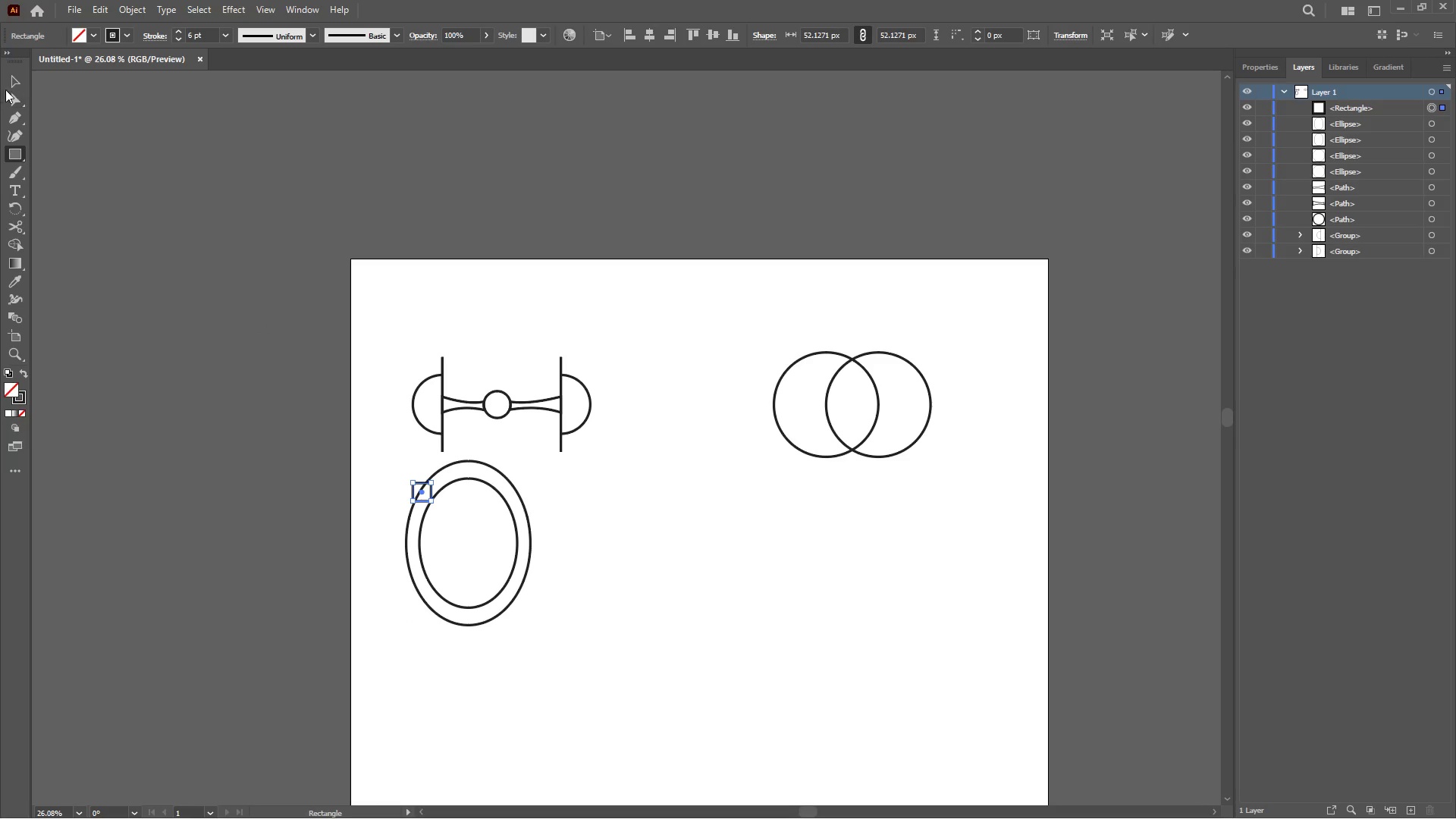 
left_click([13, 86])
 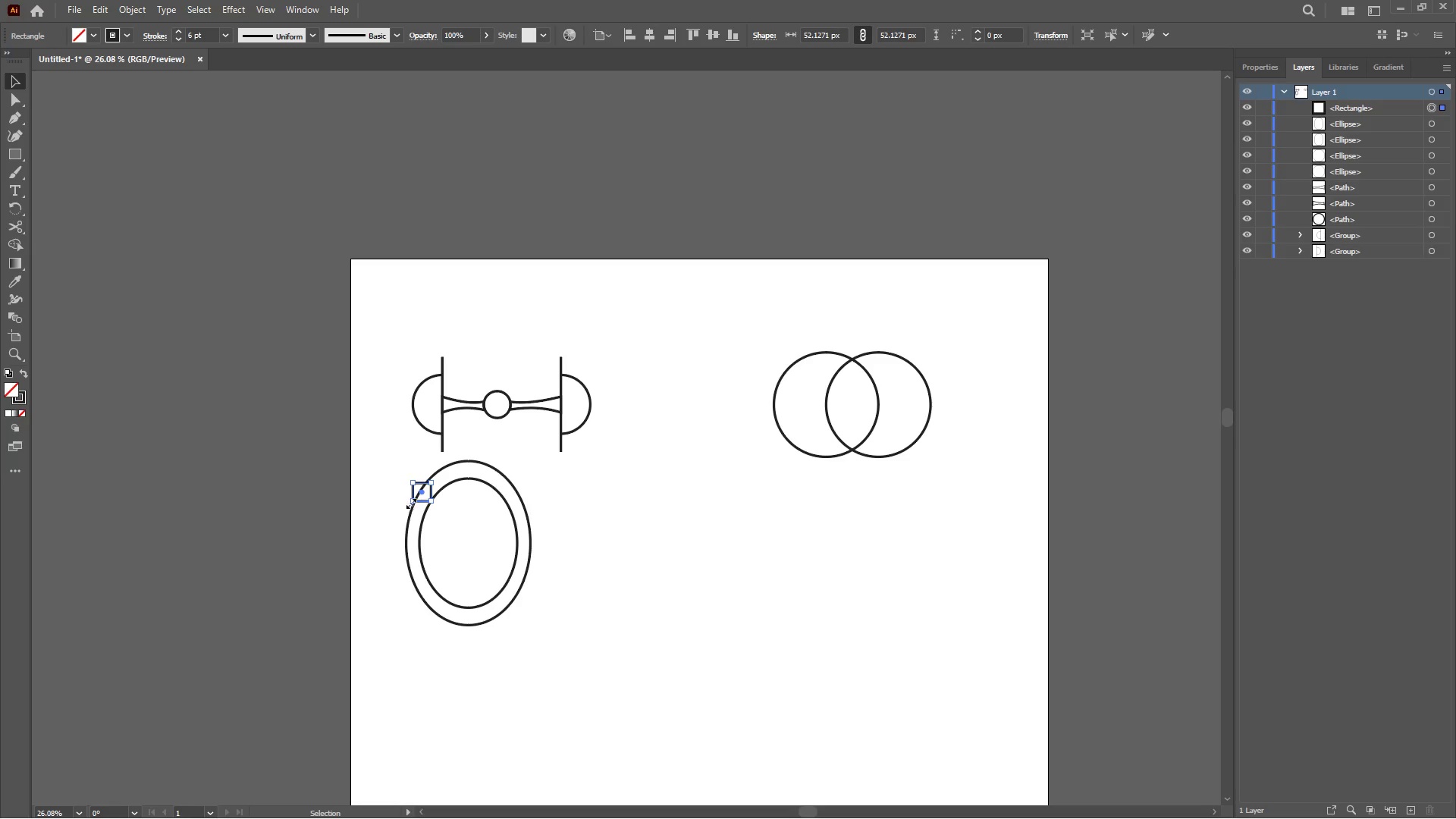 
wait(6.86)
 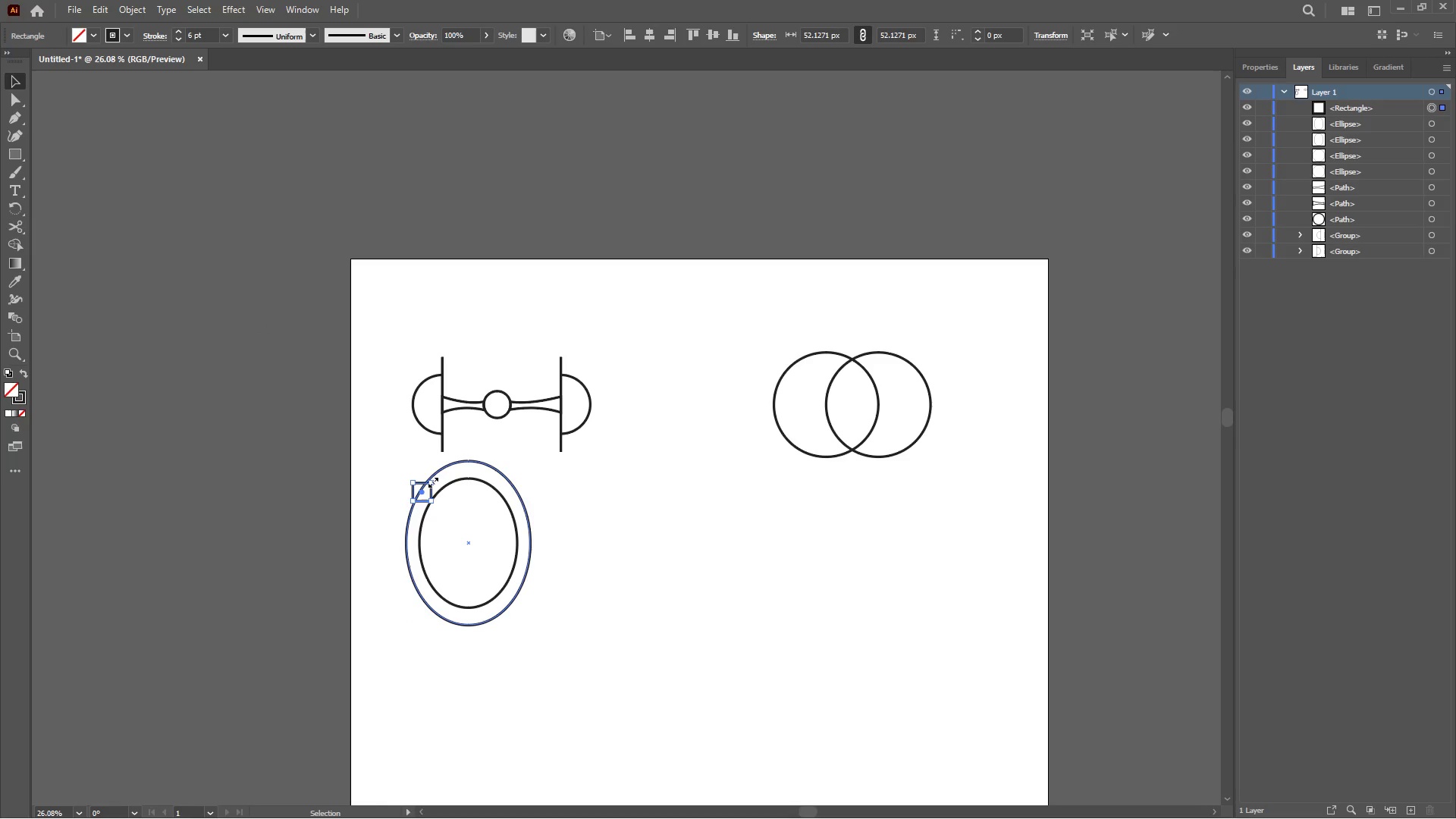 
left_click([414, 500])
 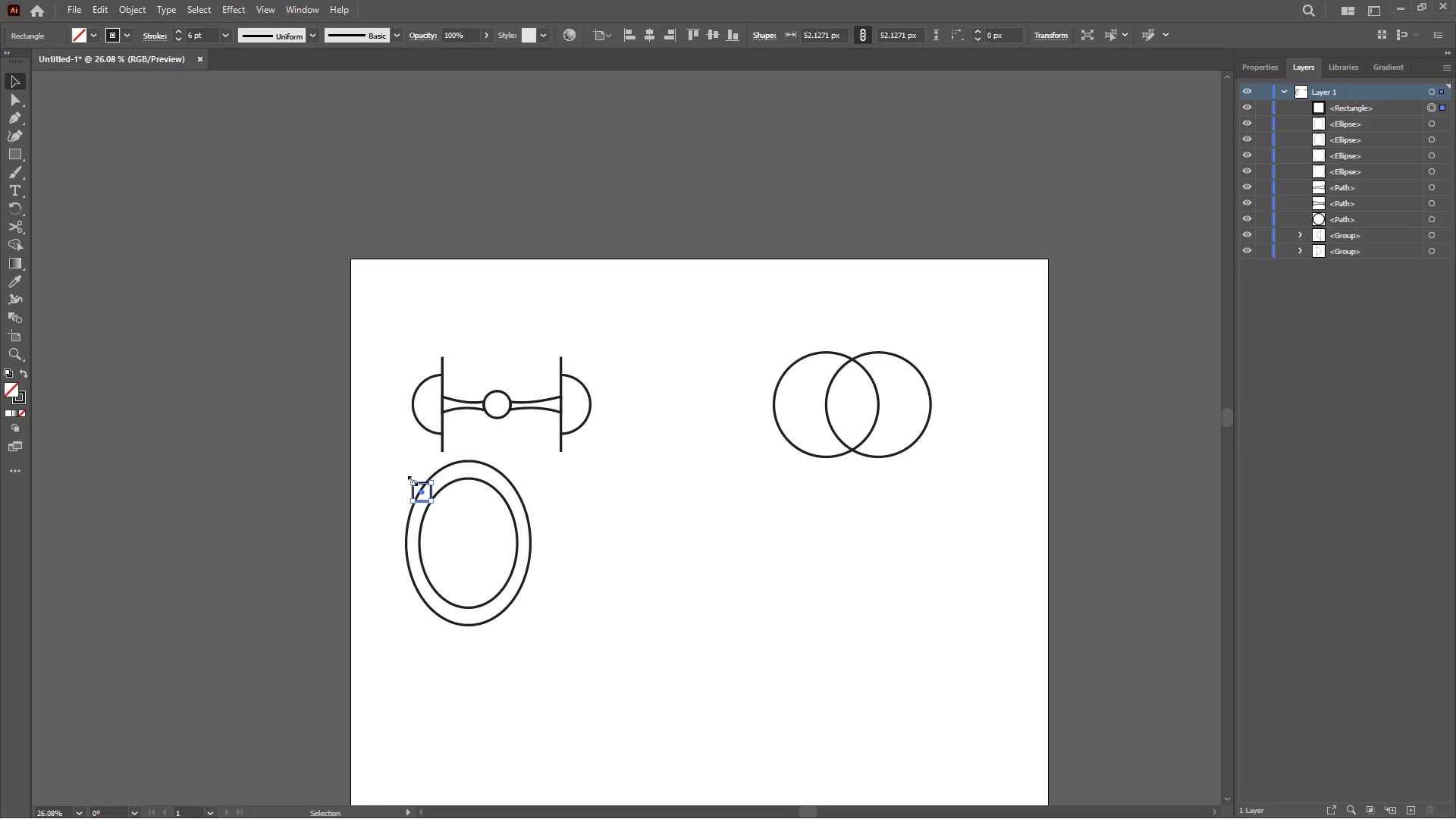 
left_click_drag(start_coordinate=[411, 479], to_coordinate=[410, 472])
 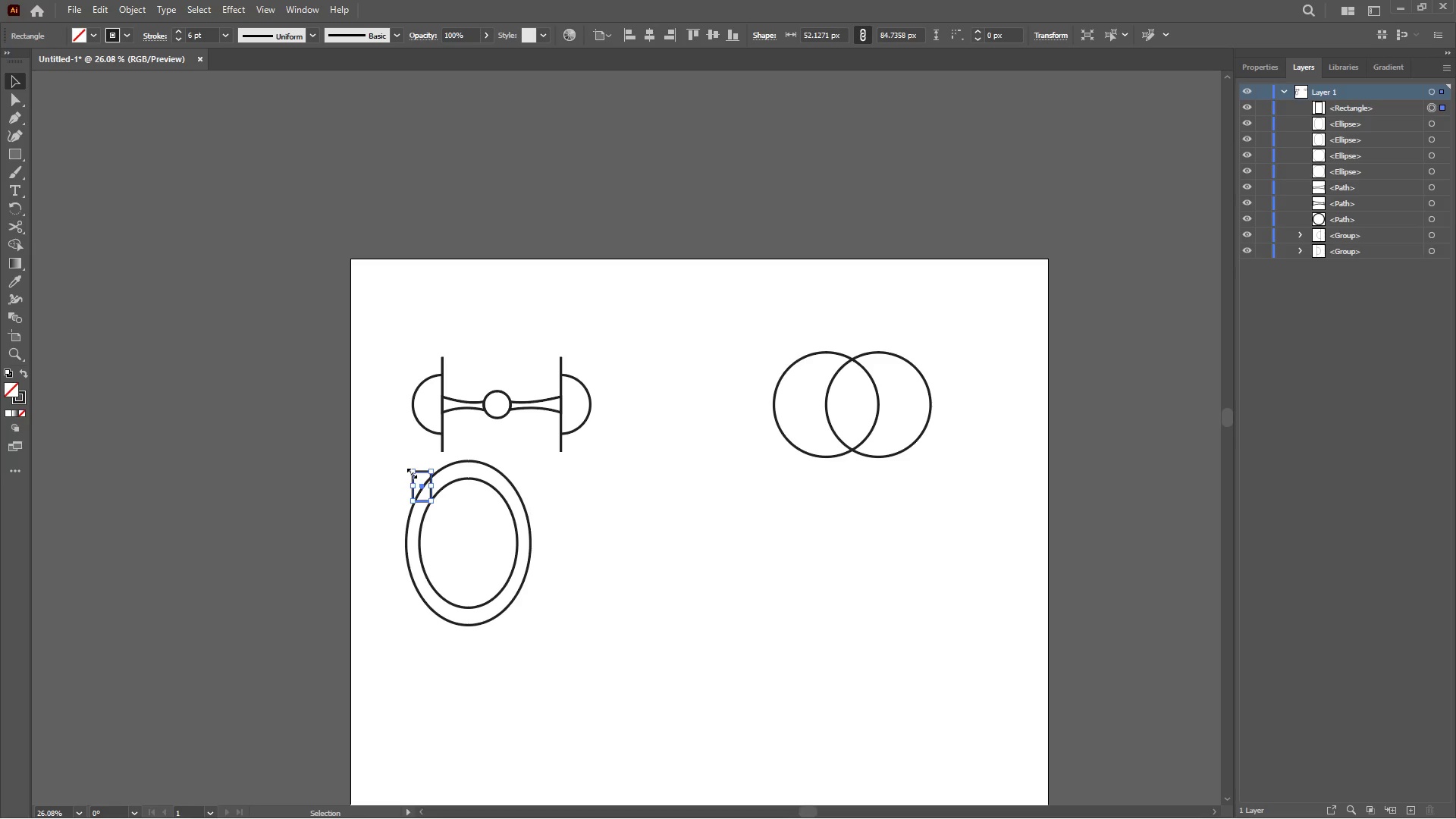 
key(Control+Z)
 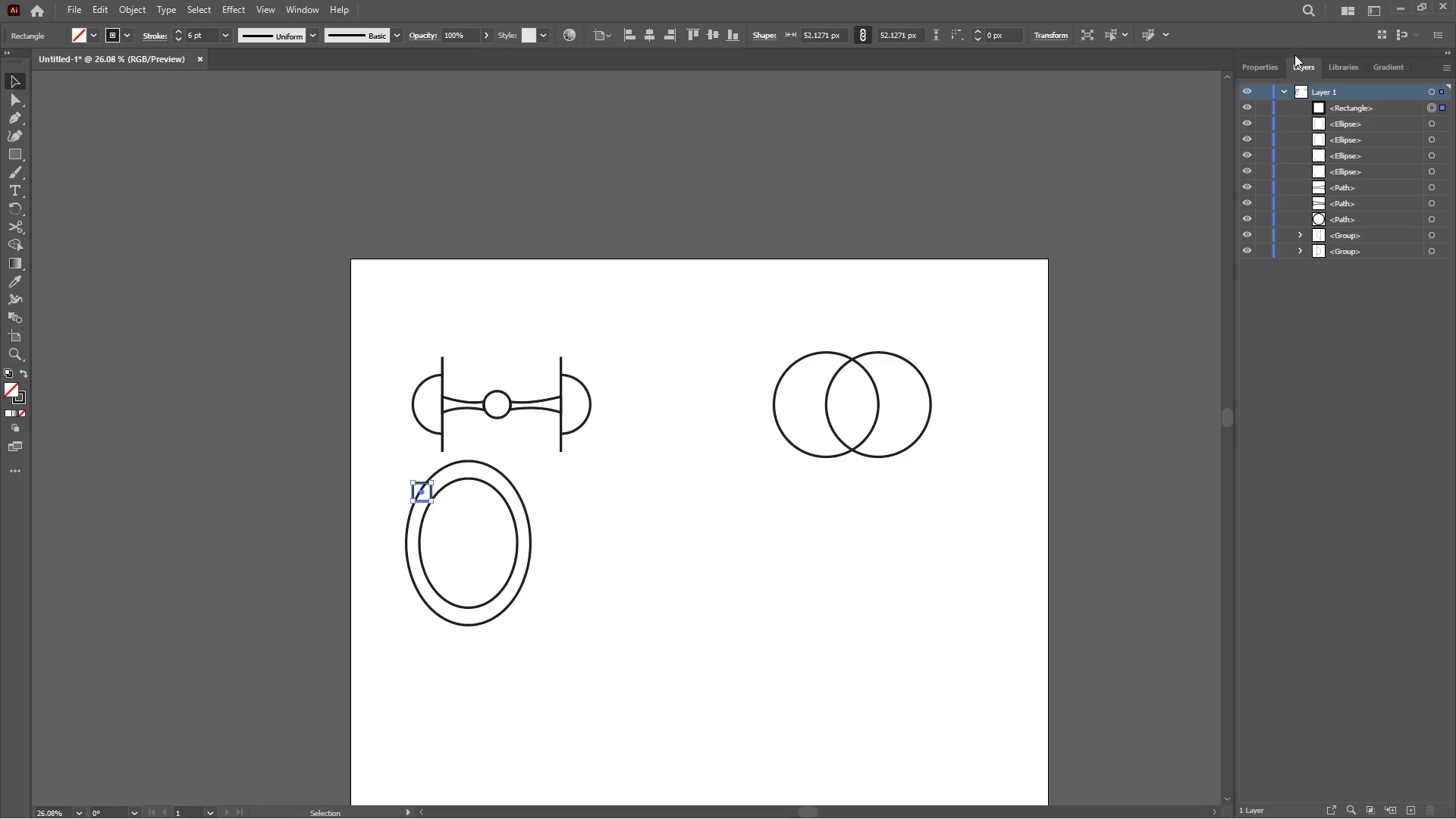 
left_click([1244, 65])
 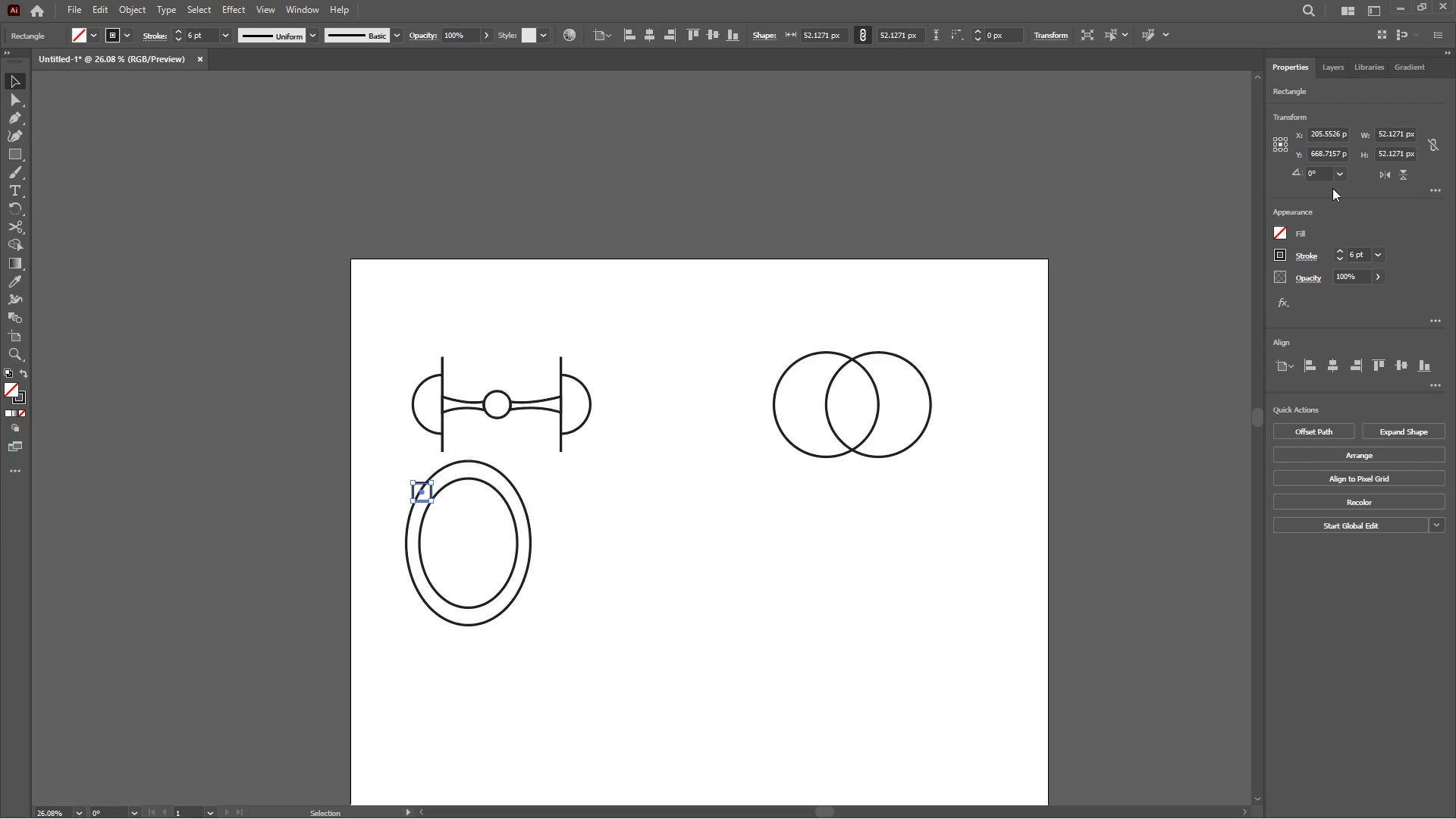 
left_click([1308, 177])
 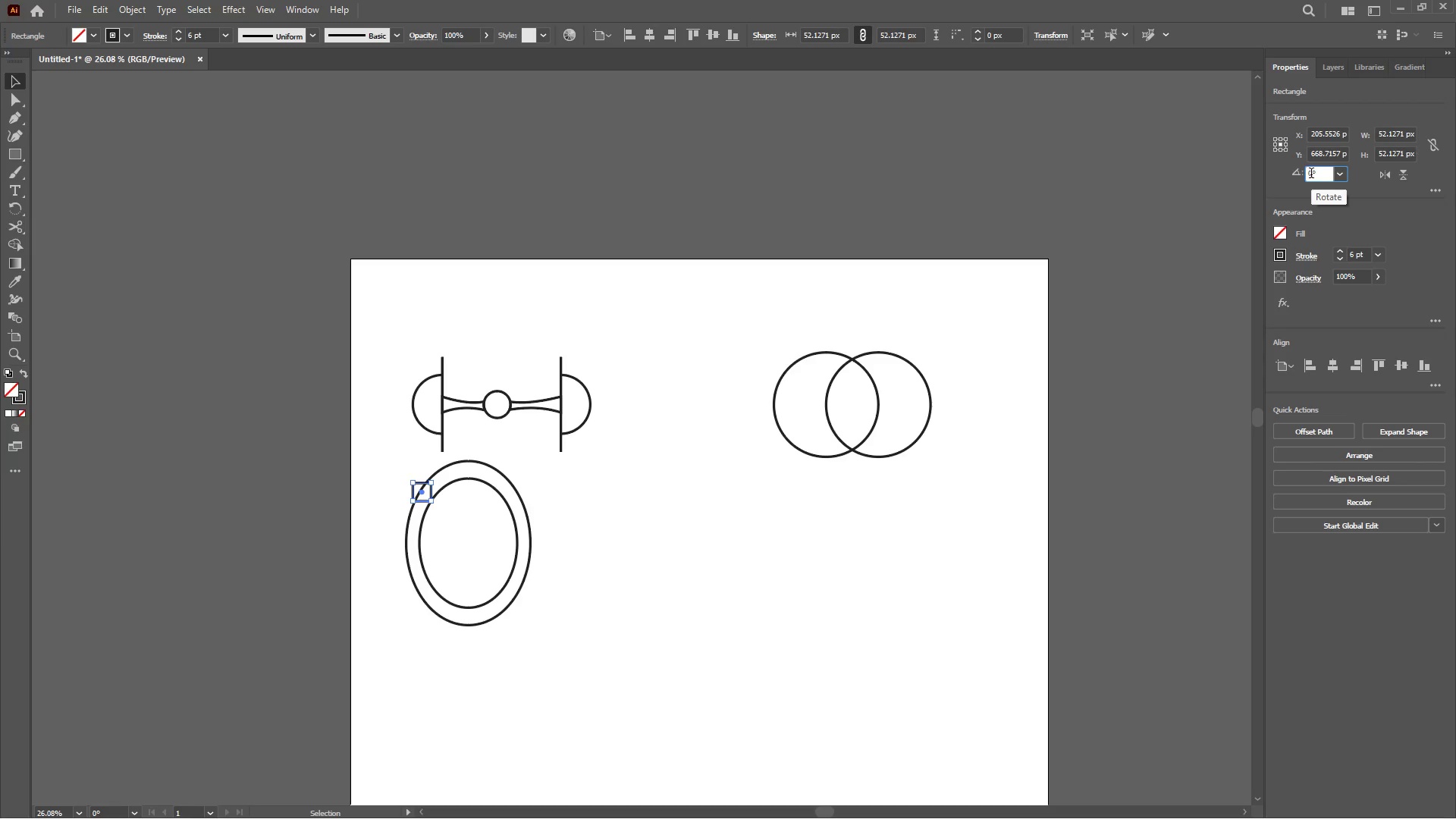 
key(ArrowRight)
 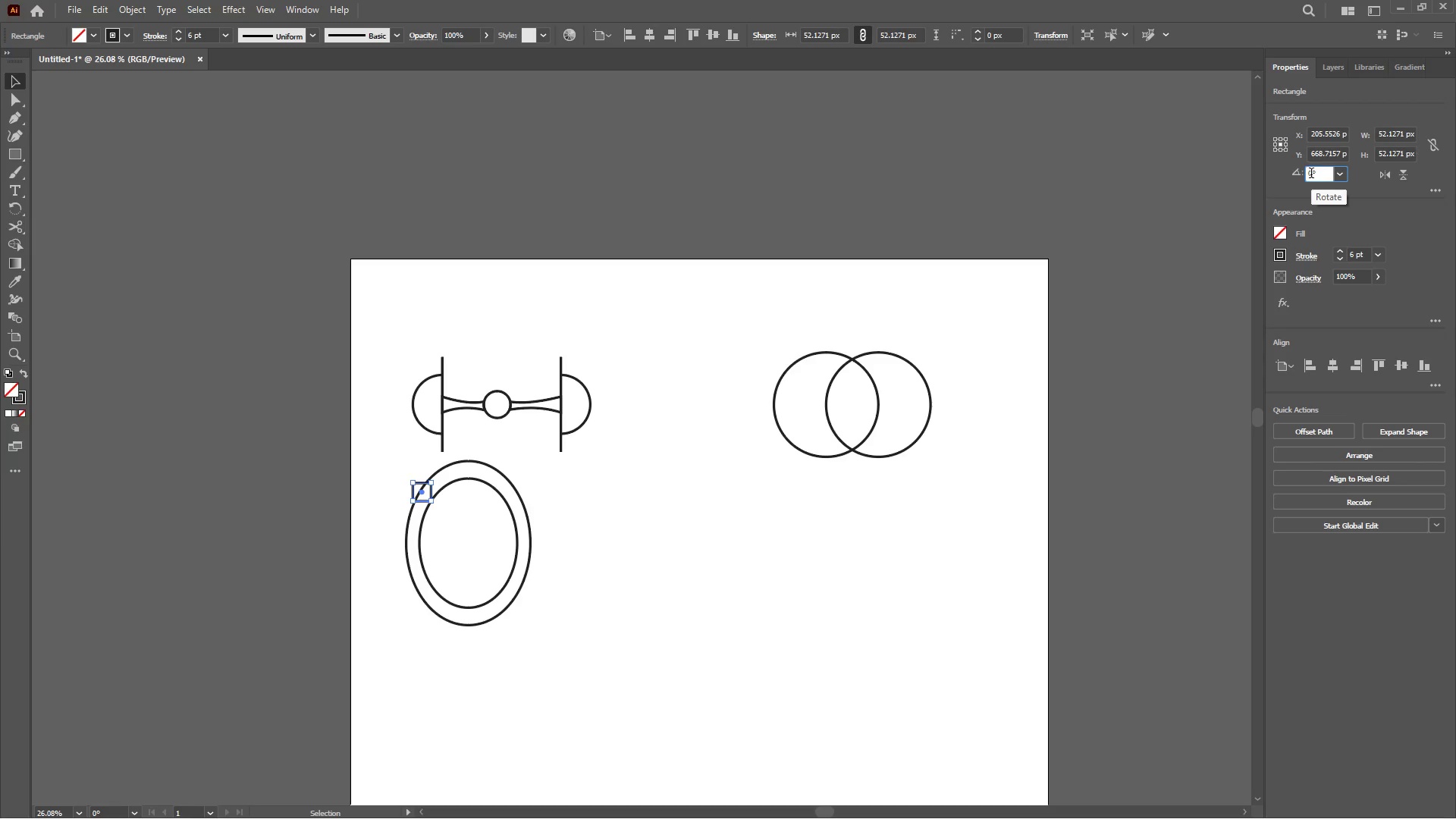 
key(Numpad3)
 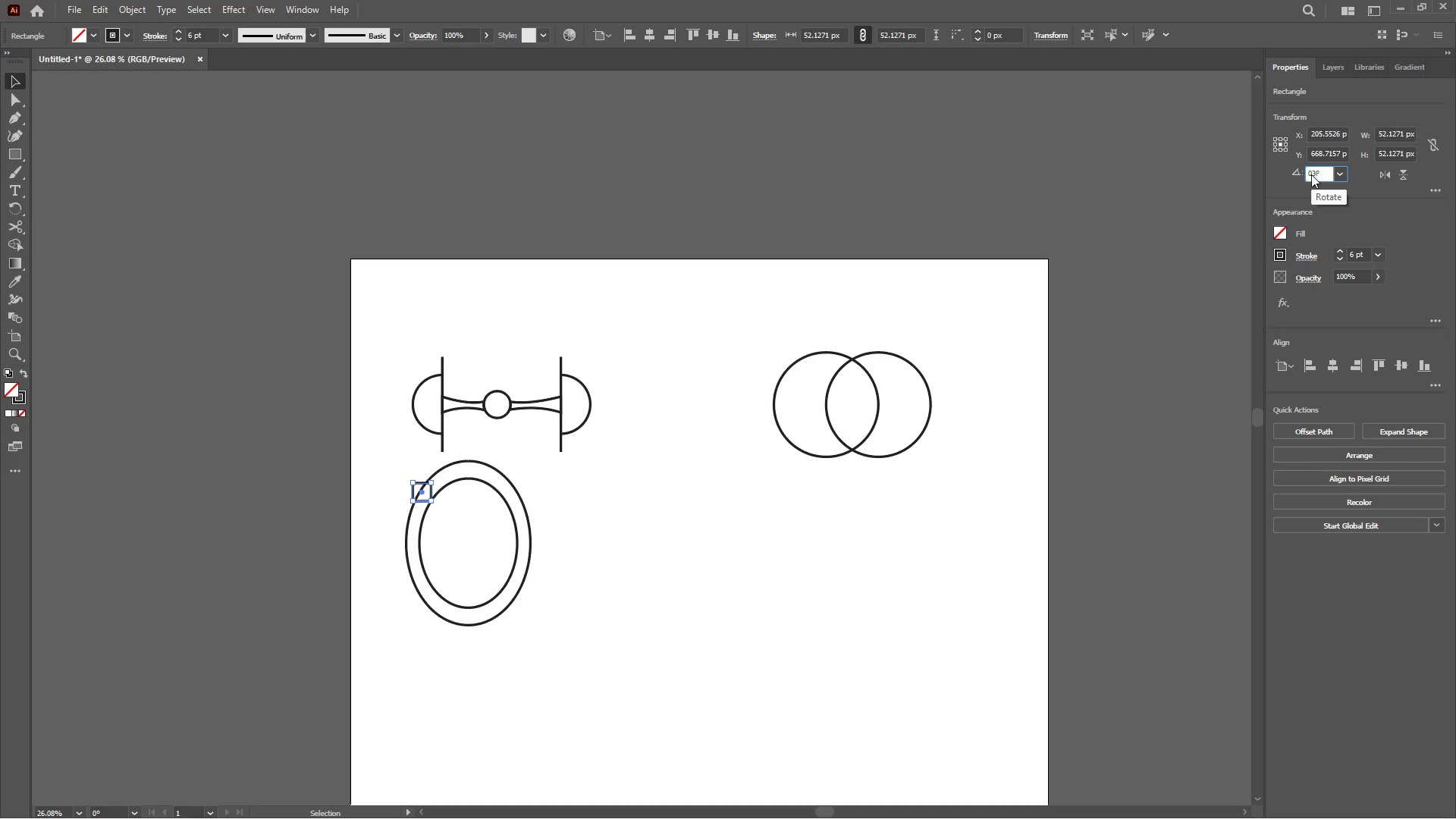 
key(Numpad0)
 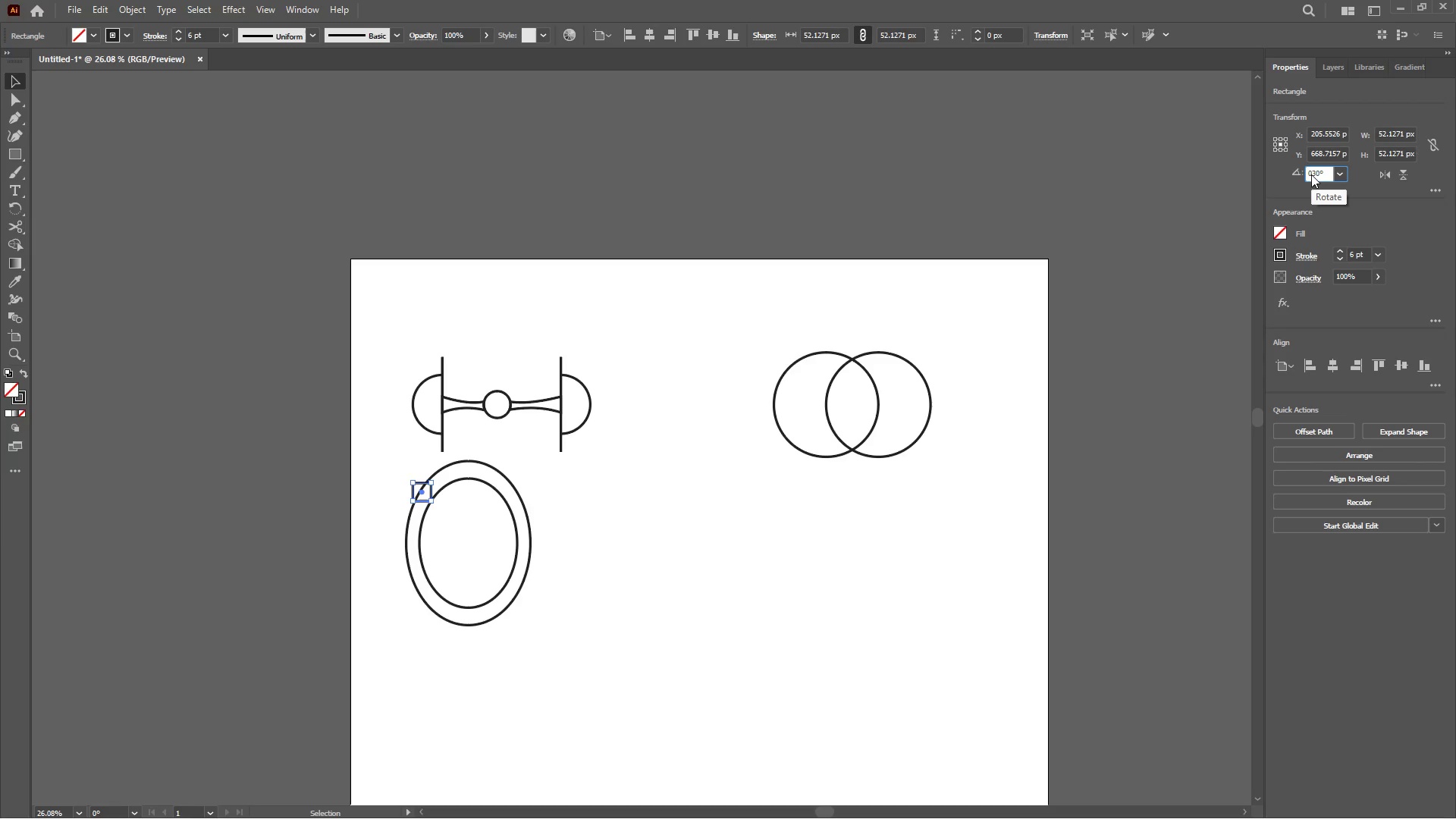 
key(Backspace)
 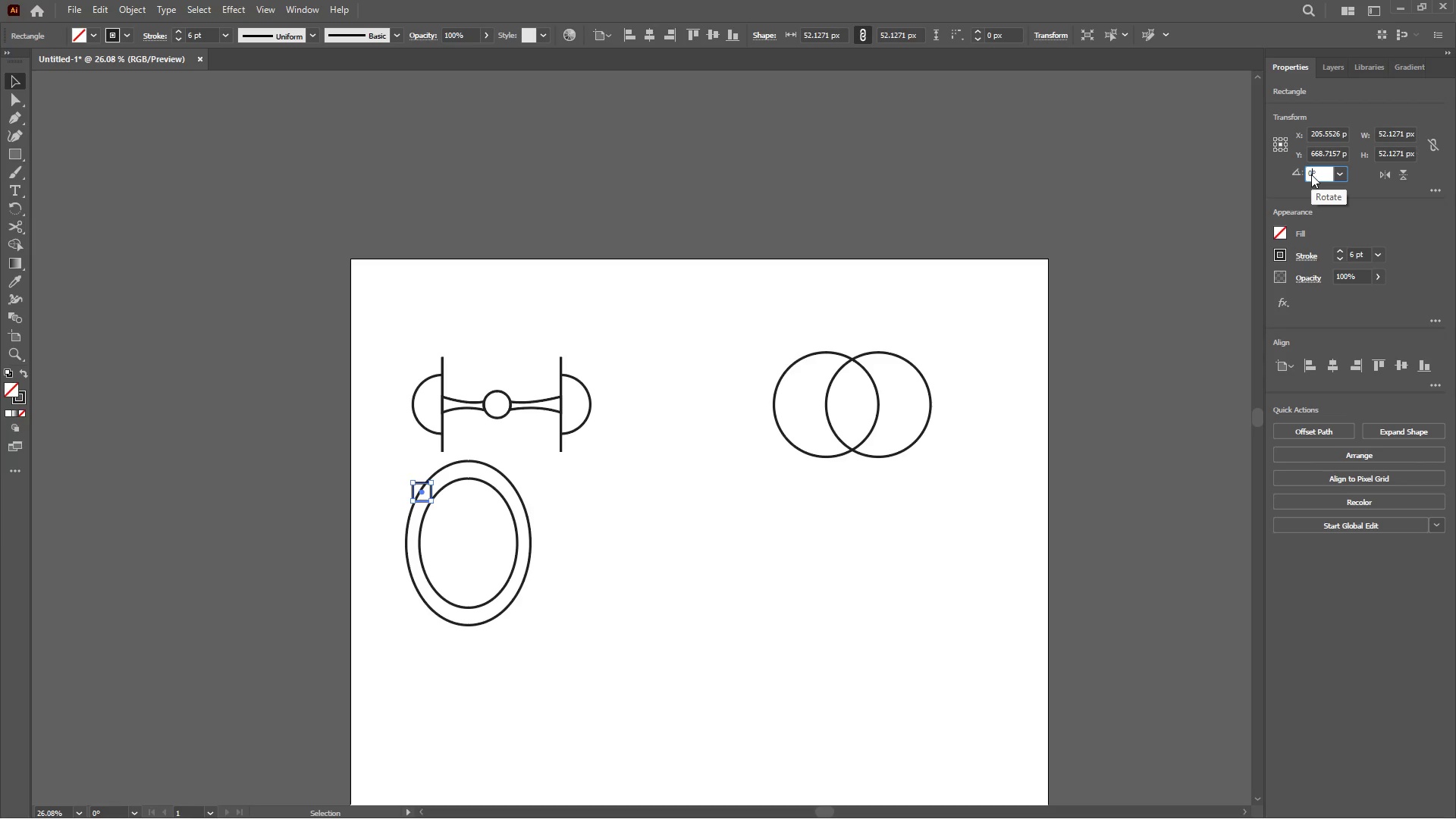 
key(Backspace)
 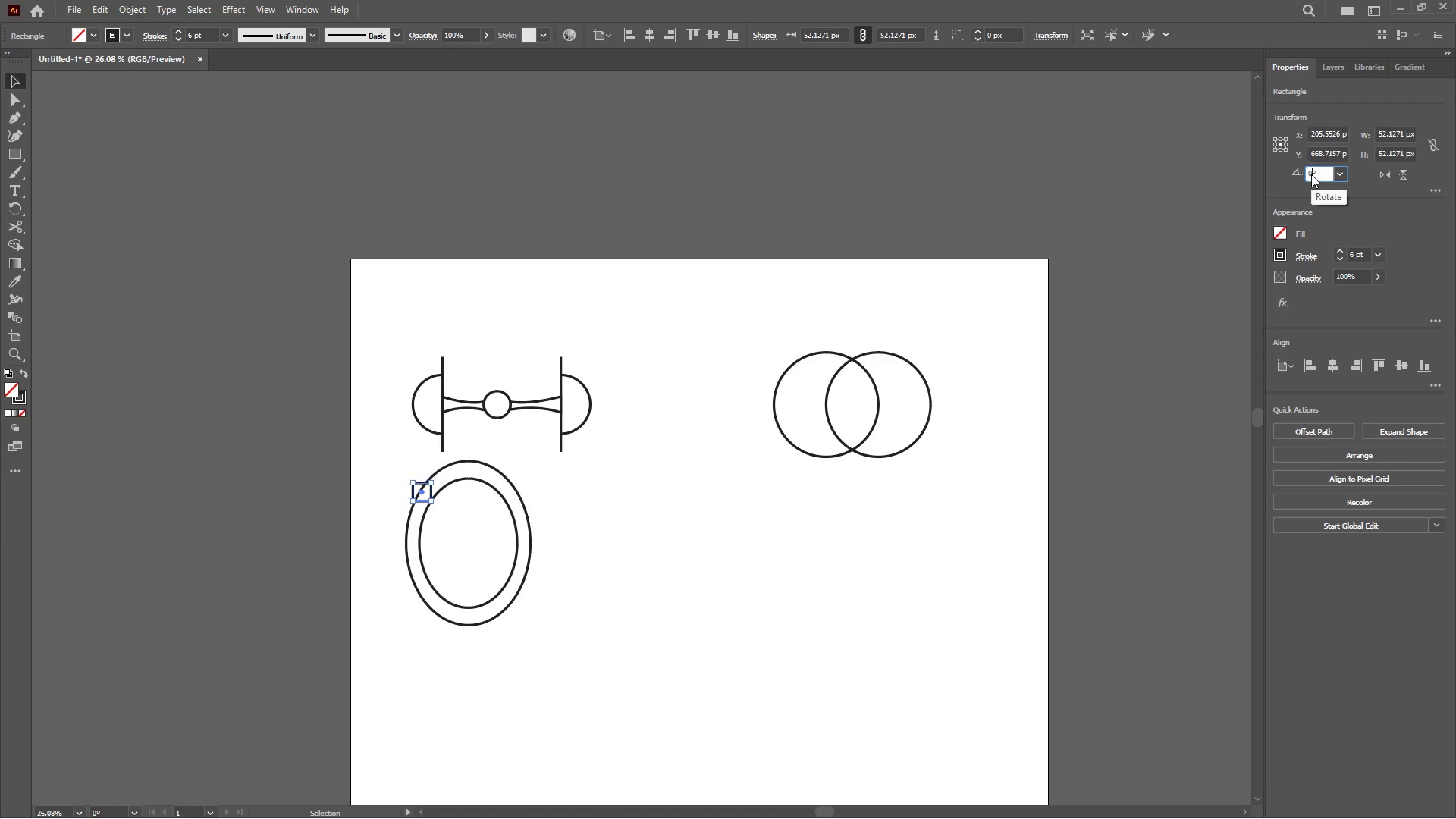 
key(Backspace)
 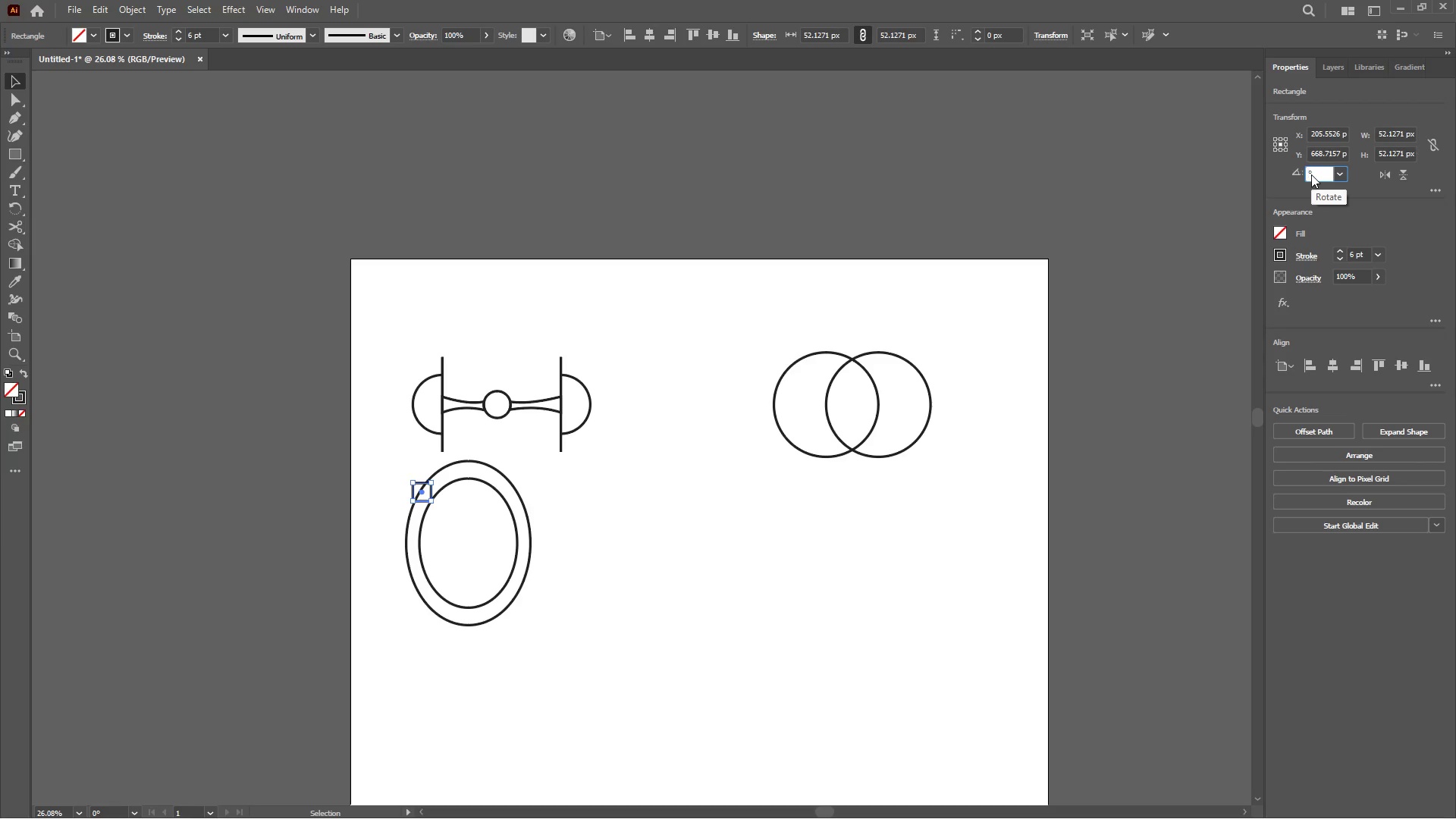 
key(Numpad3)
 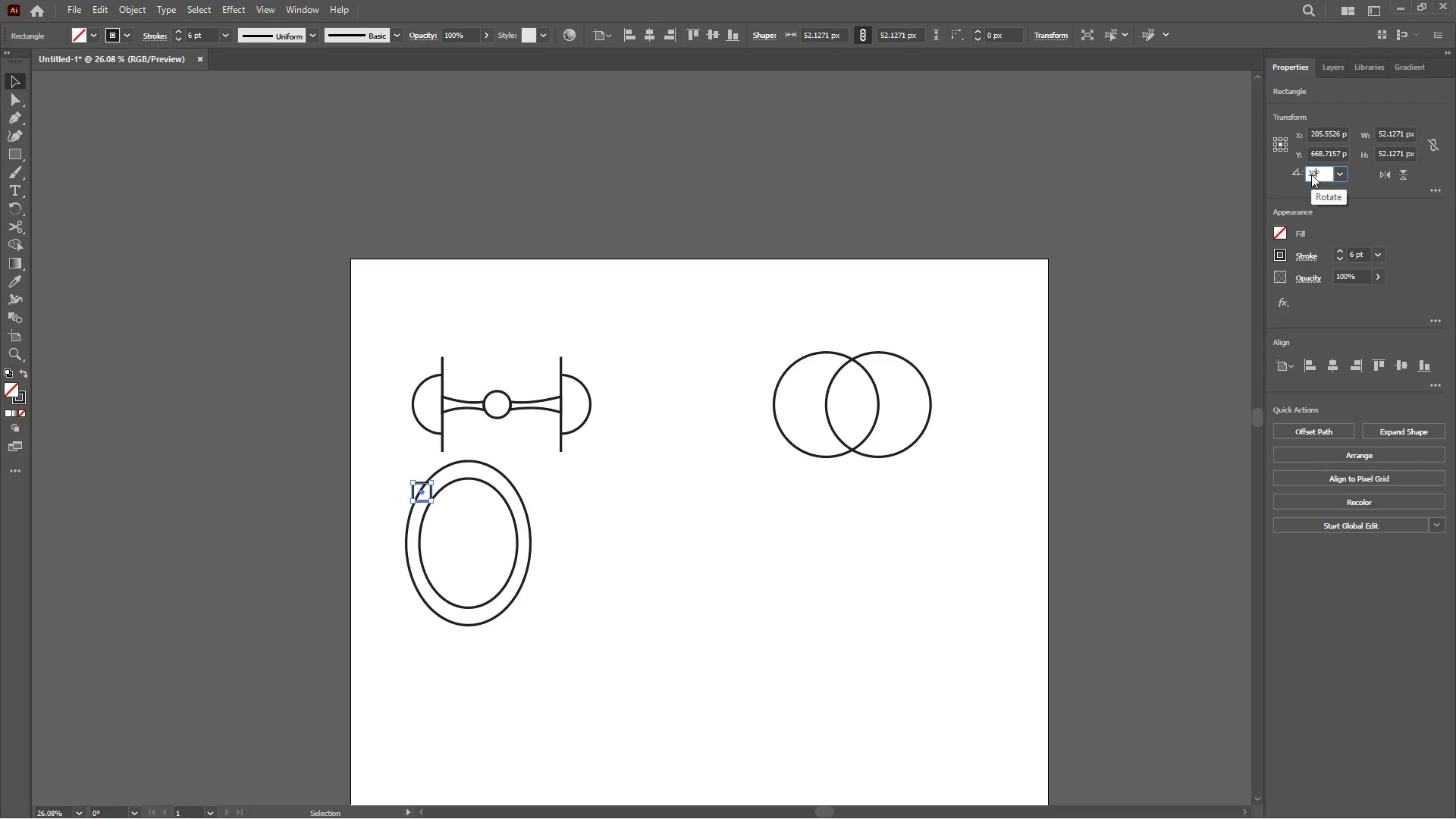 
key(Numpad0)
 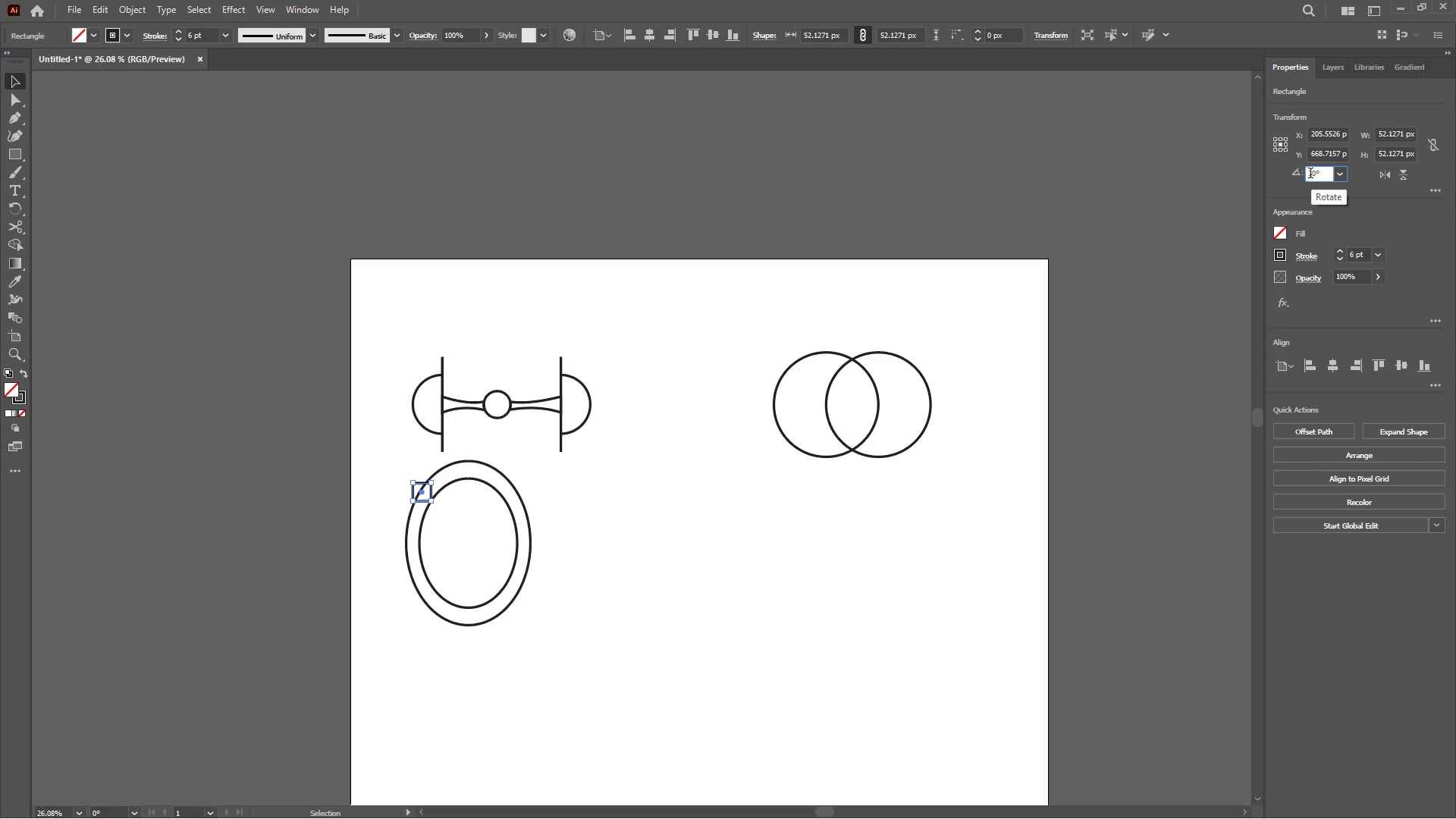 
key(Enter)
 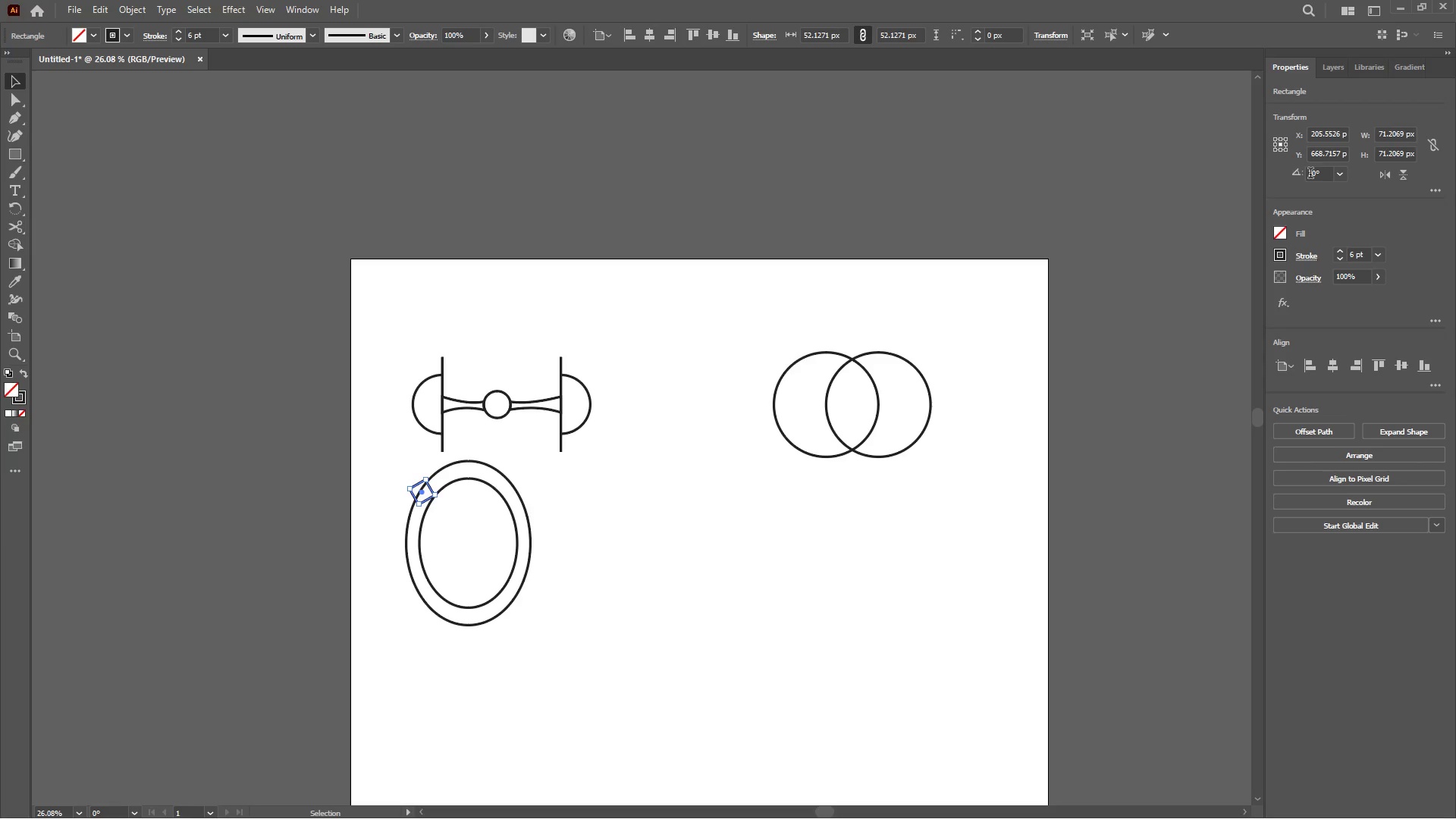 
double_click([1310, 174])
 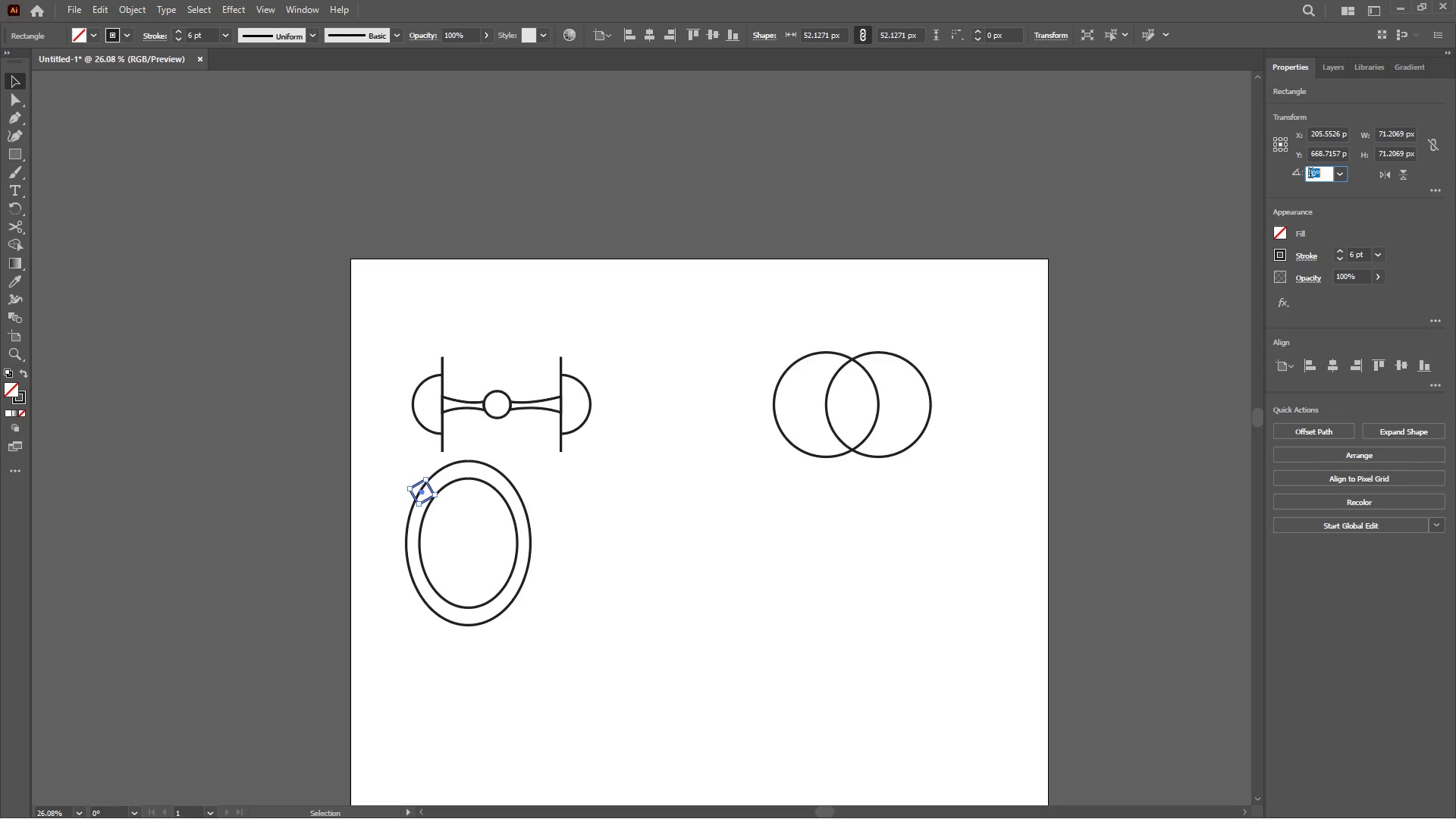 
key(Numpad1)
 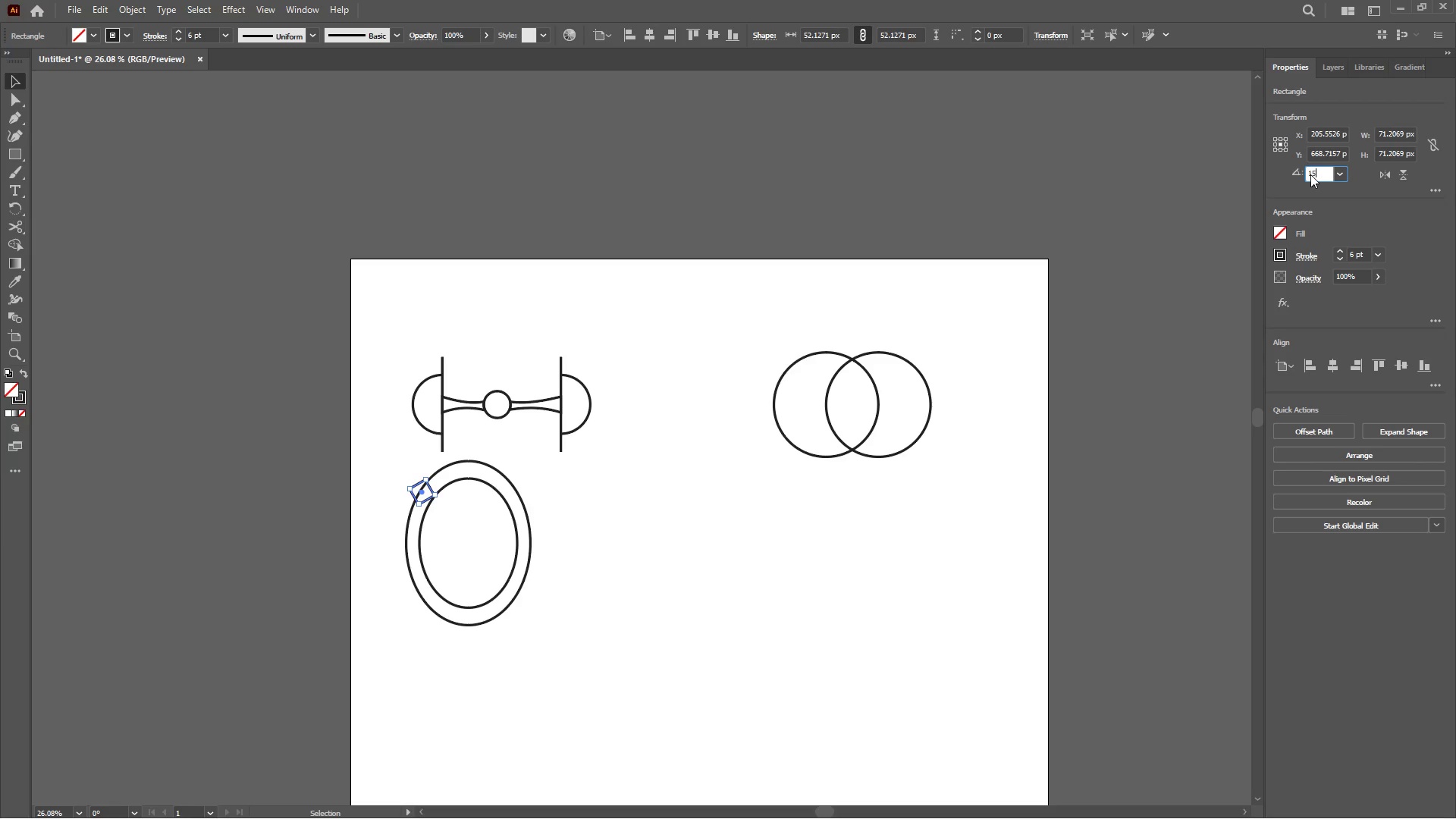 
key(Numpad5)
 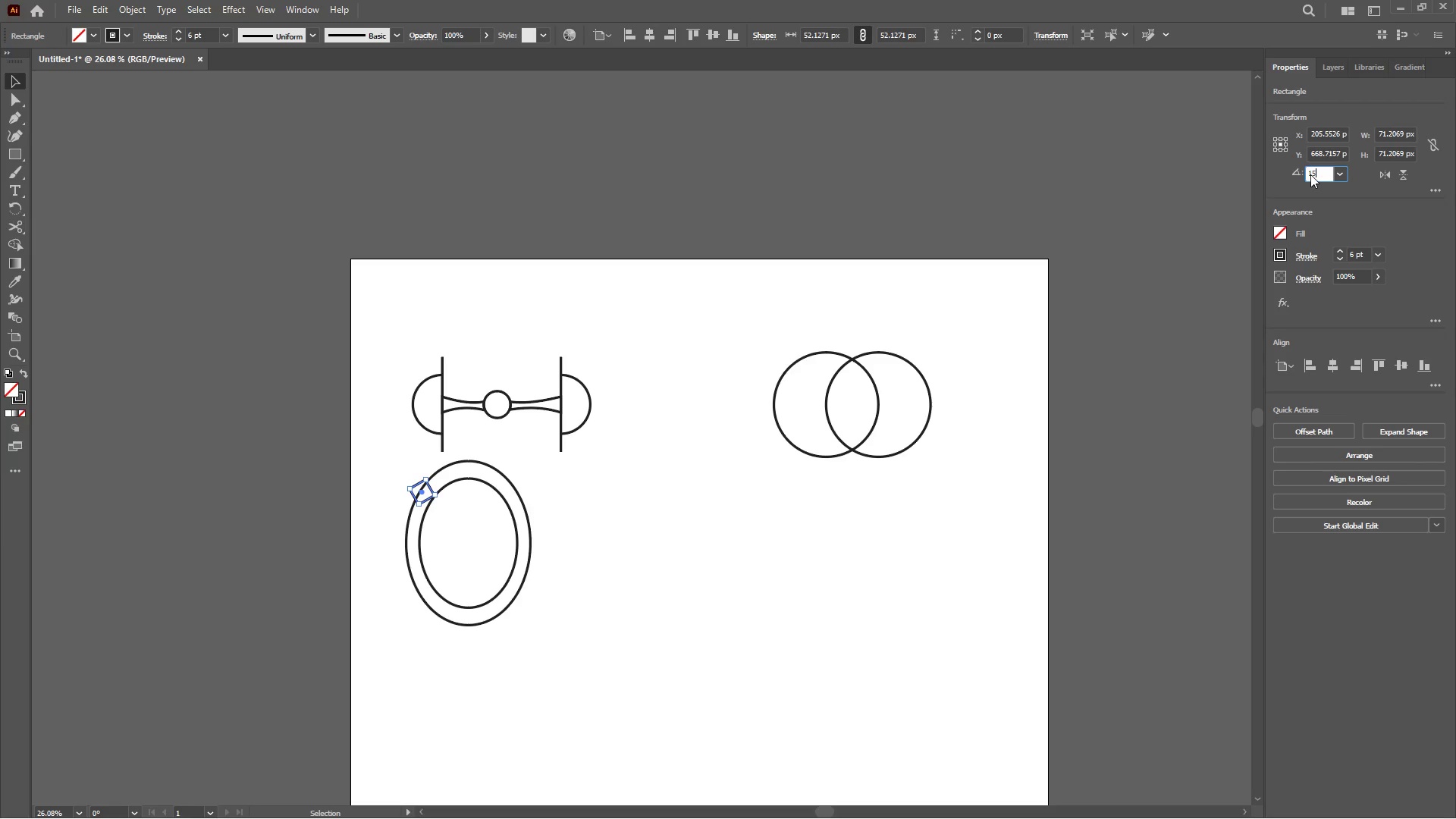 
key(Enter)
 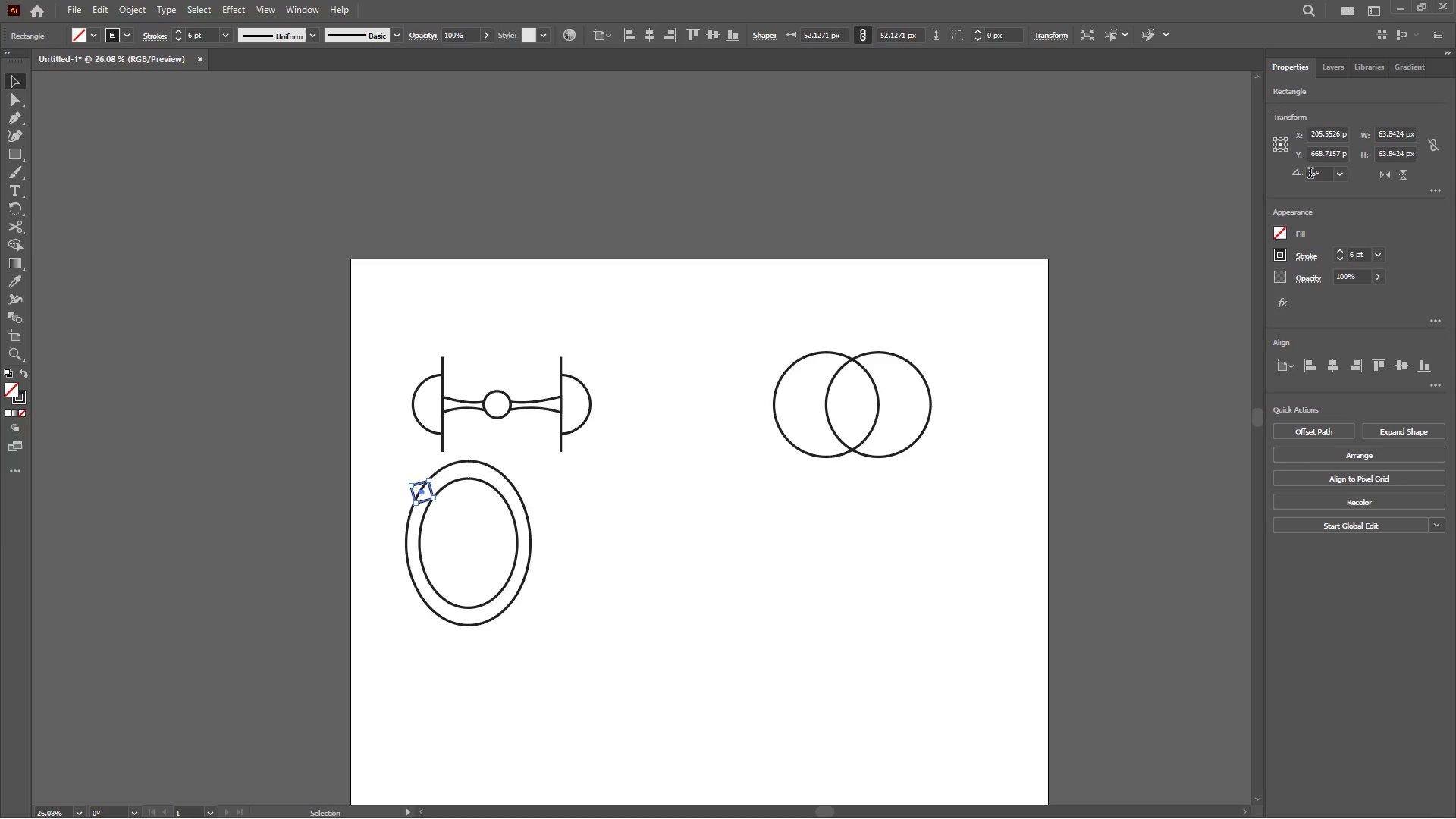 
double_click([1310, 174])
 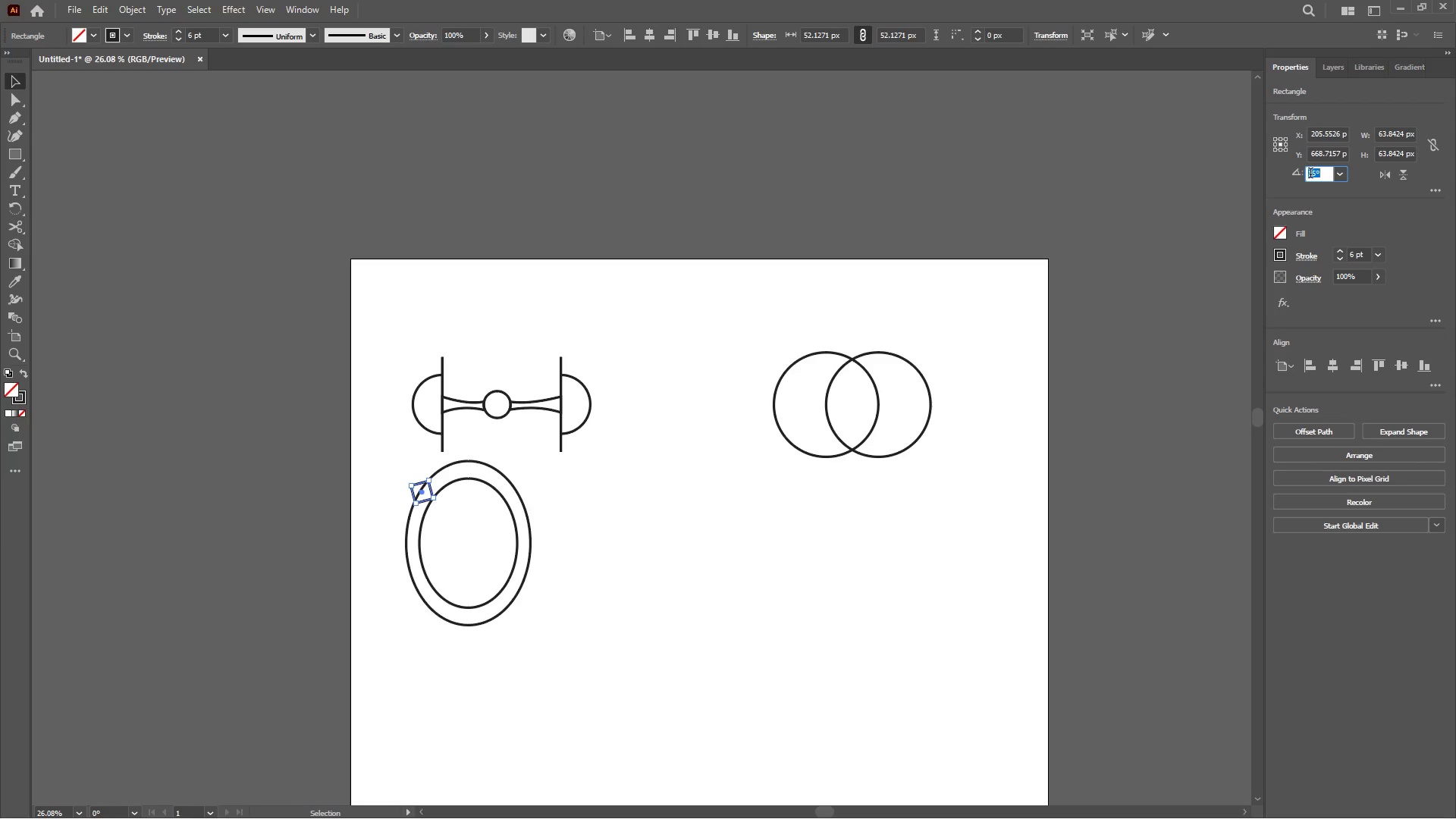 
key(Numpad1)
 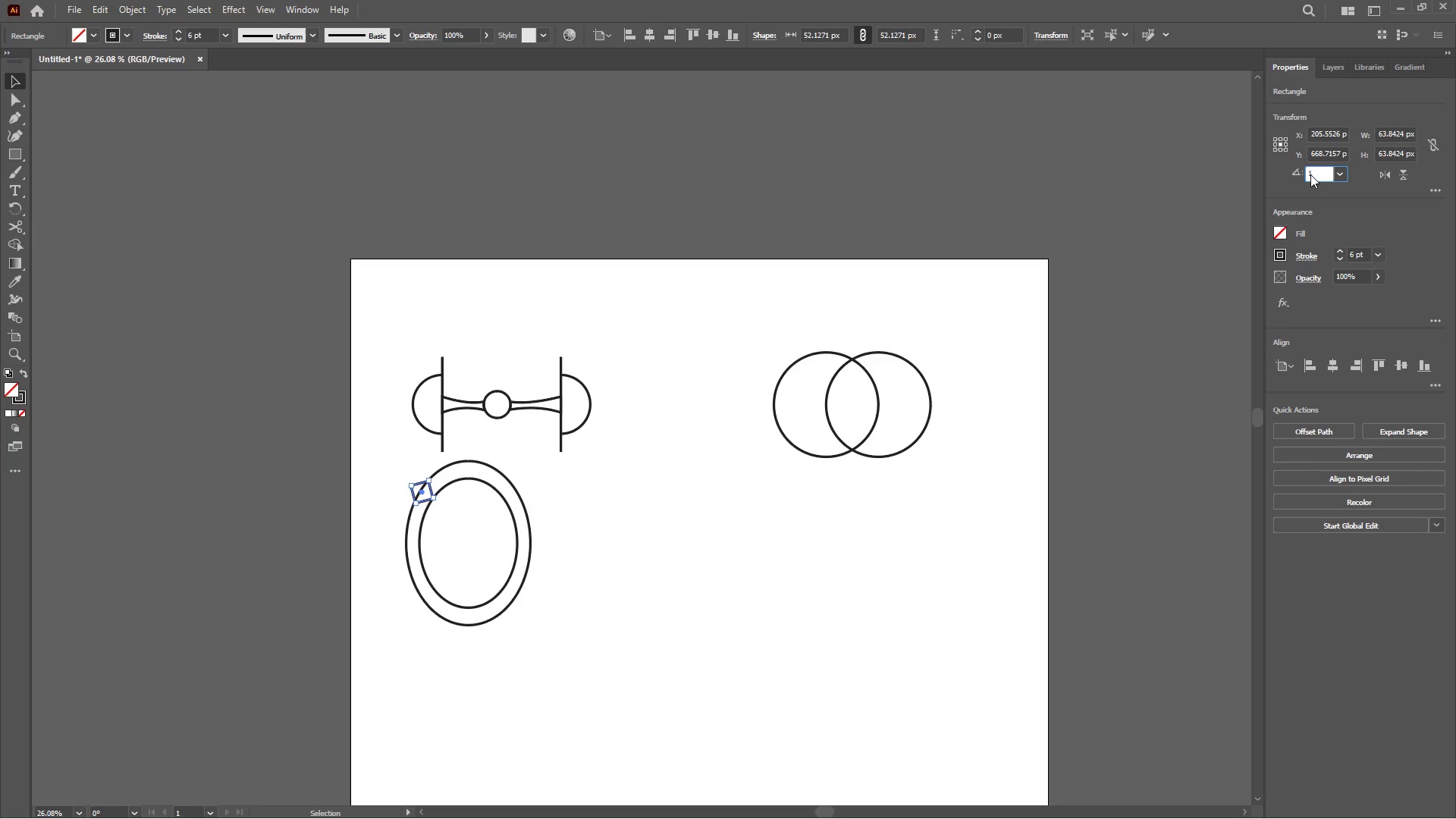 
key(Backspace)
 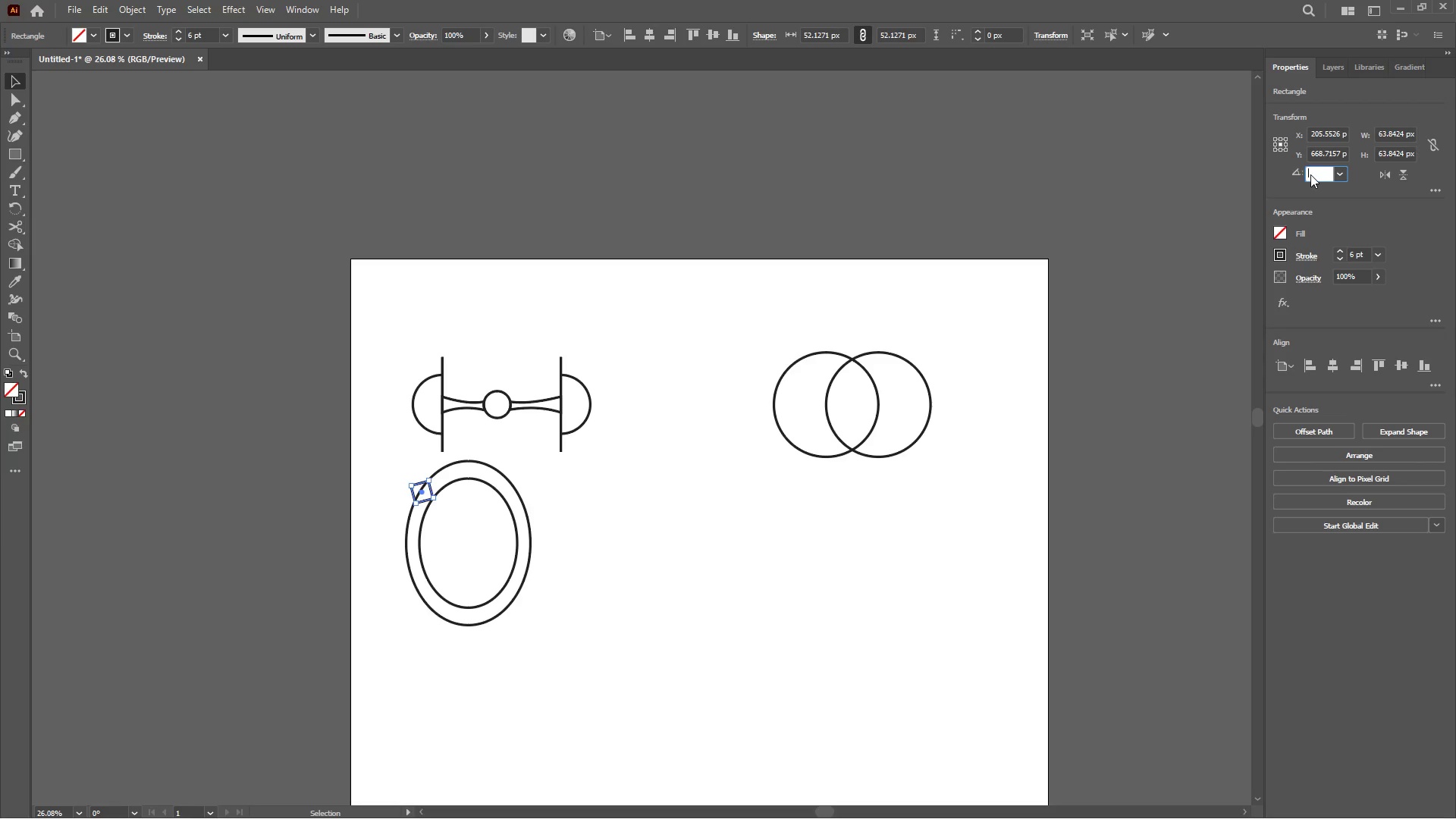 
key(Numpad4)
 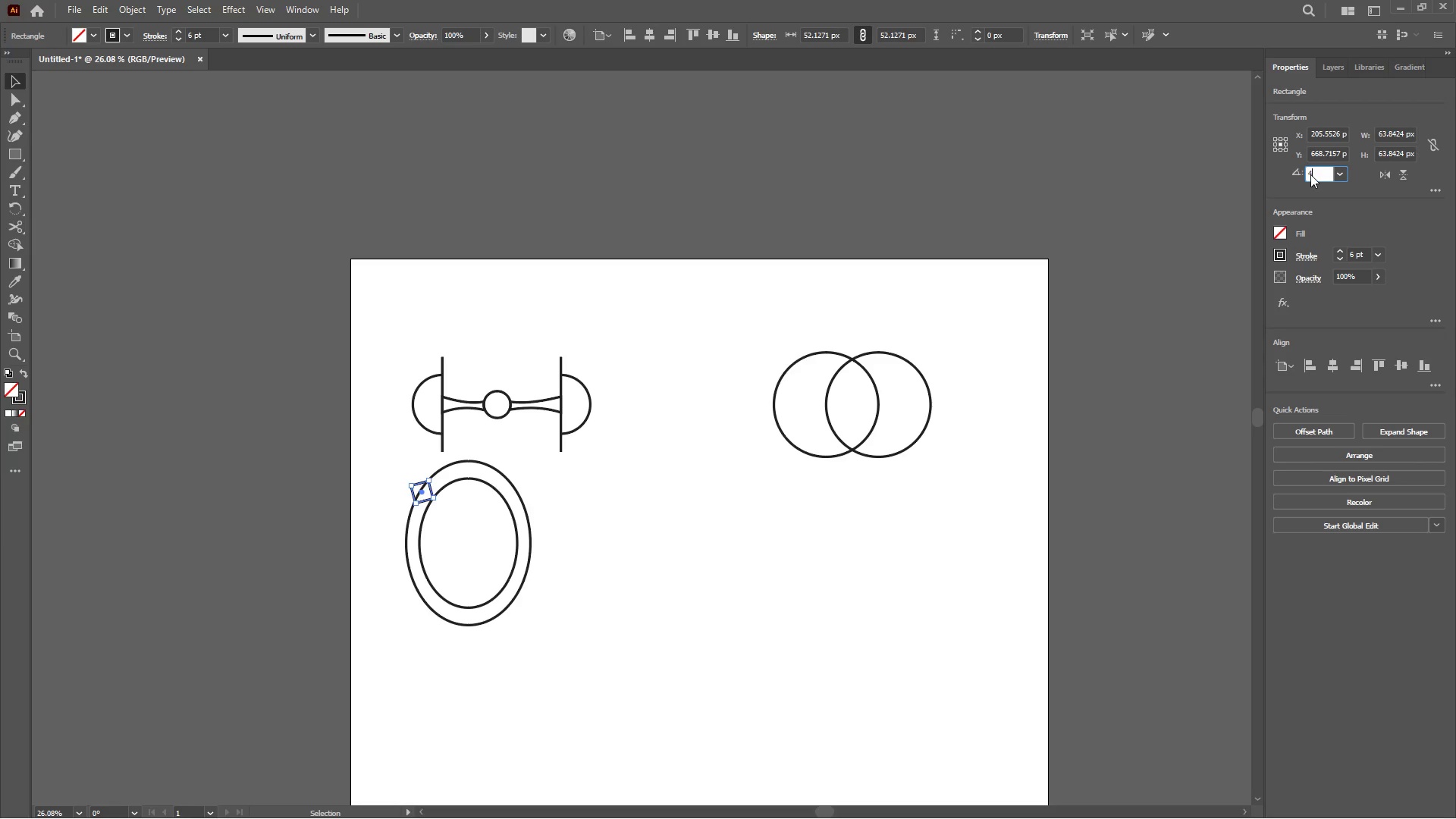 
key(Numpad4)
 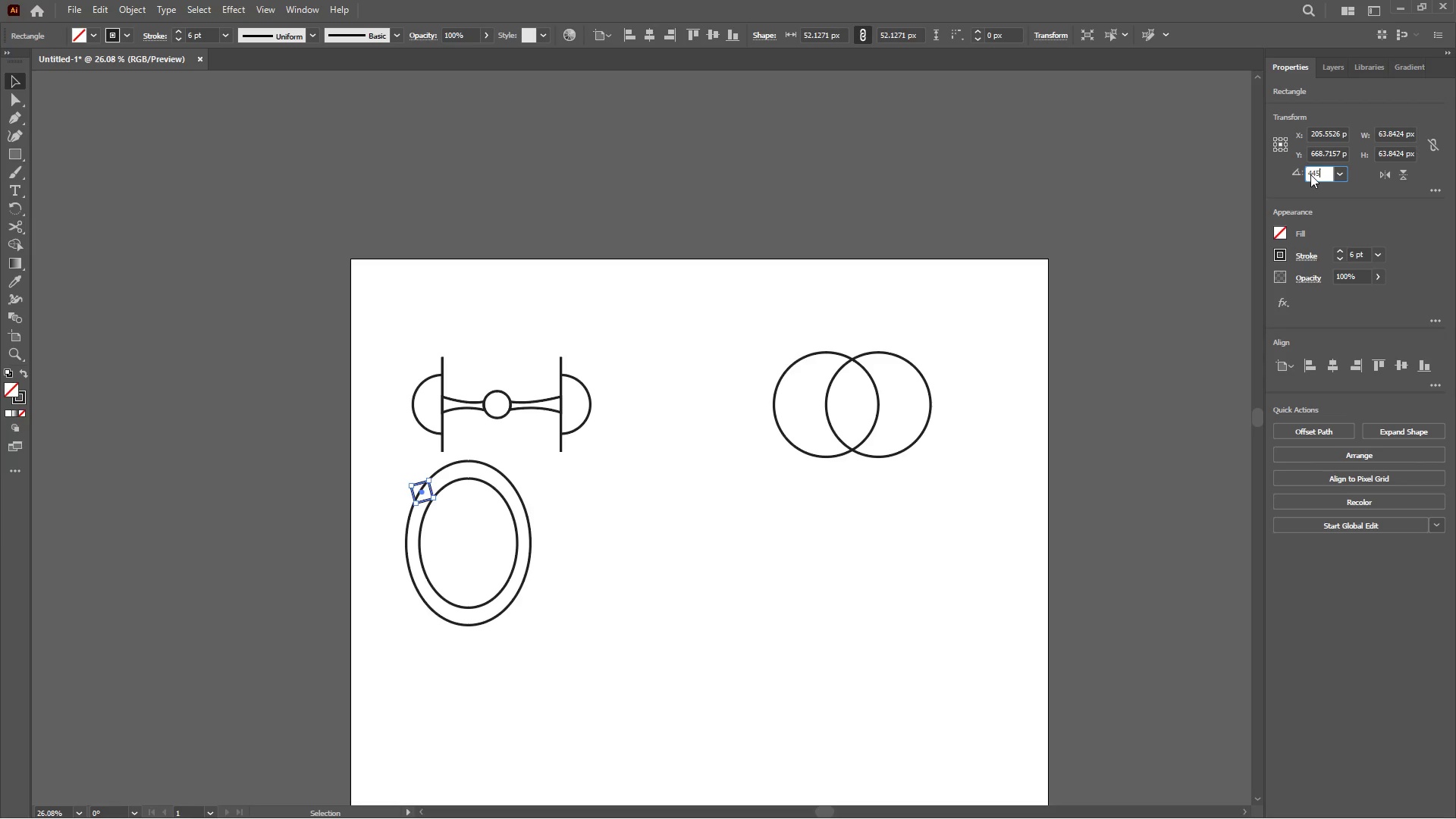 
key(Numpad5)
 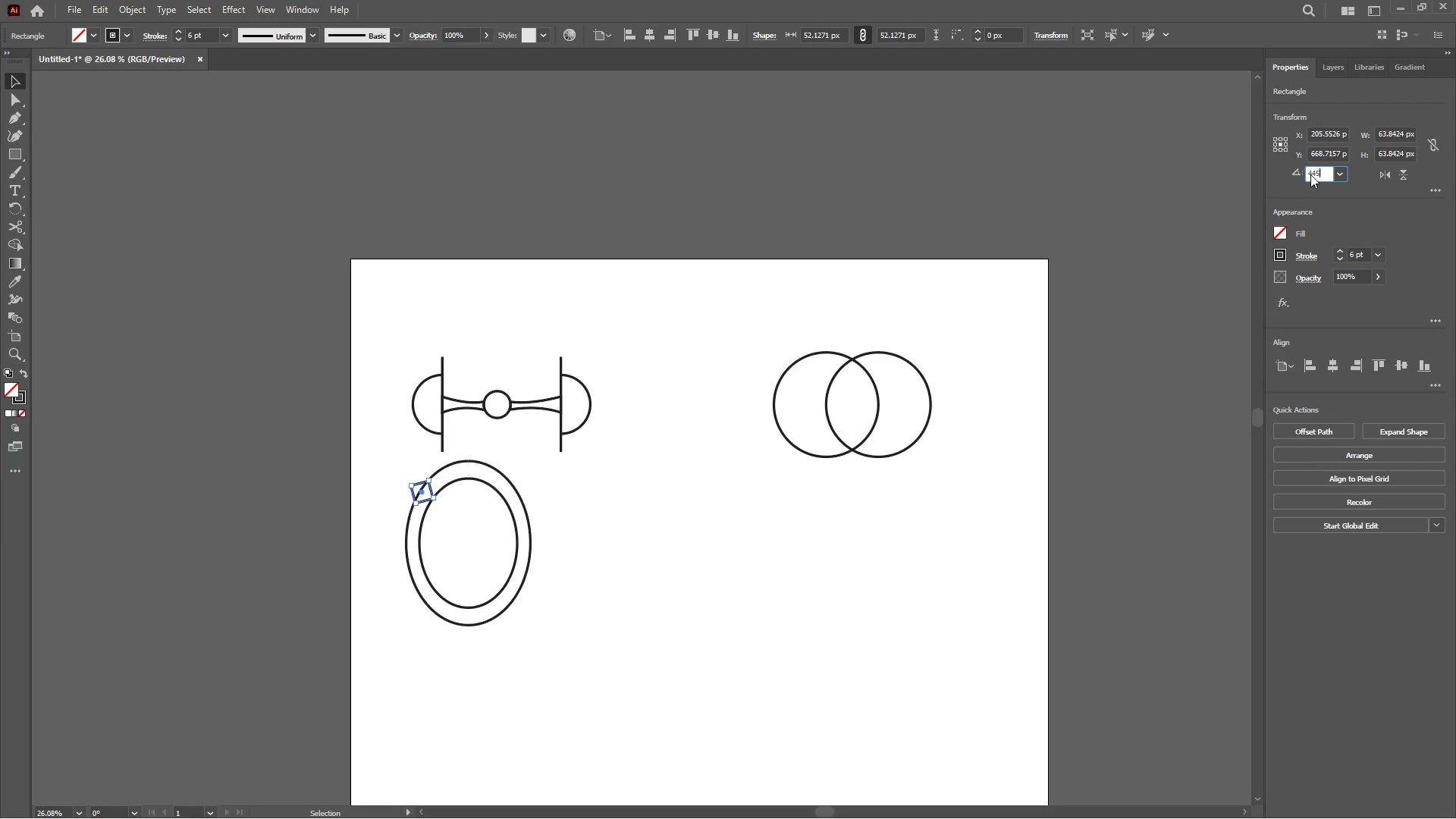 
key(Enter)
 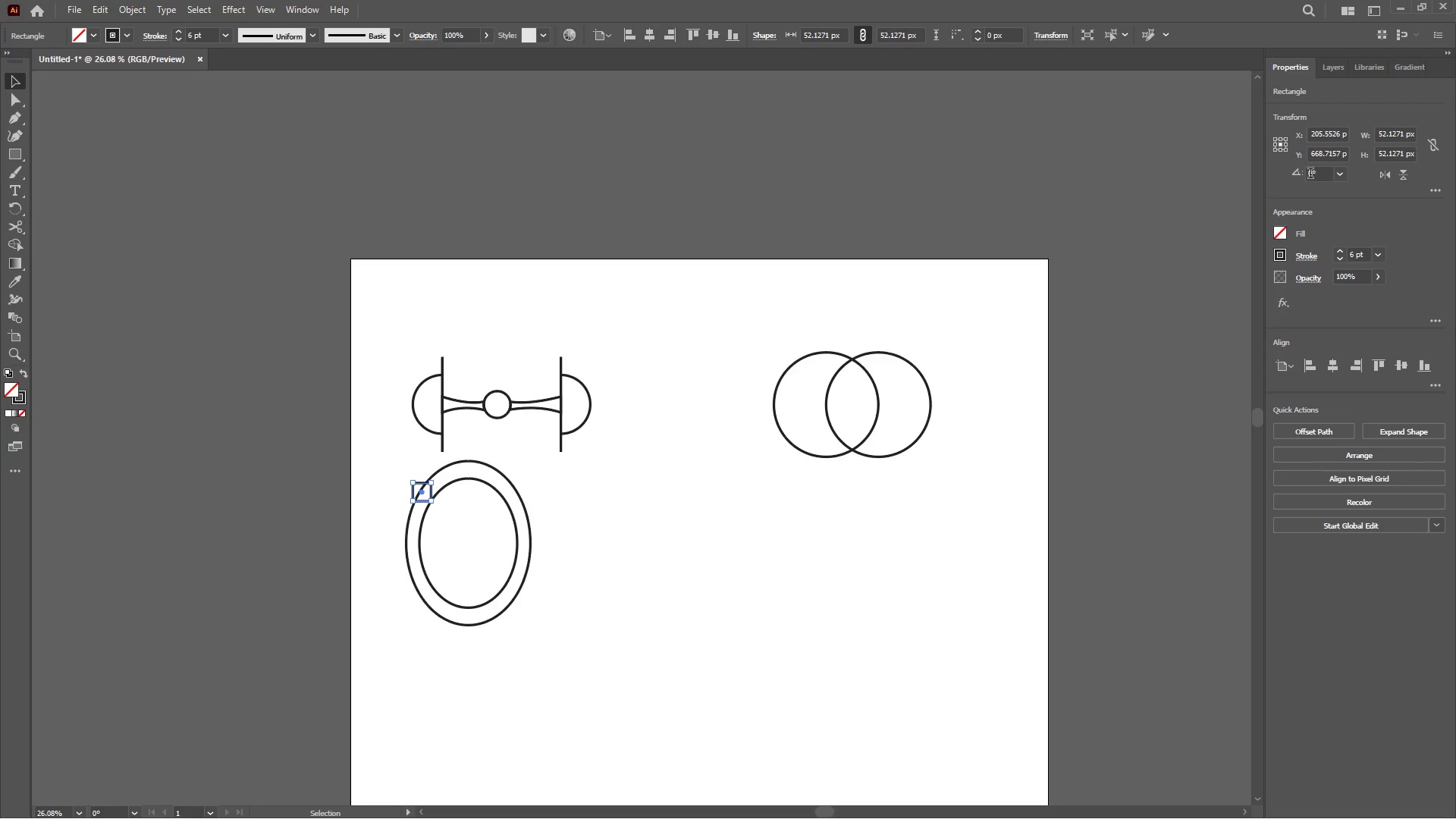 
double_click([1310, 174])
 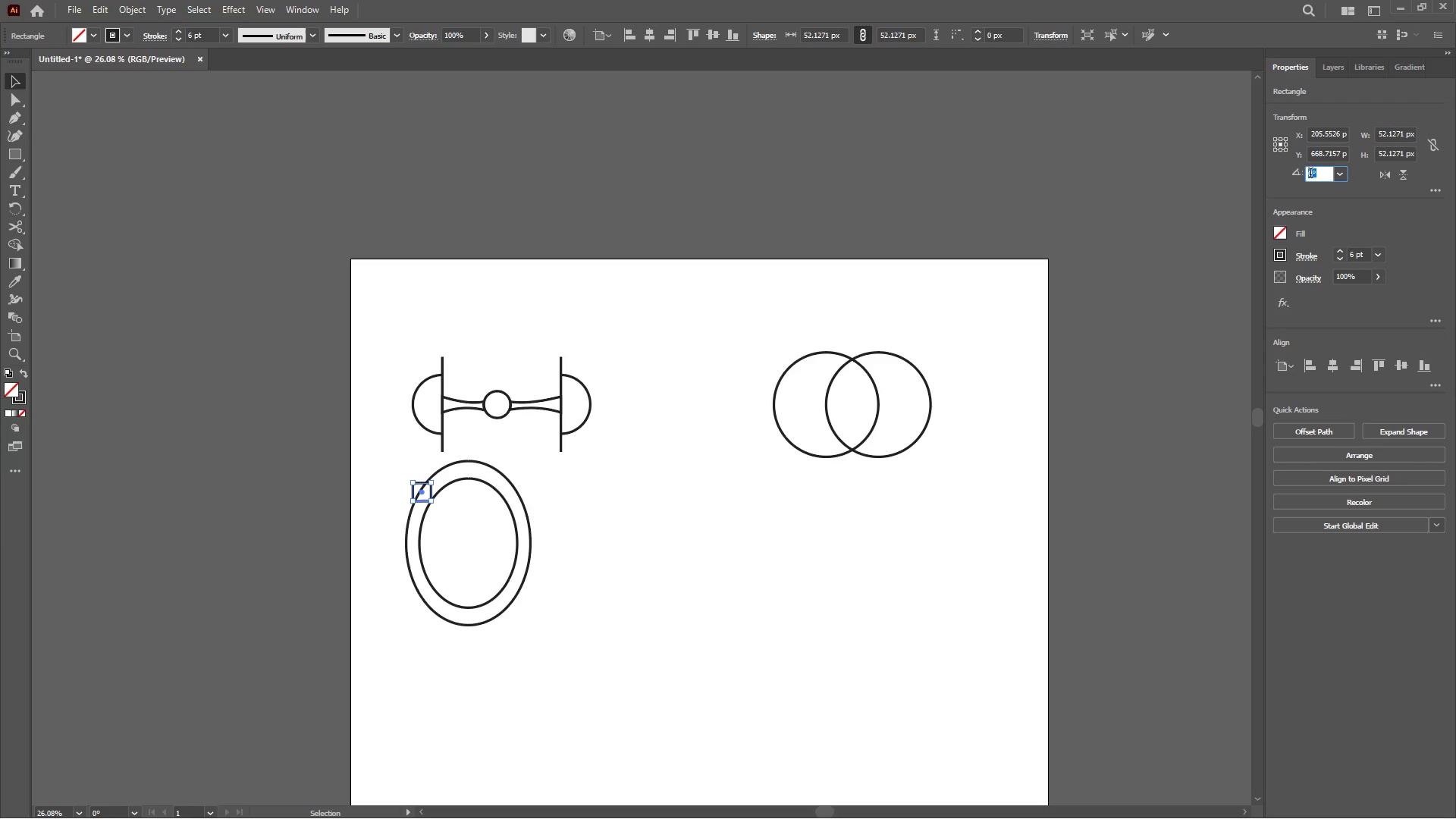 
key(Numpad4)
 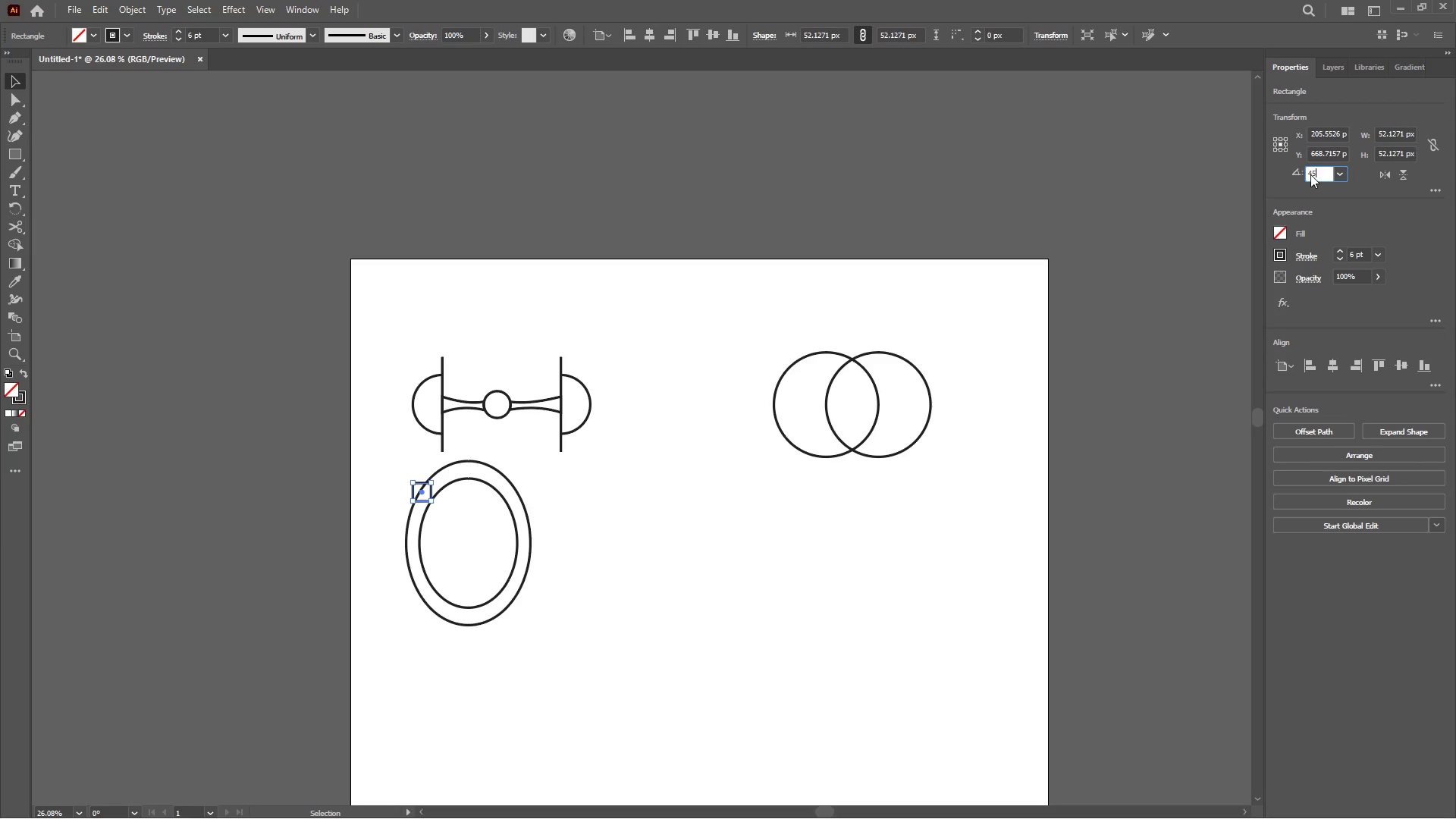 
key(Numpad5)
 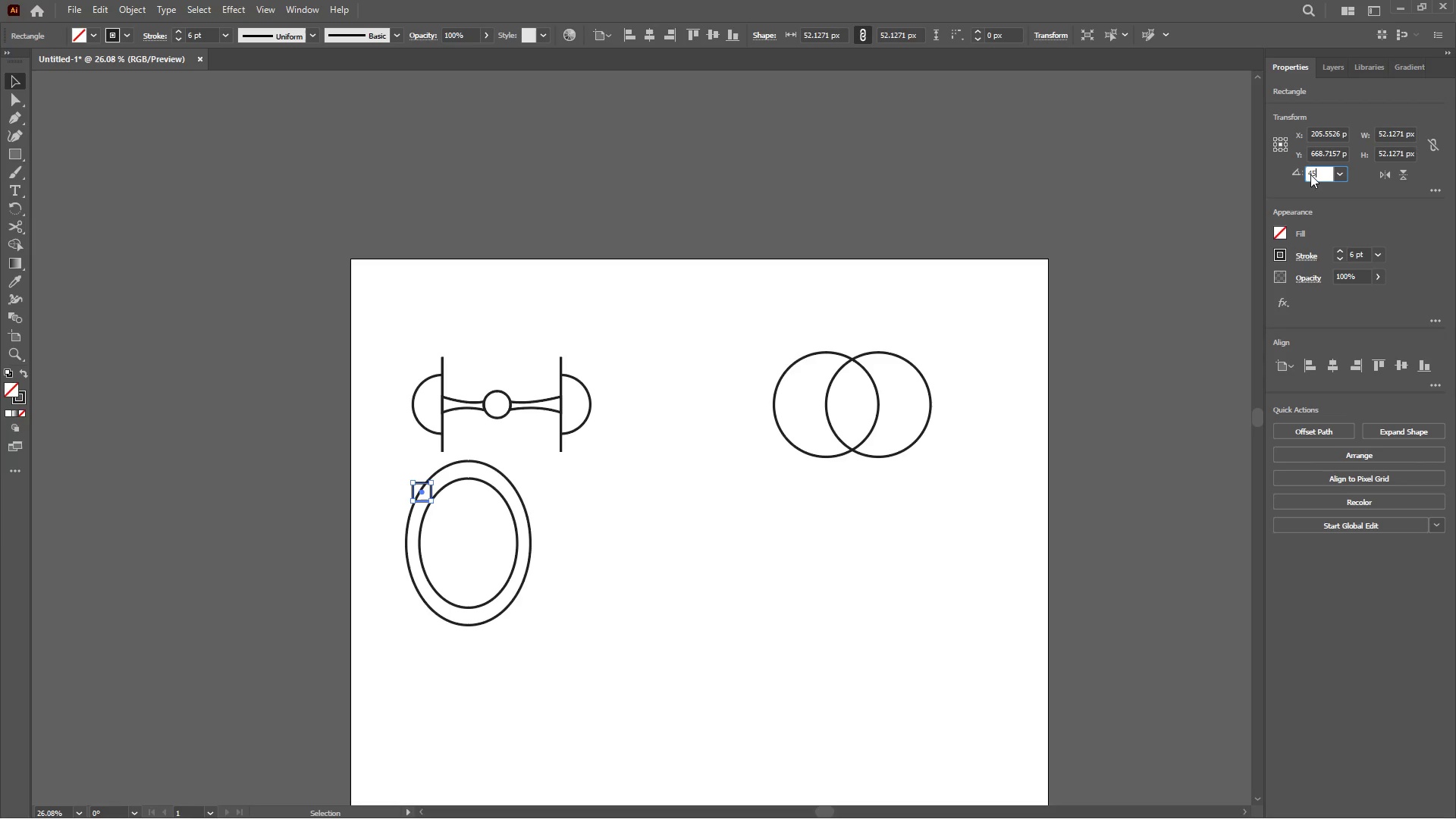 
key(Enter)
 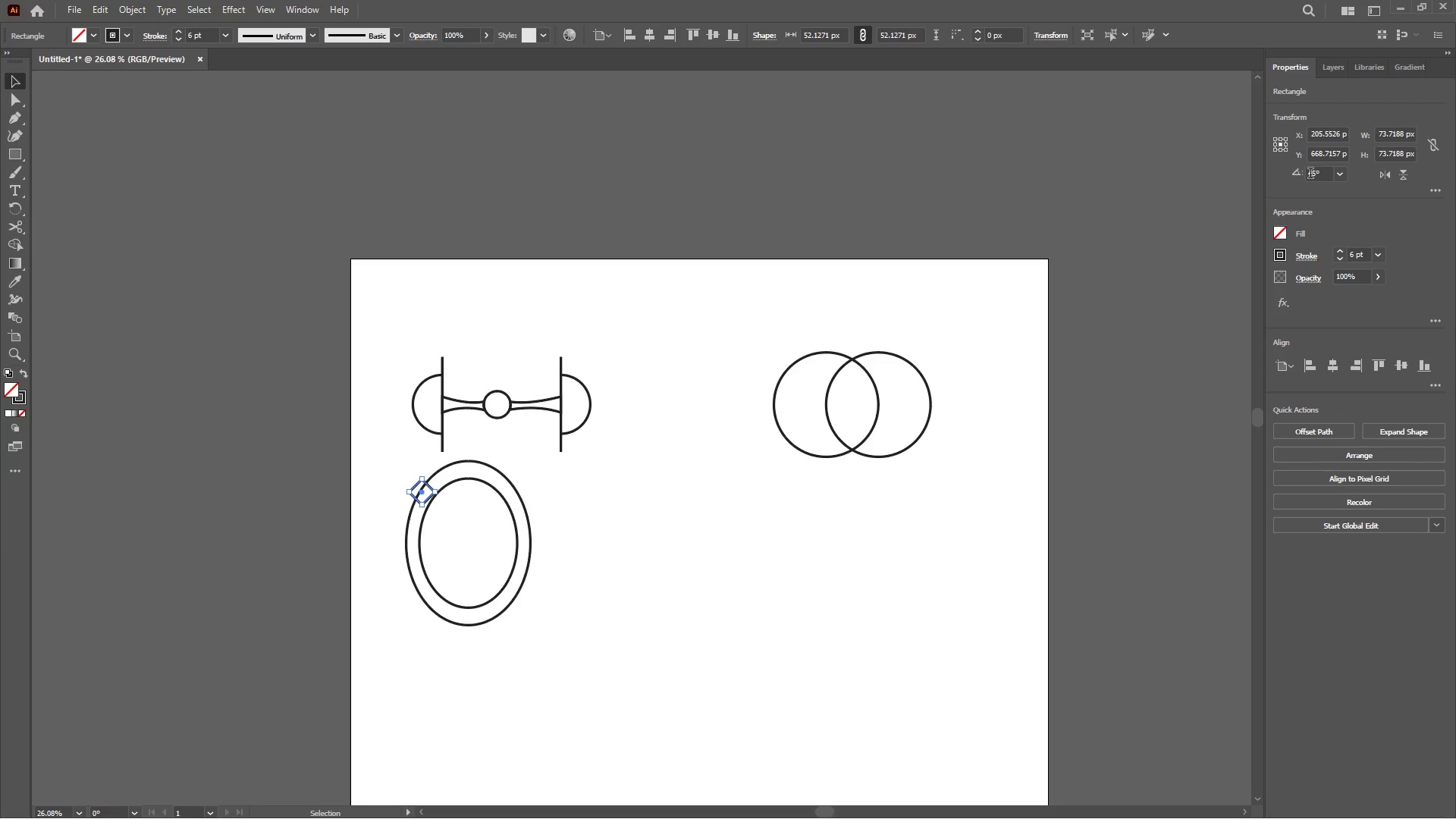 
double_click([1310, 174])
 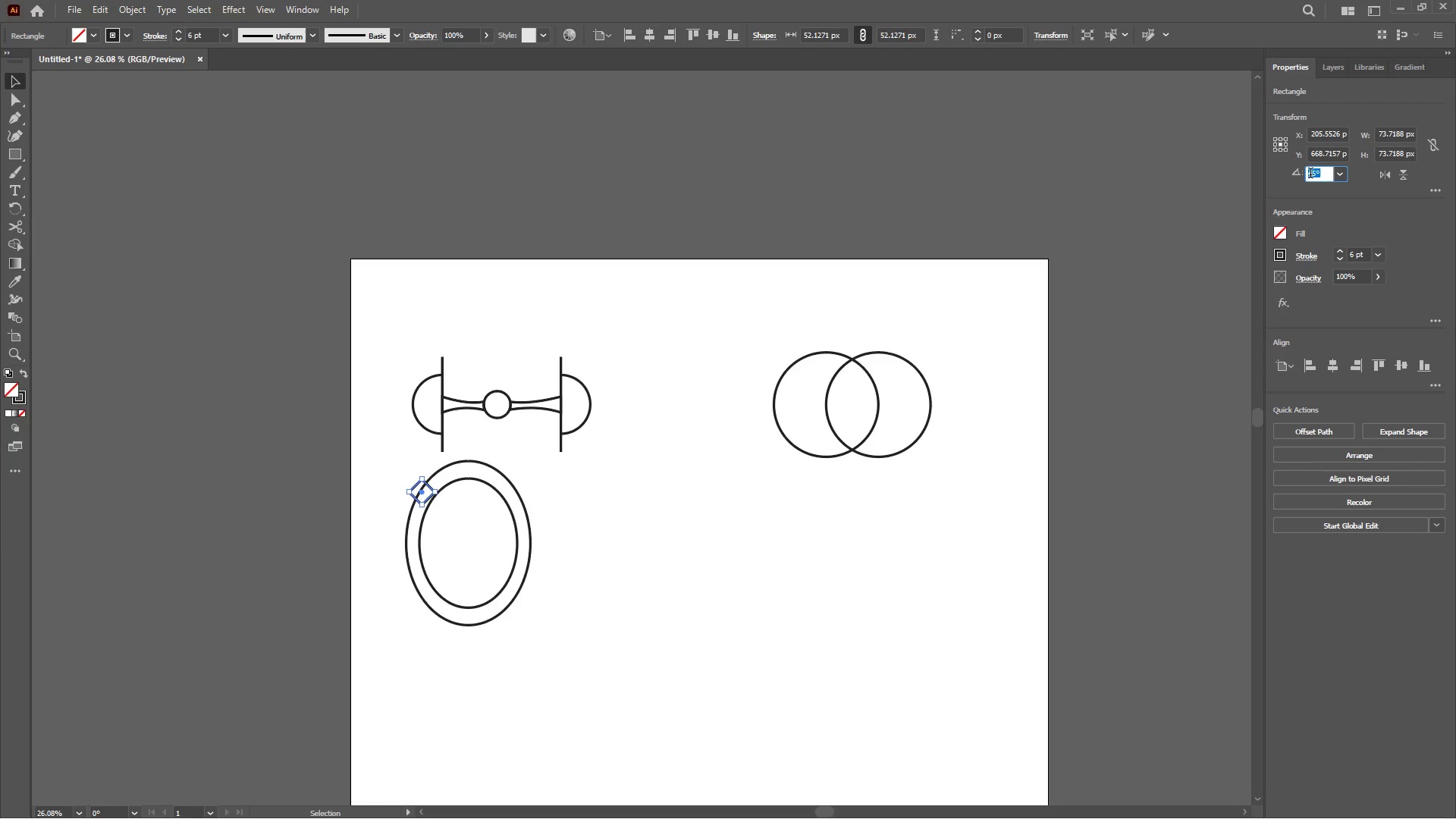 
key(Numpad4)
 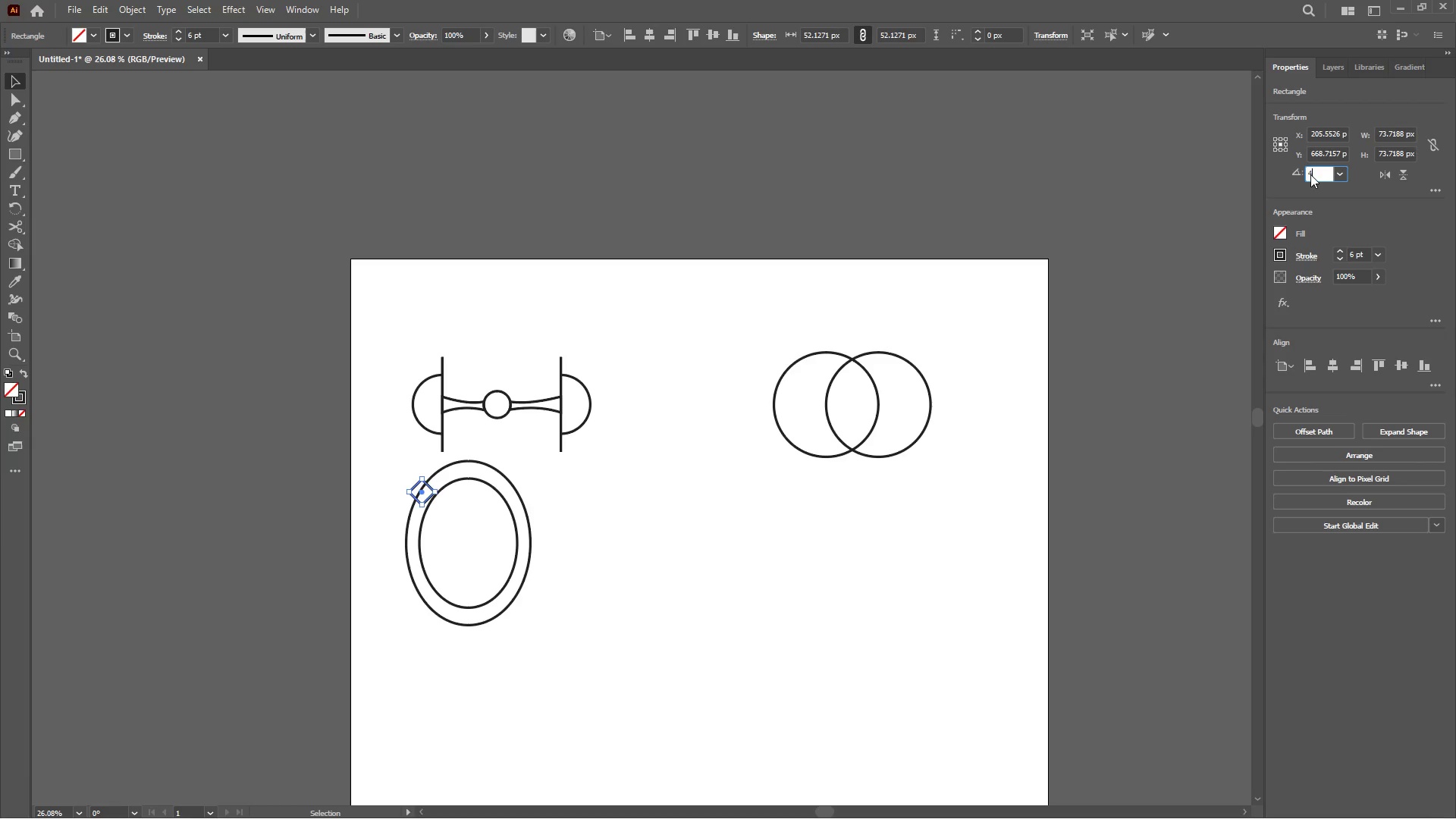 
key(Numpad2)
 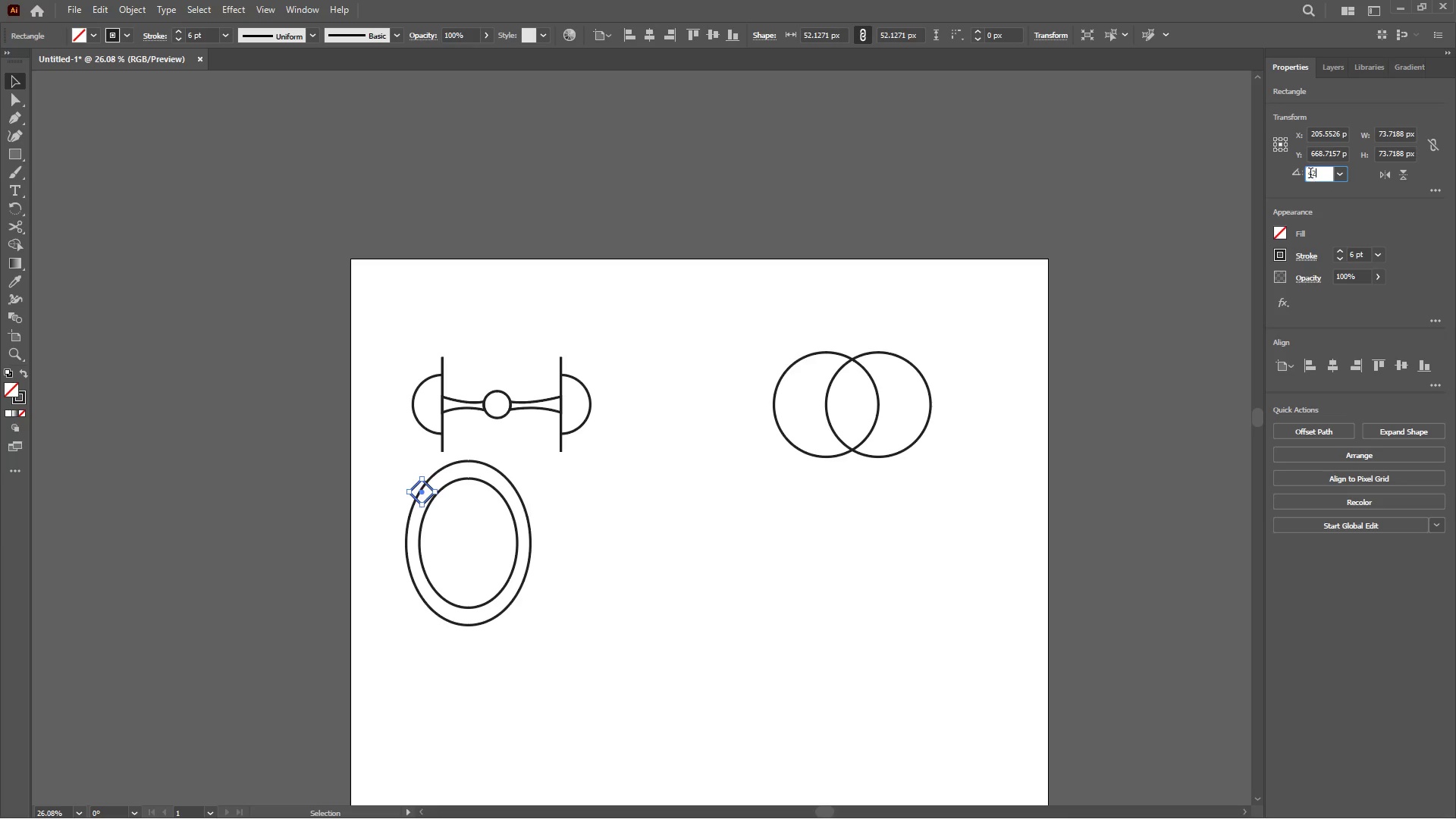 
key(Enter)
 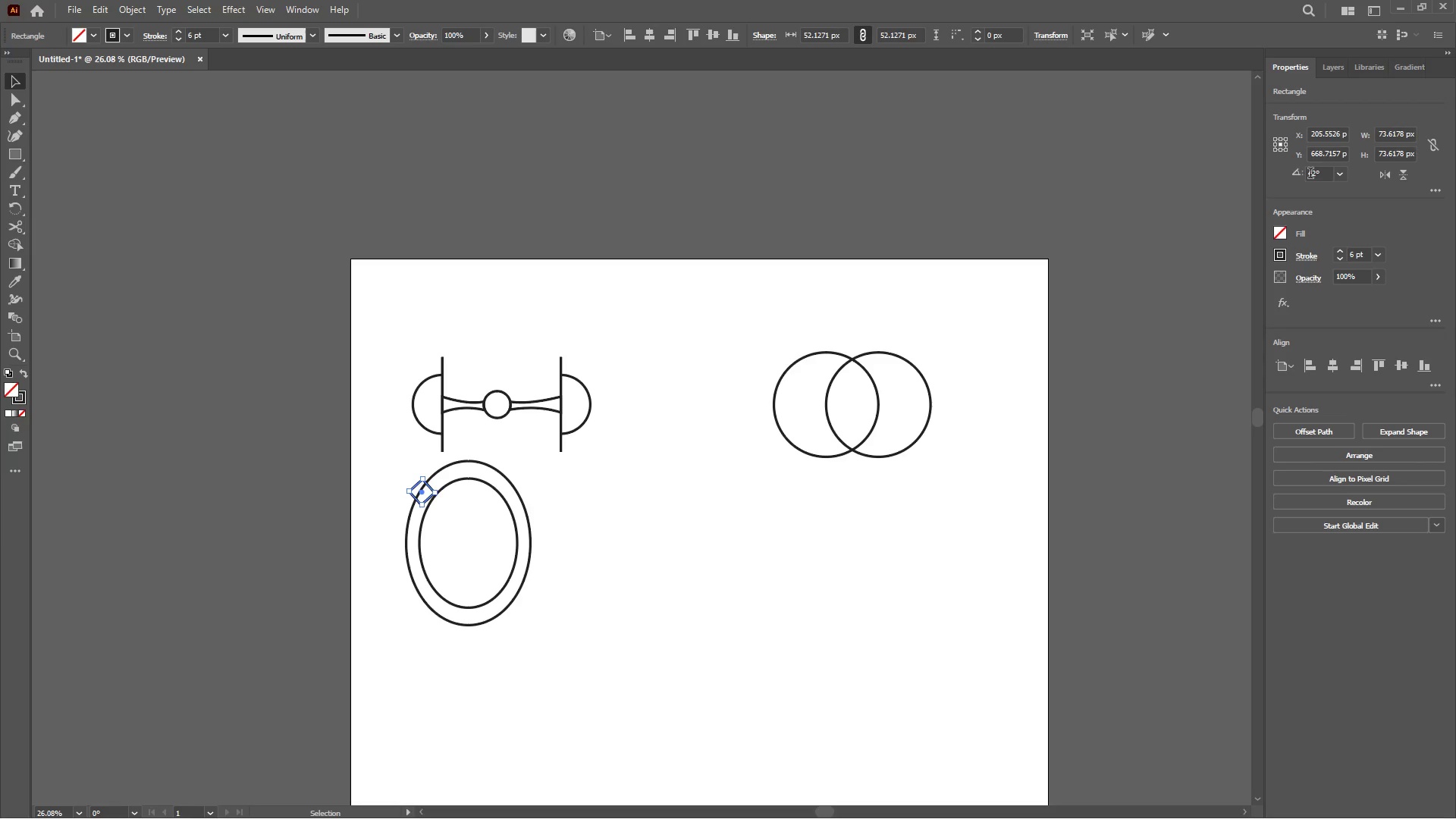 
double_click([1310, 174])
 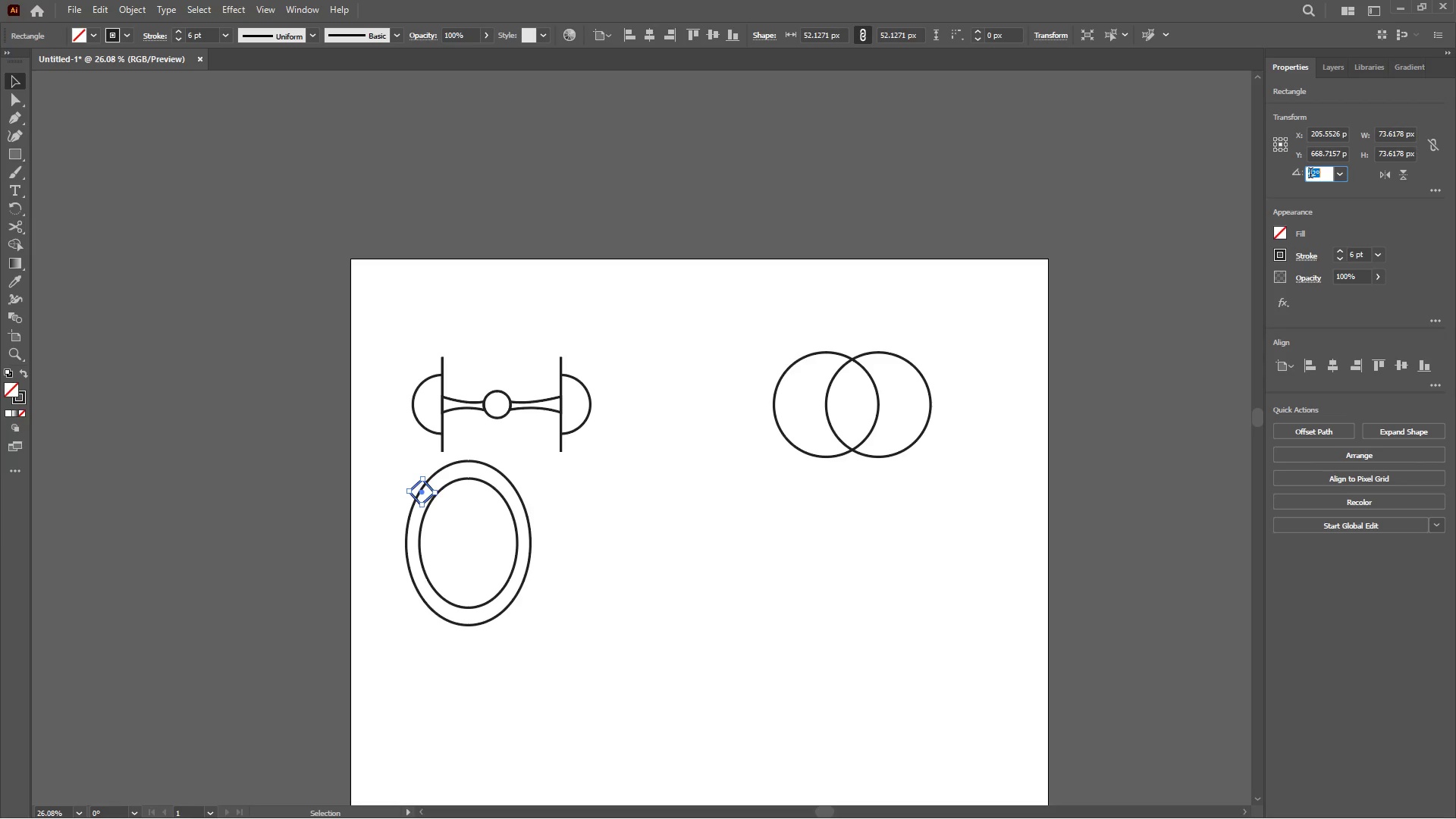 
key(Numpad4)
 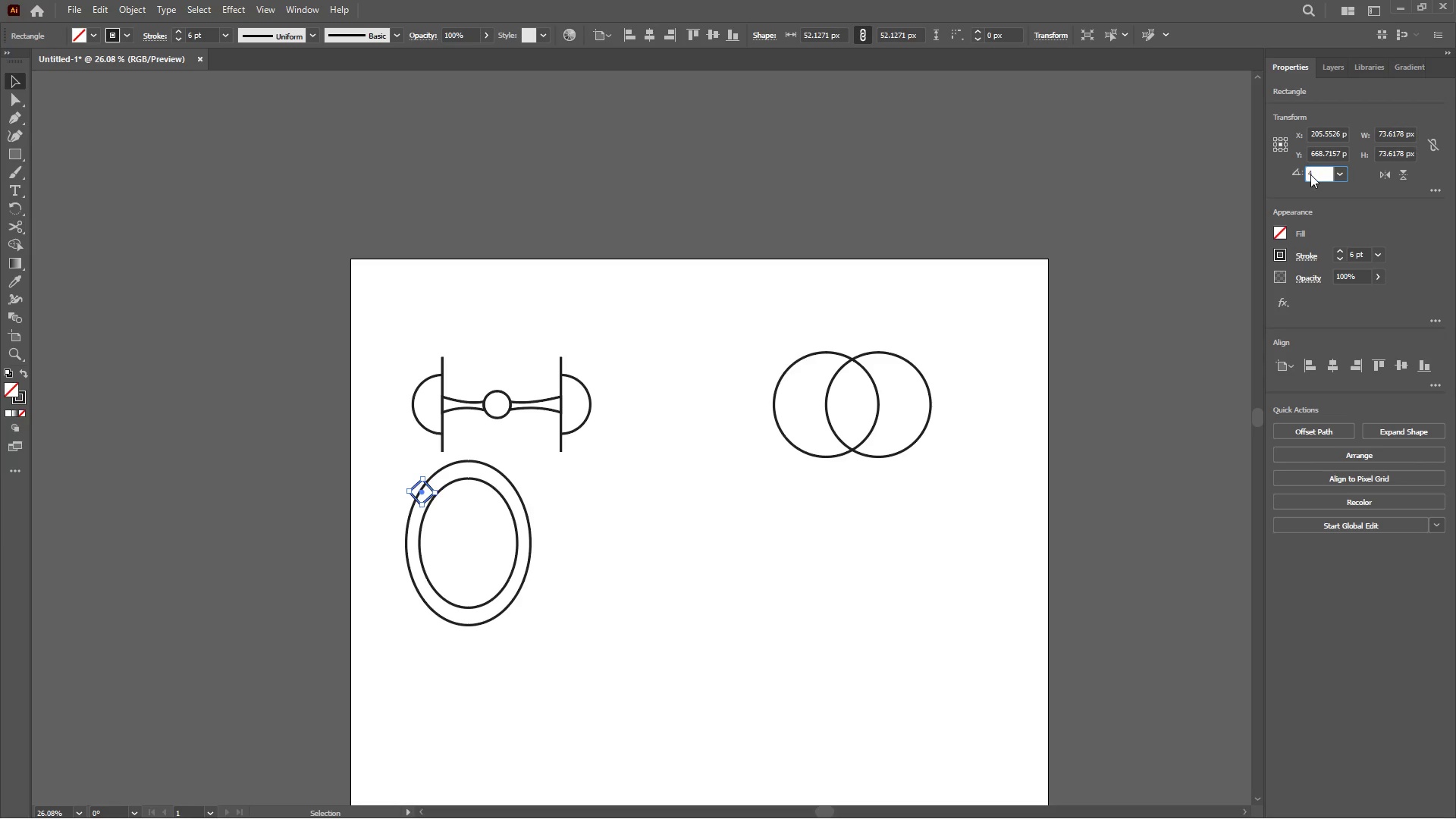 
key(Numpad1)
 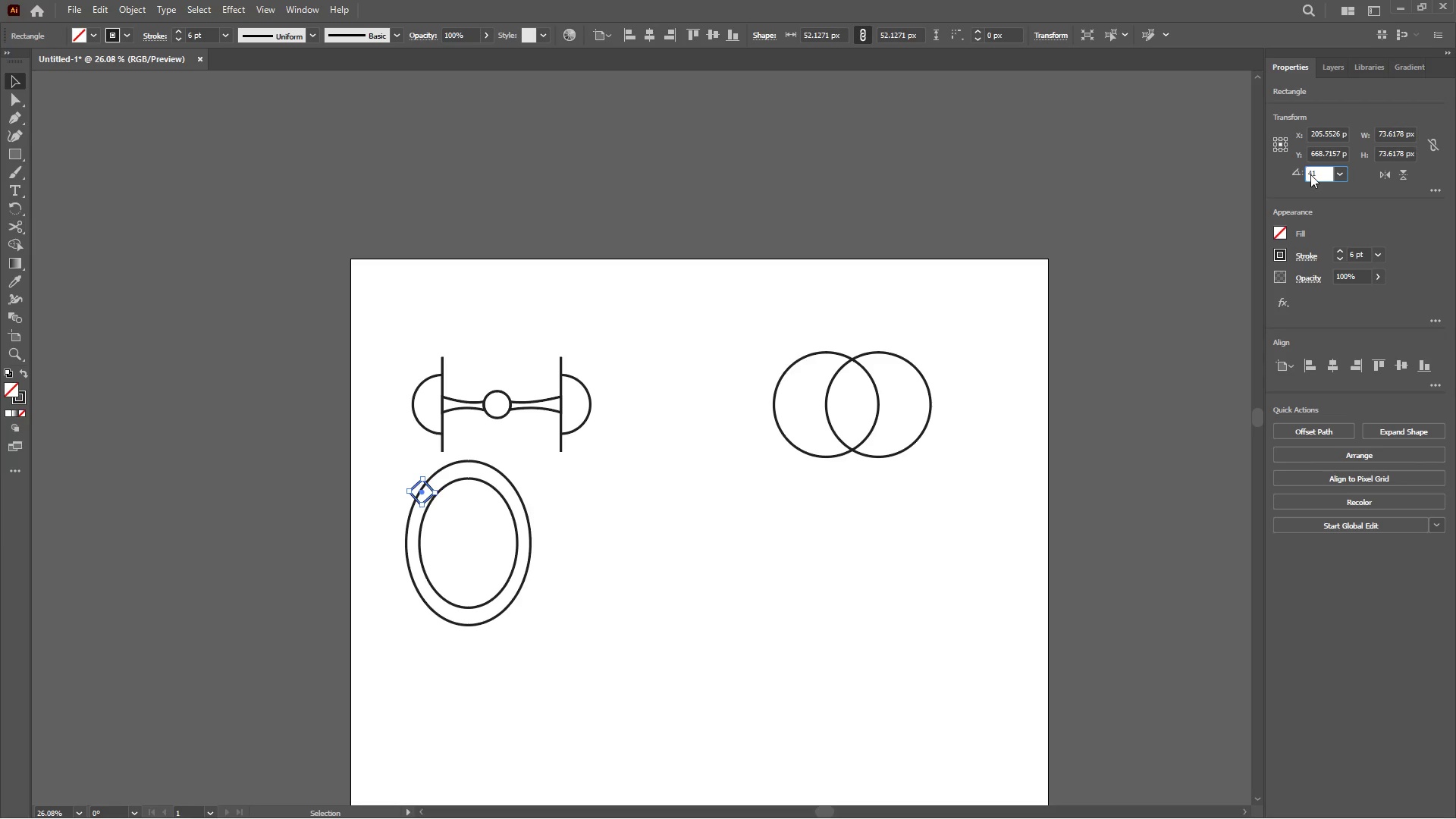 
key(Enter)
 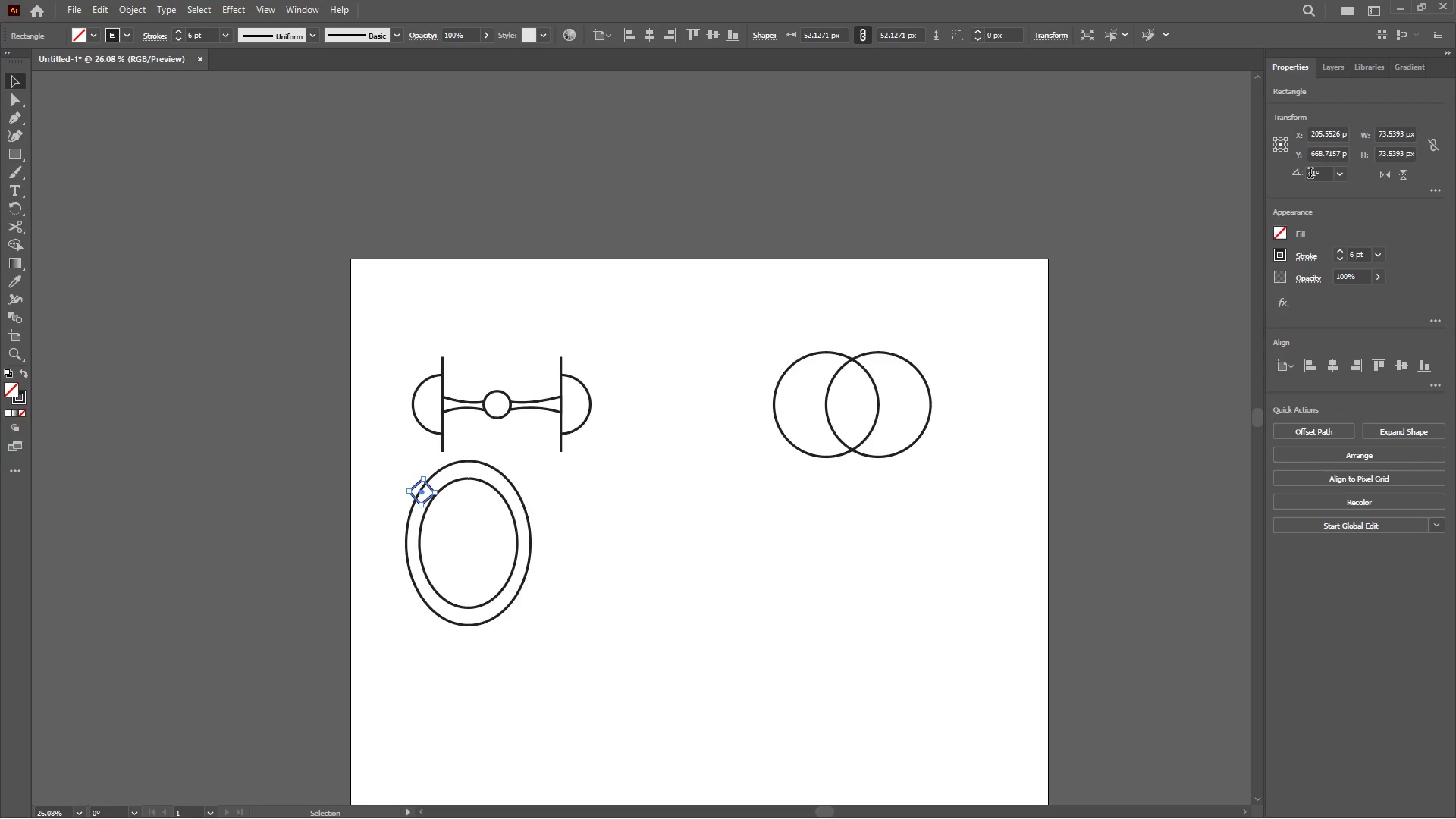 
double_click([1310, 174])
 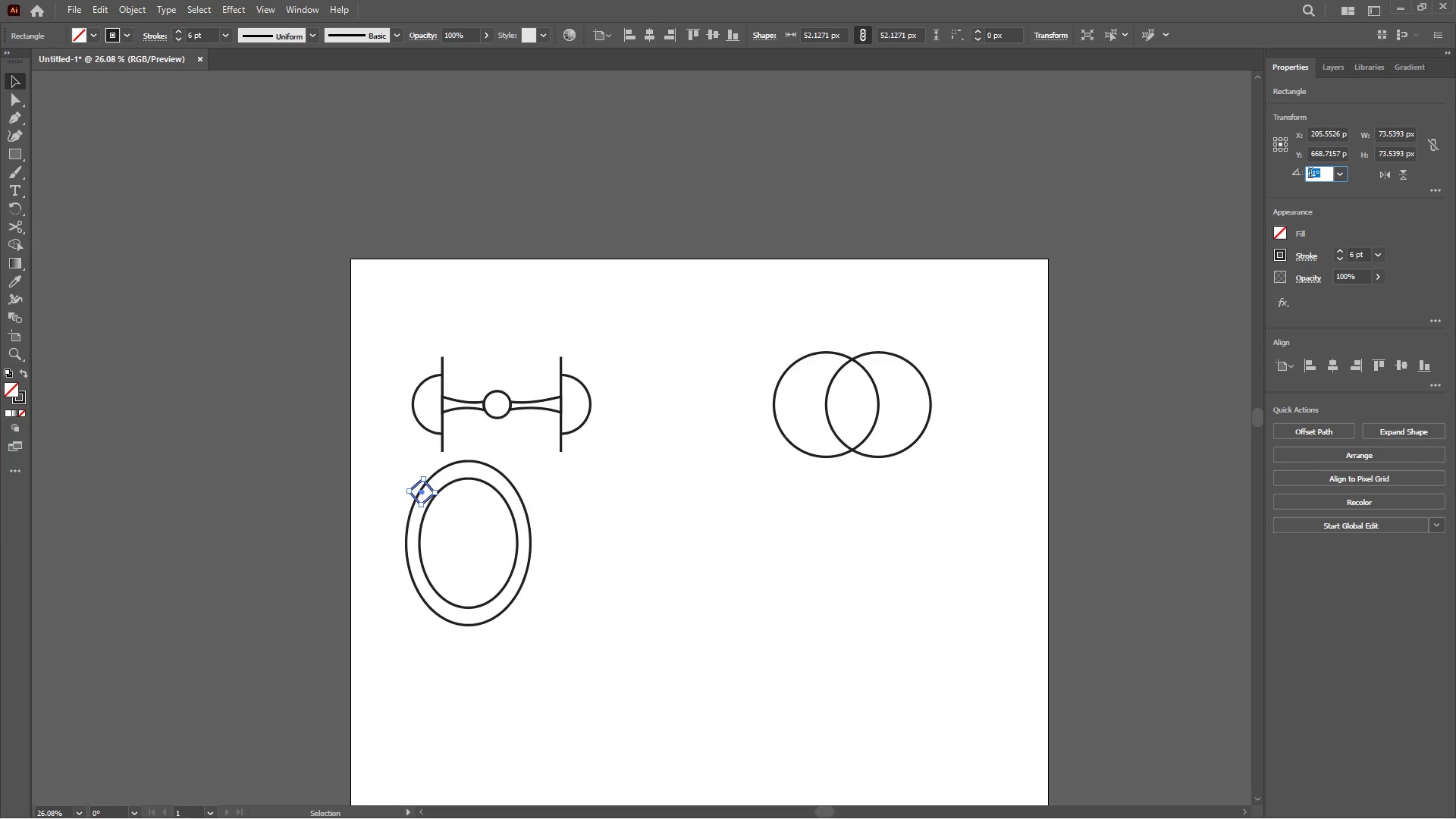 
key(Numpad4)
 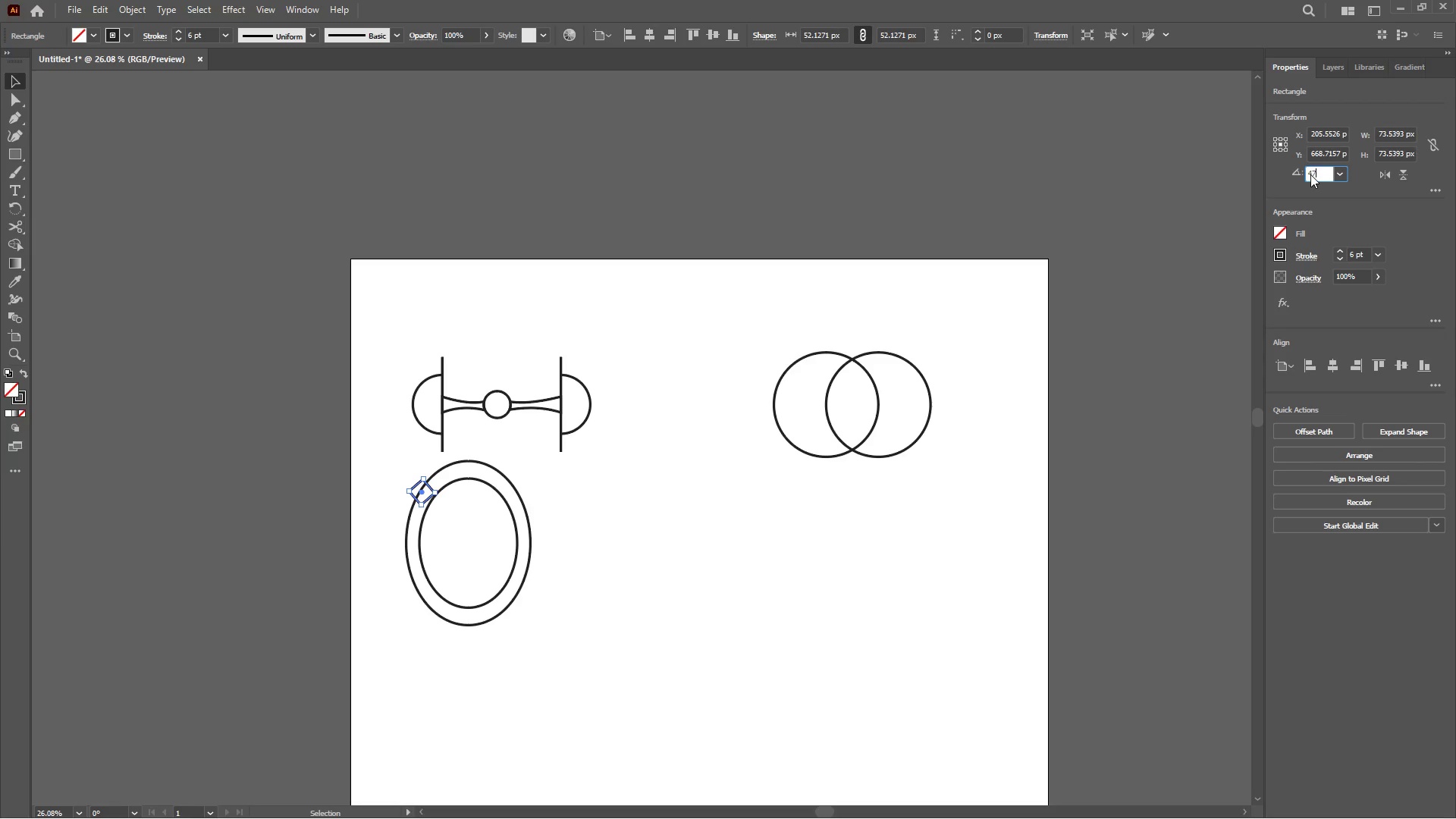 
key(Numpad7)
 